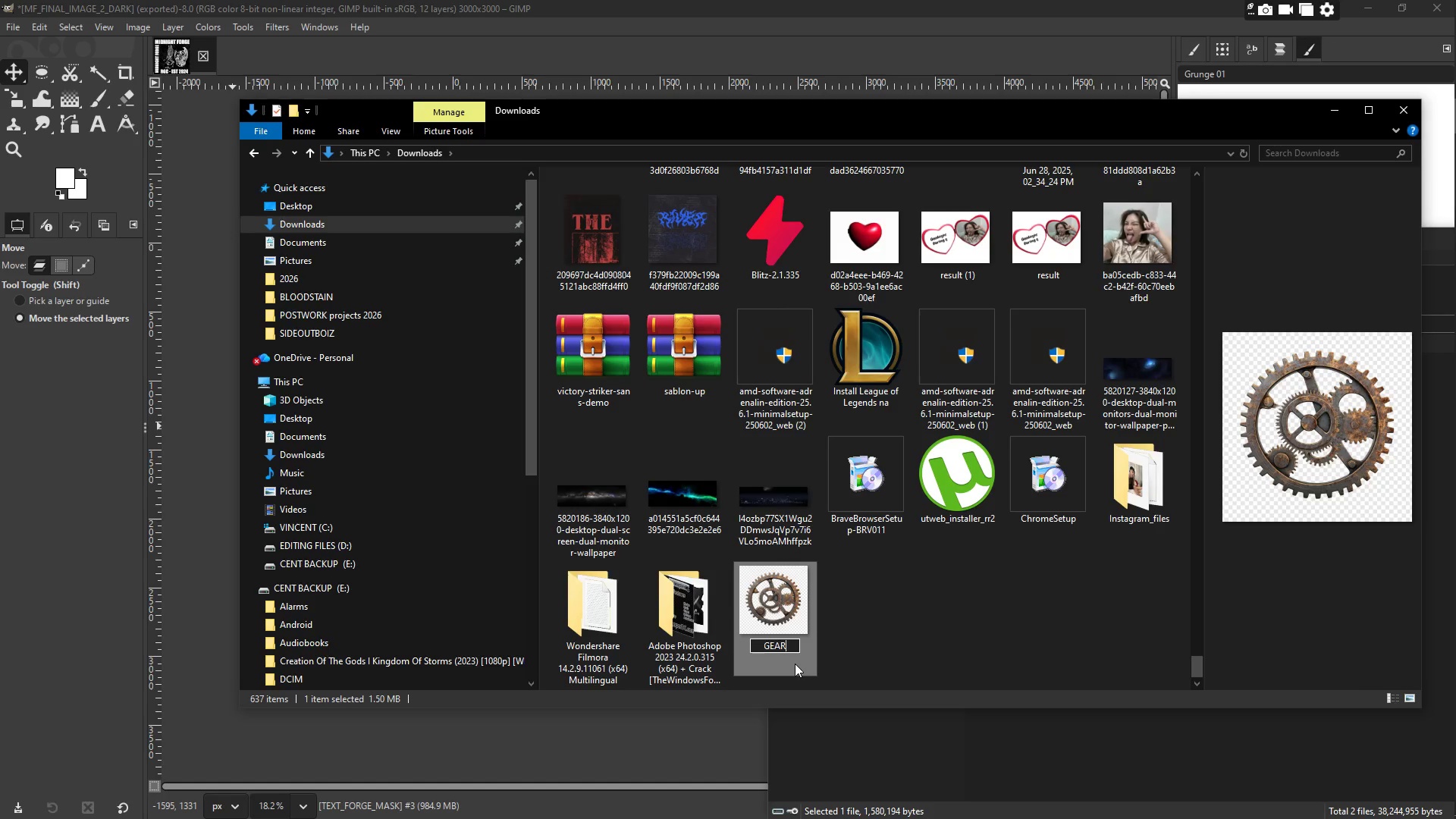 
key(Enter)
 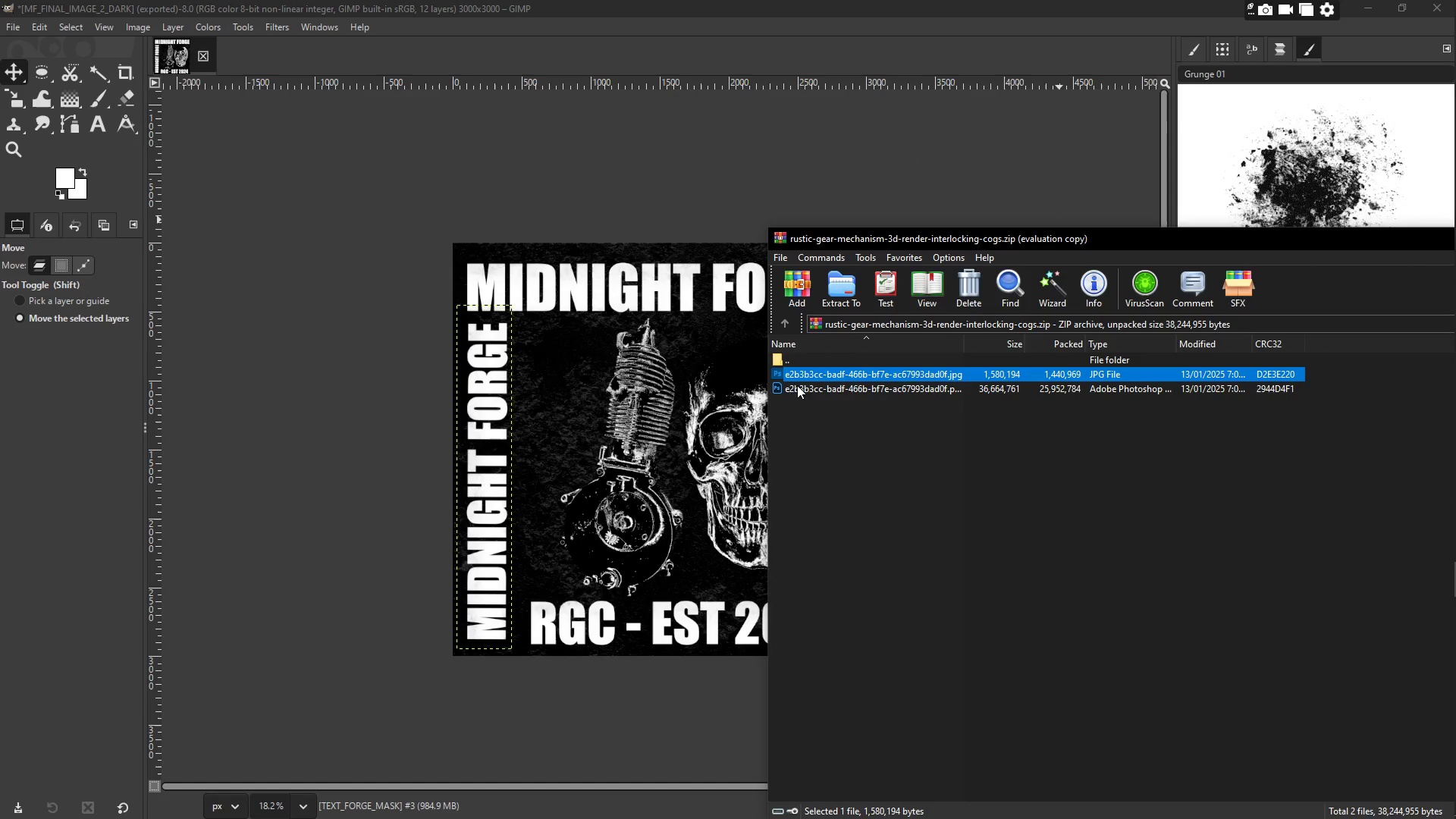 
left_click_drag(start_coordinate=[1345, 246], to_coordinate=[832, 239])
 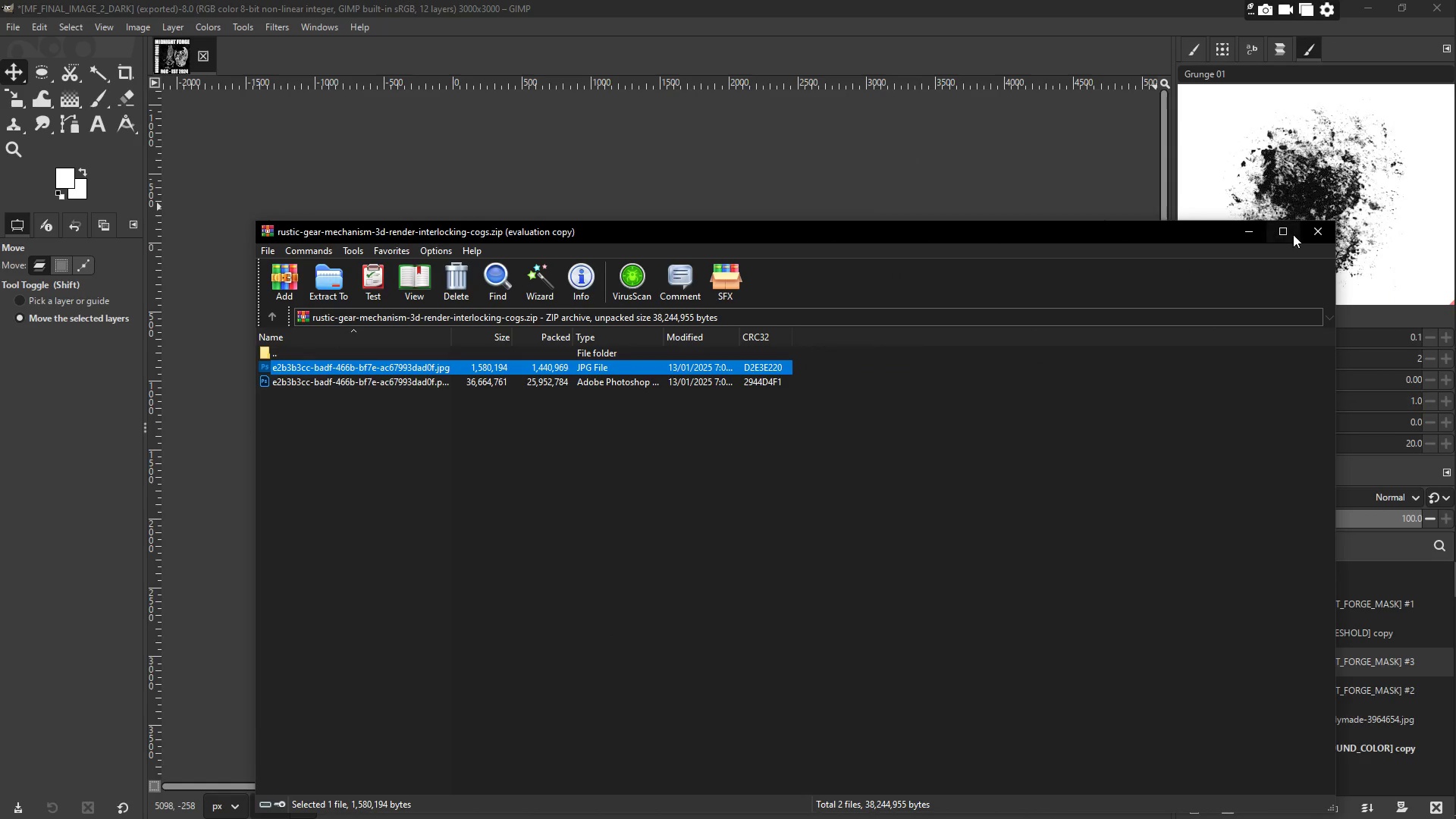 
left_click([1310, 230])
 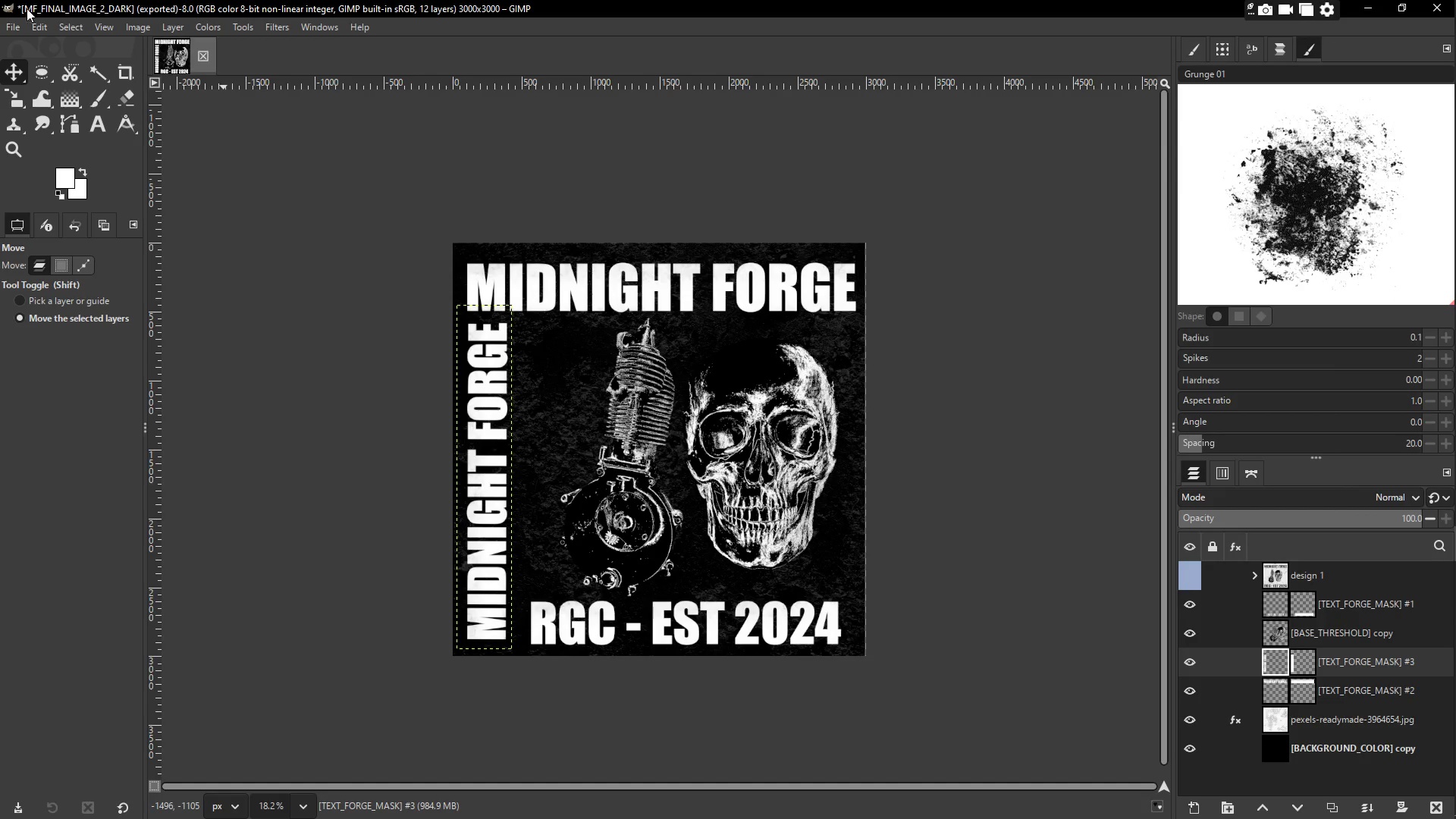 
left_click([8, 24])
 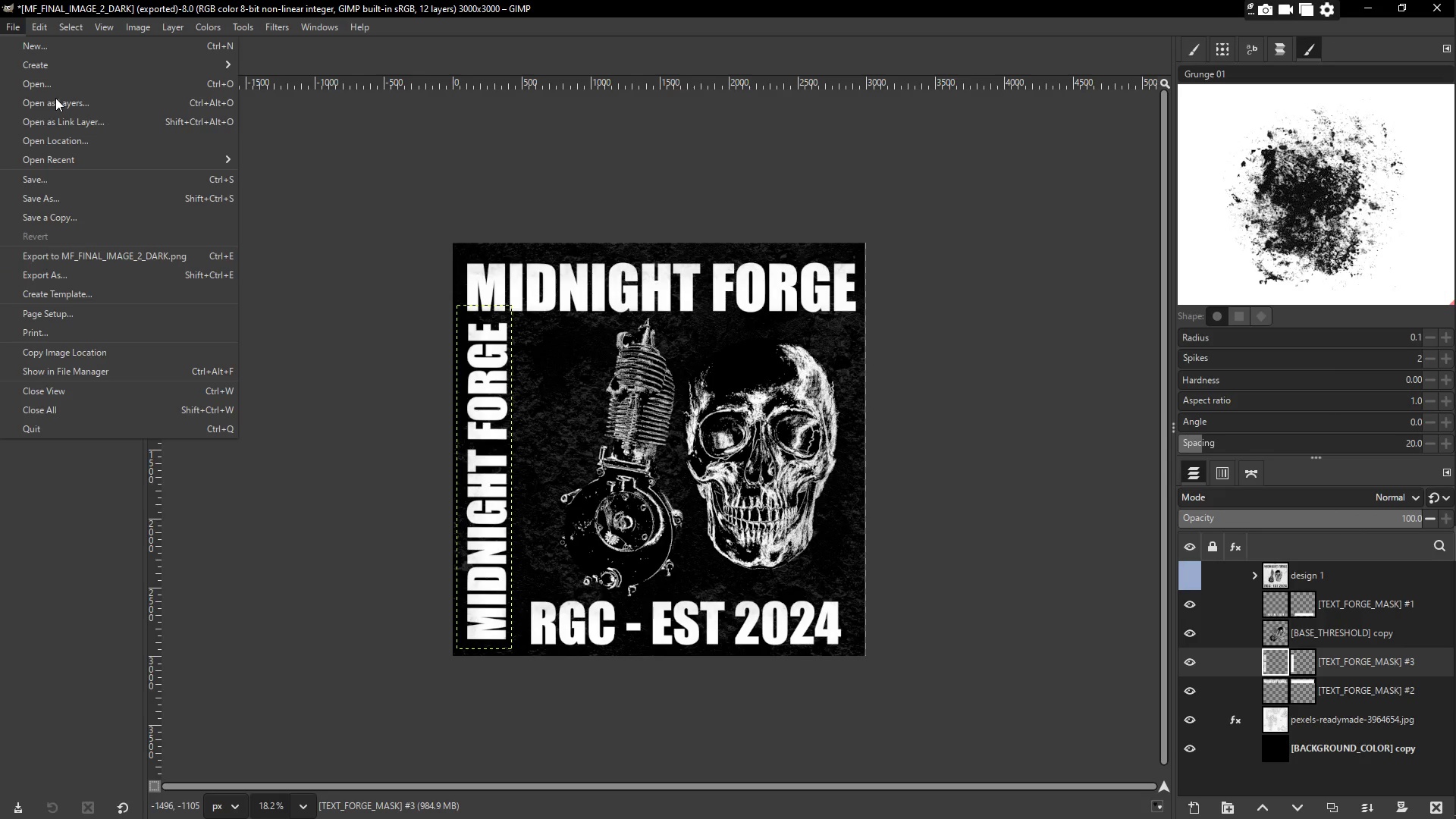 
left_click([55, 98])
 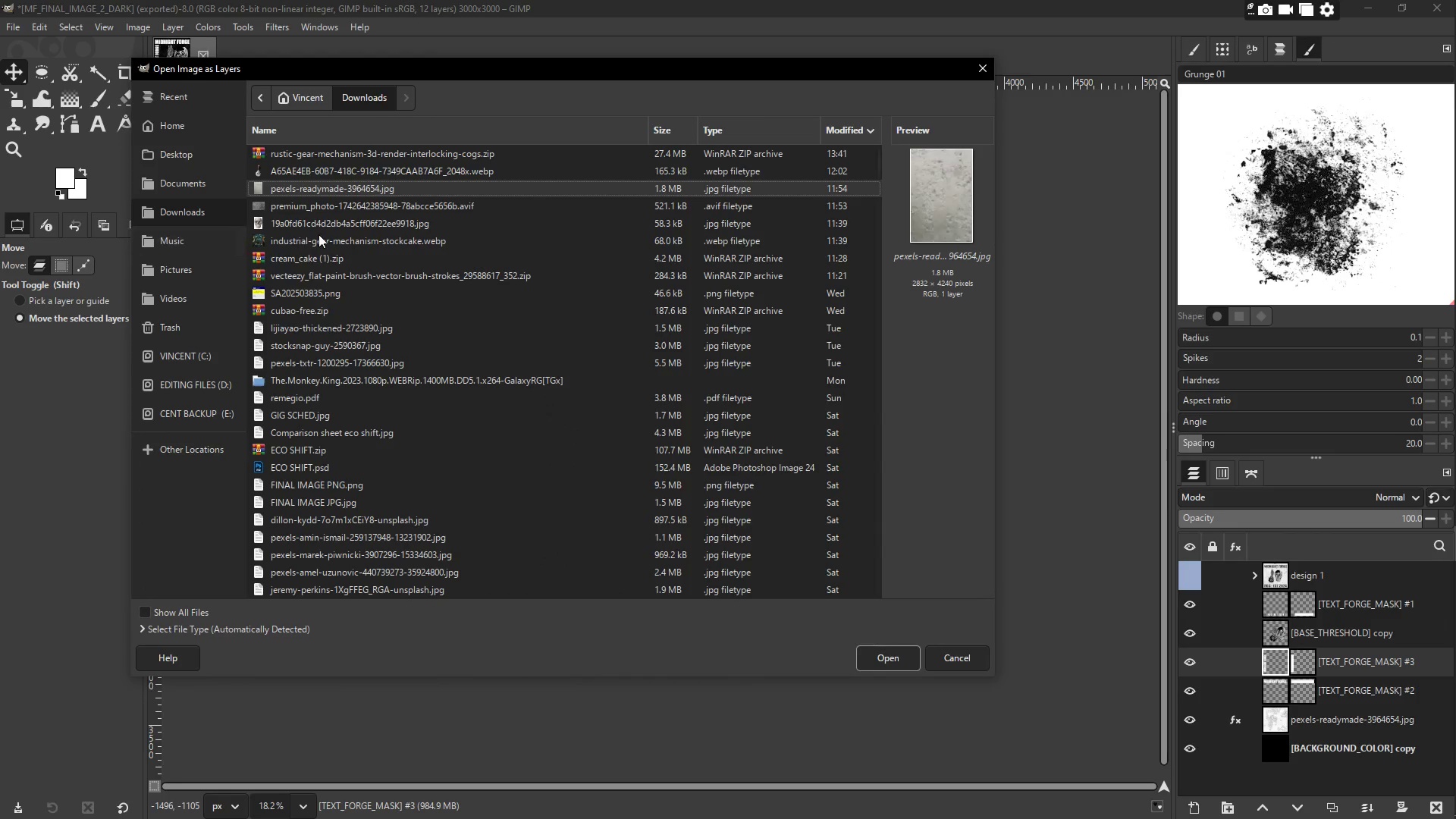 
key(G)
 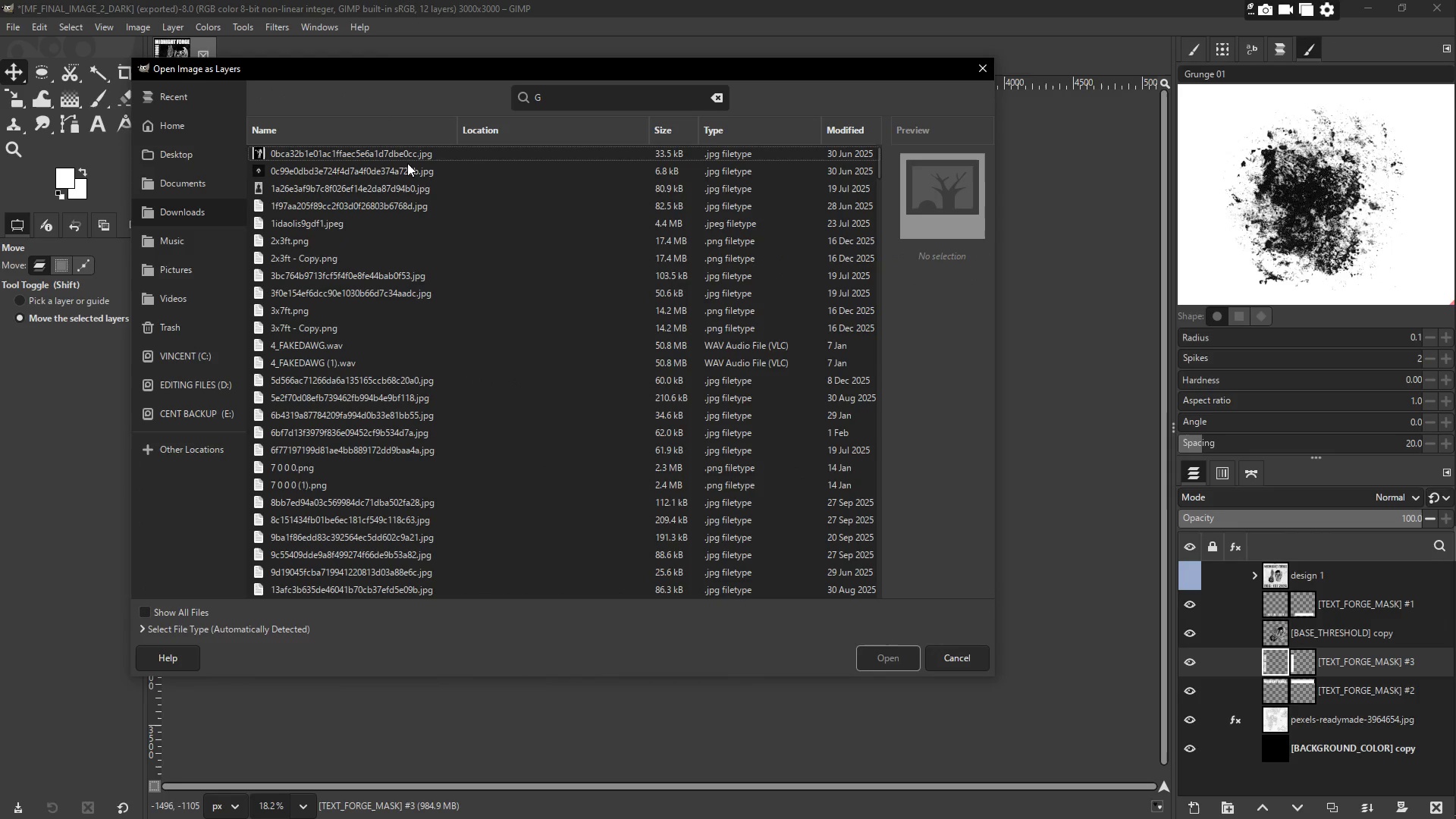 
type(EA)
 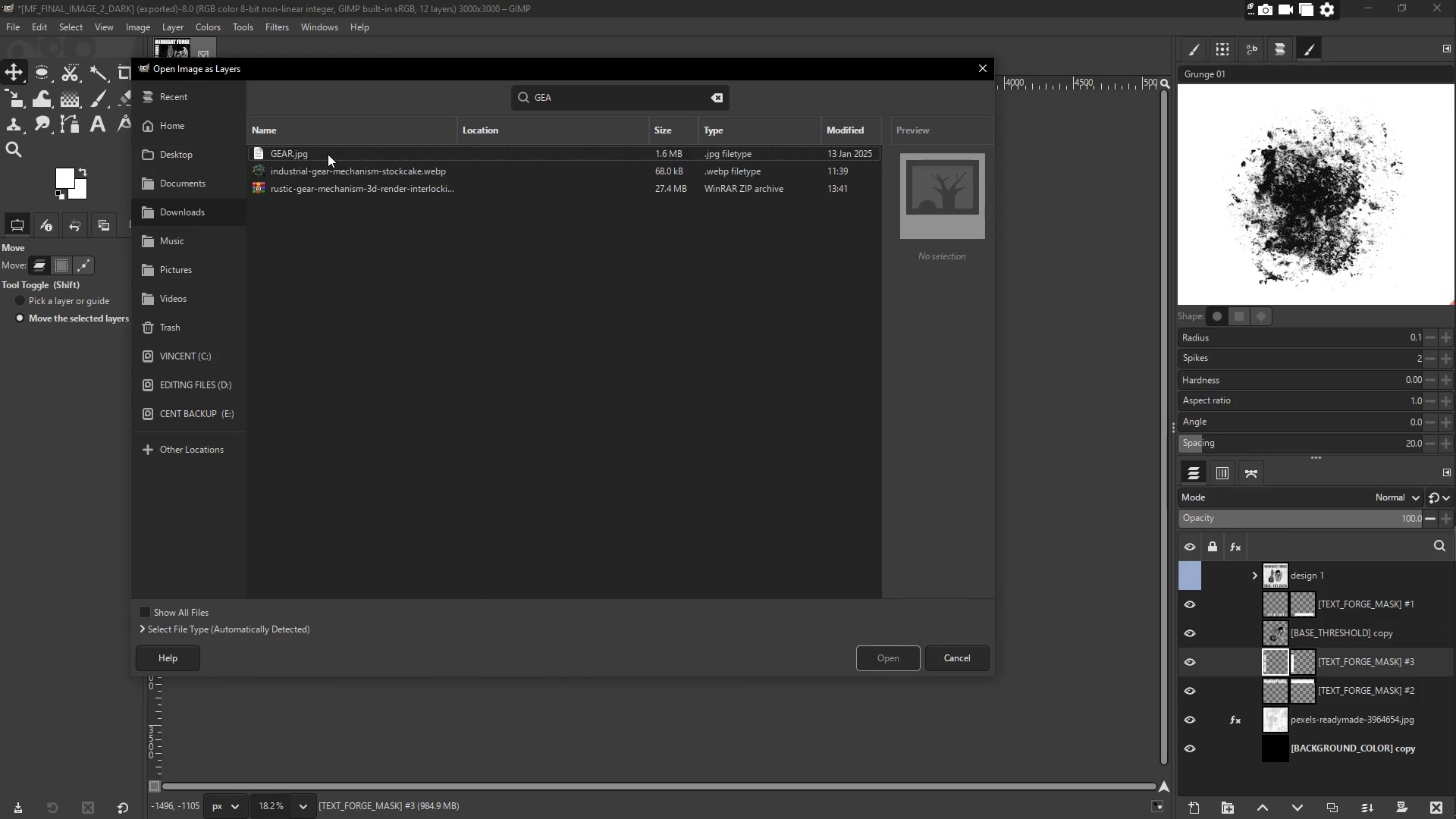 
left_click([328, 154])
 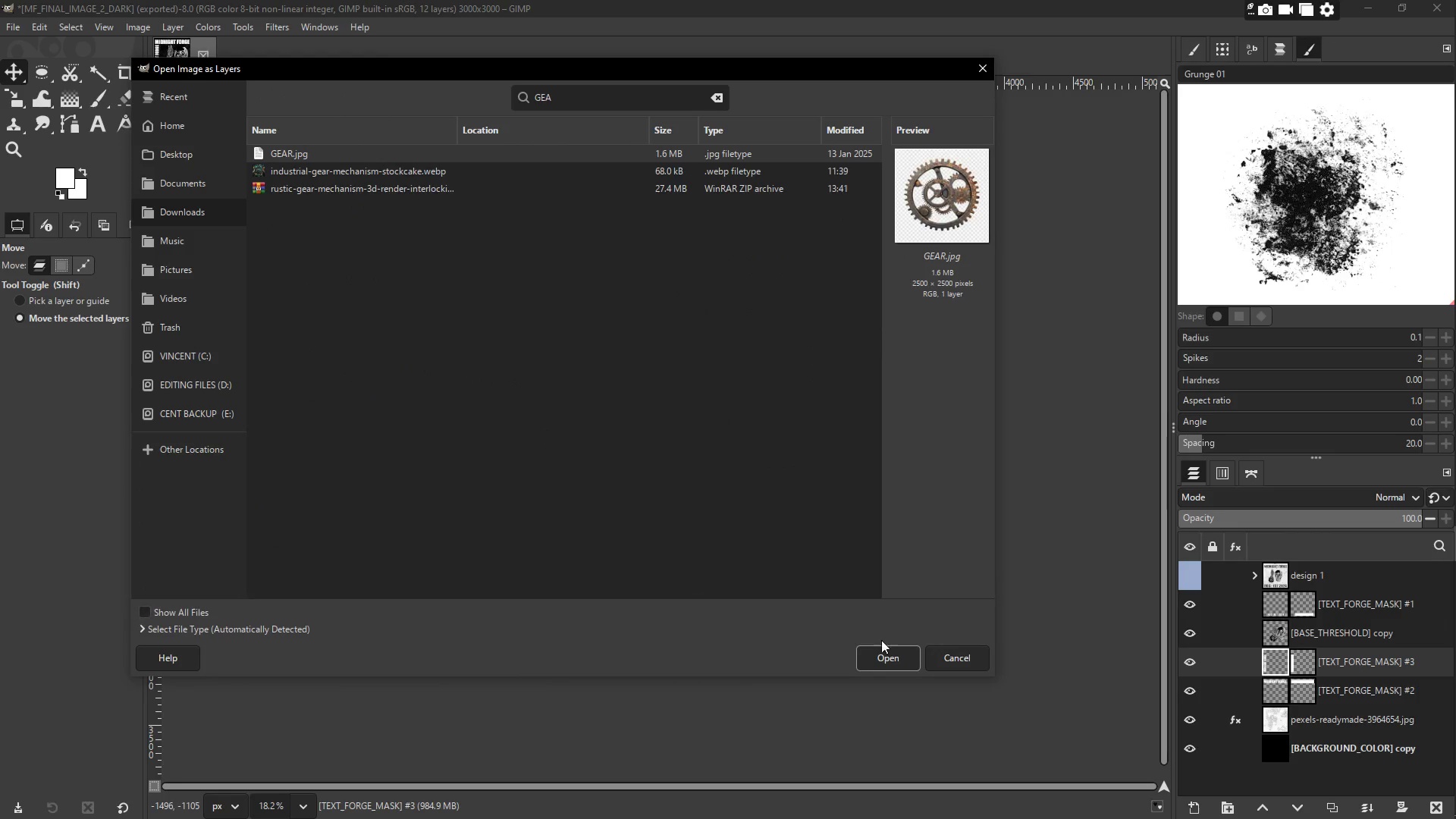 
left_click([886, 652])
 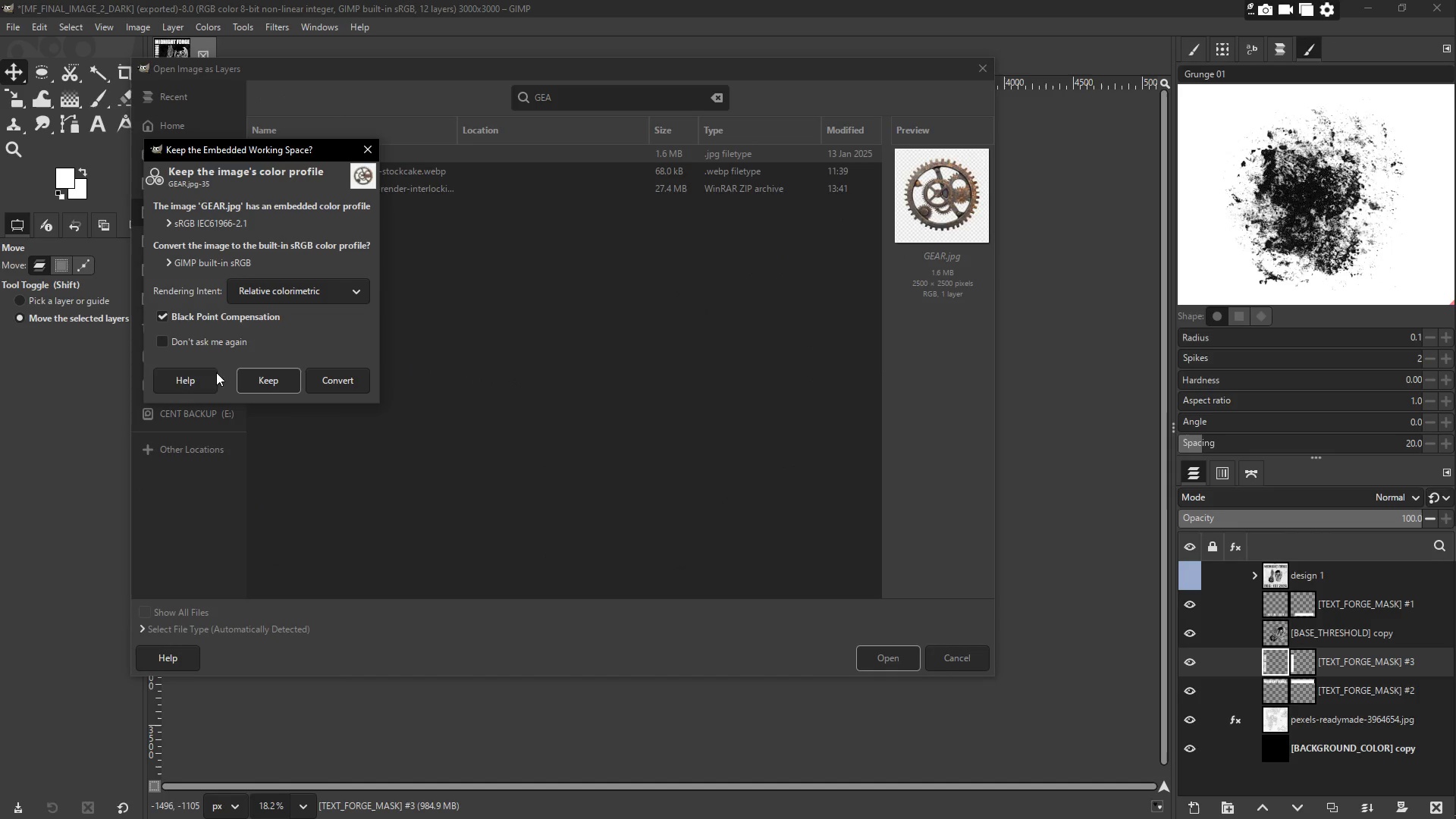 
left_click([265, 381])
 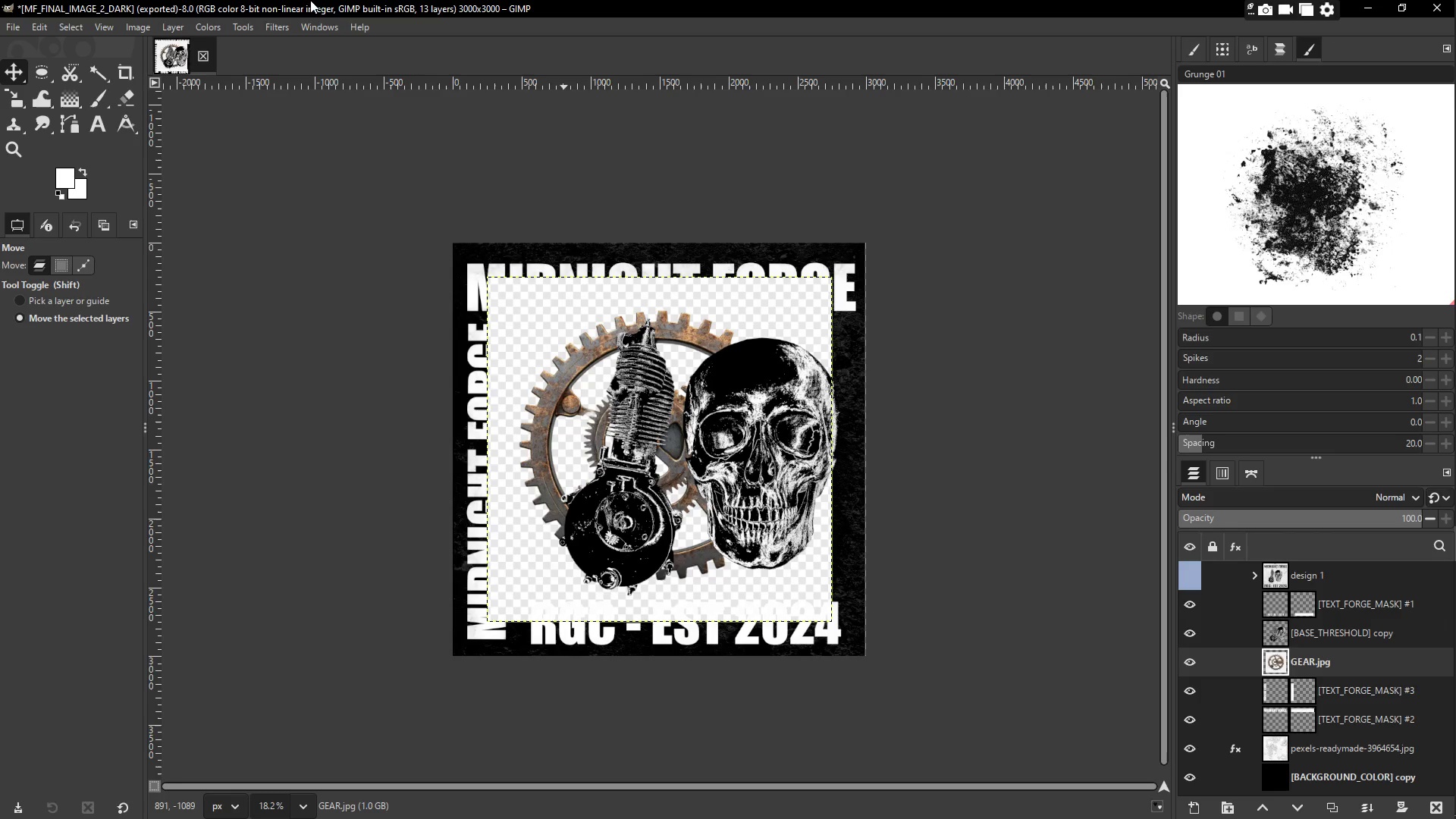 
wait(6.17)
 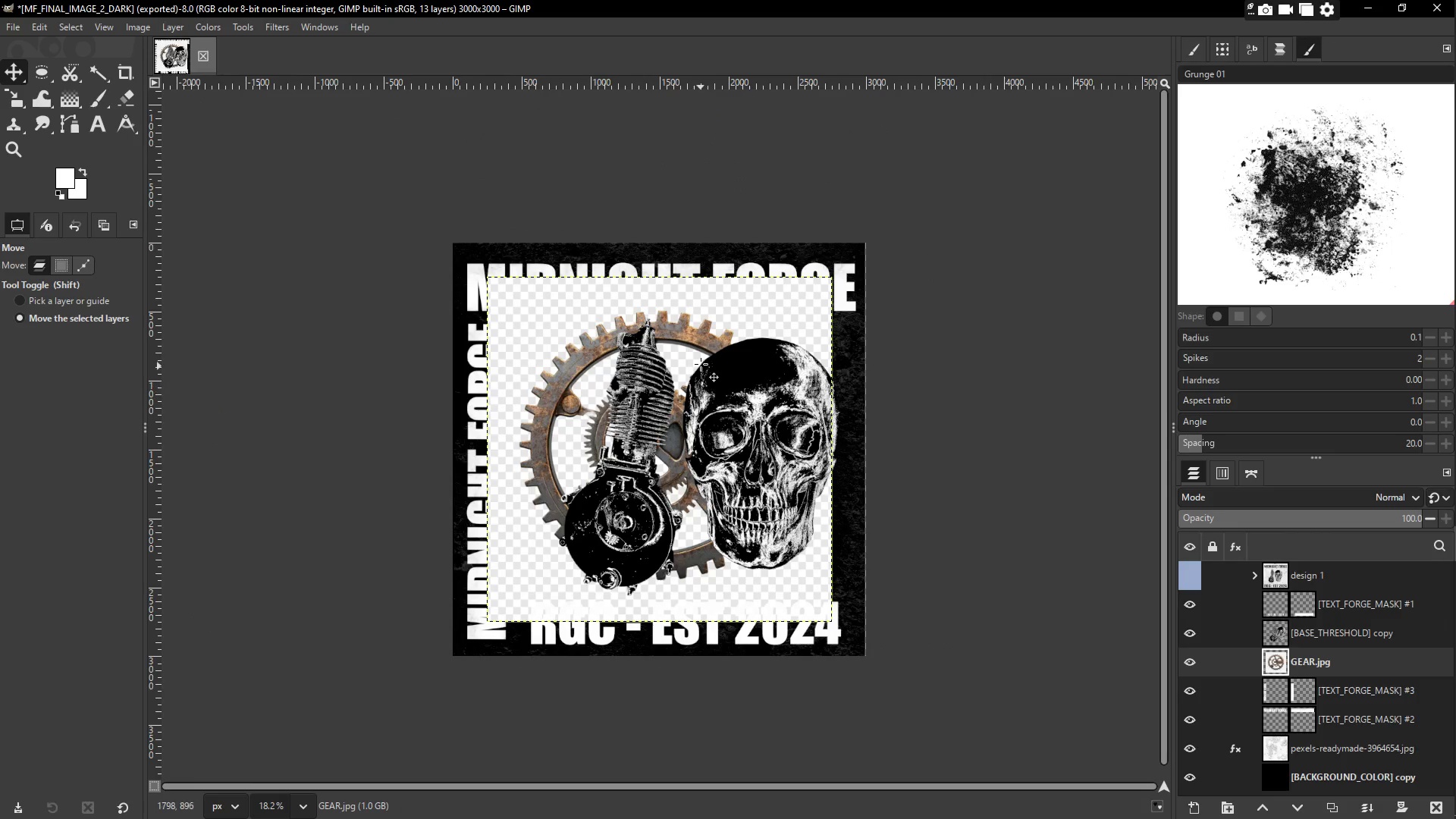 
left_click([587, 321])
 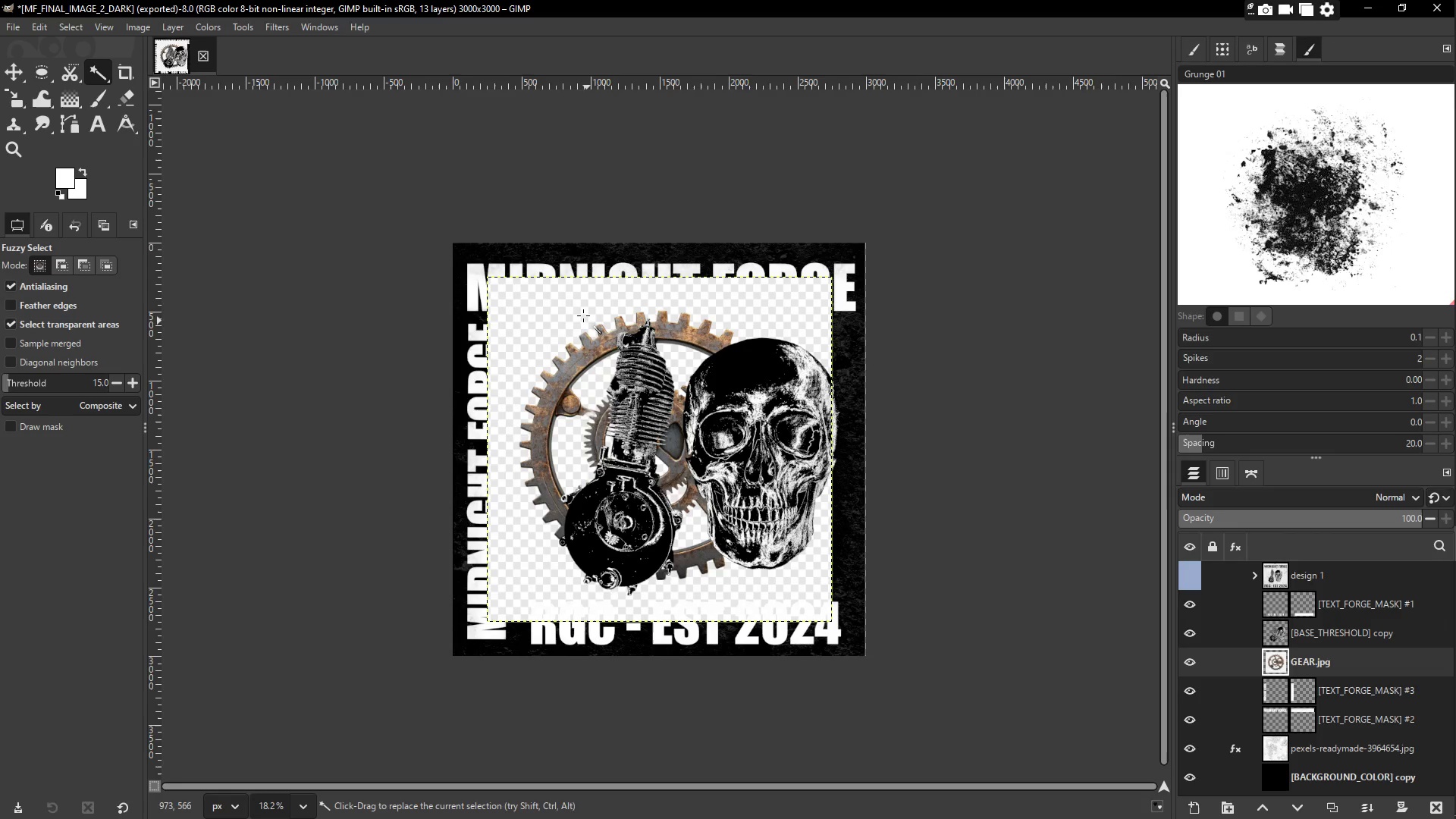 
left_click([579, 311])
 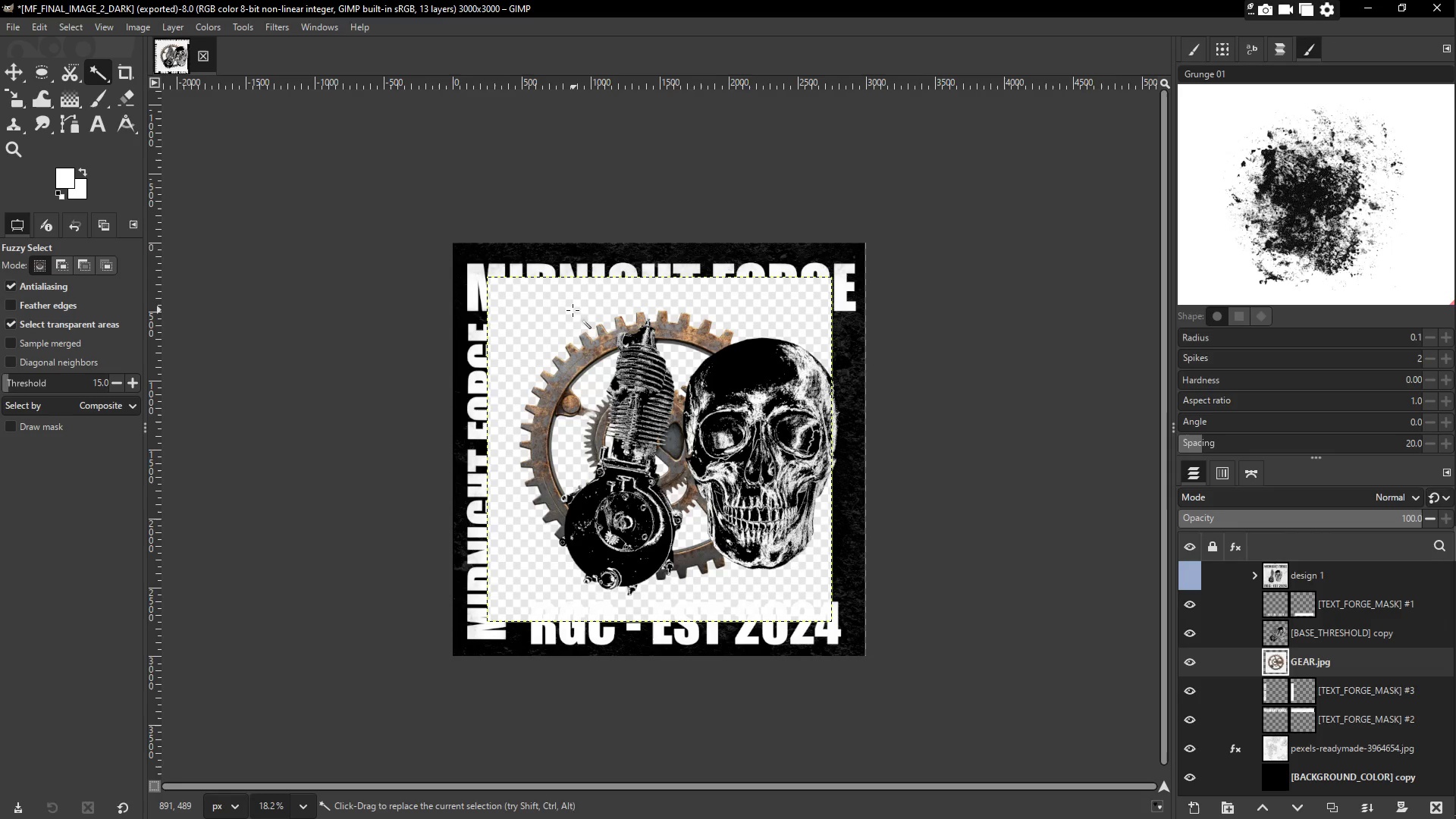 
left_click([572, 310])
 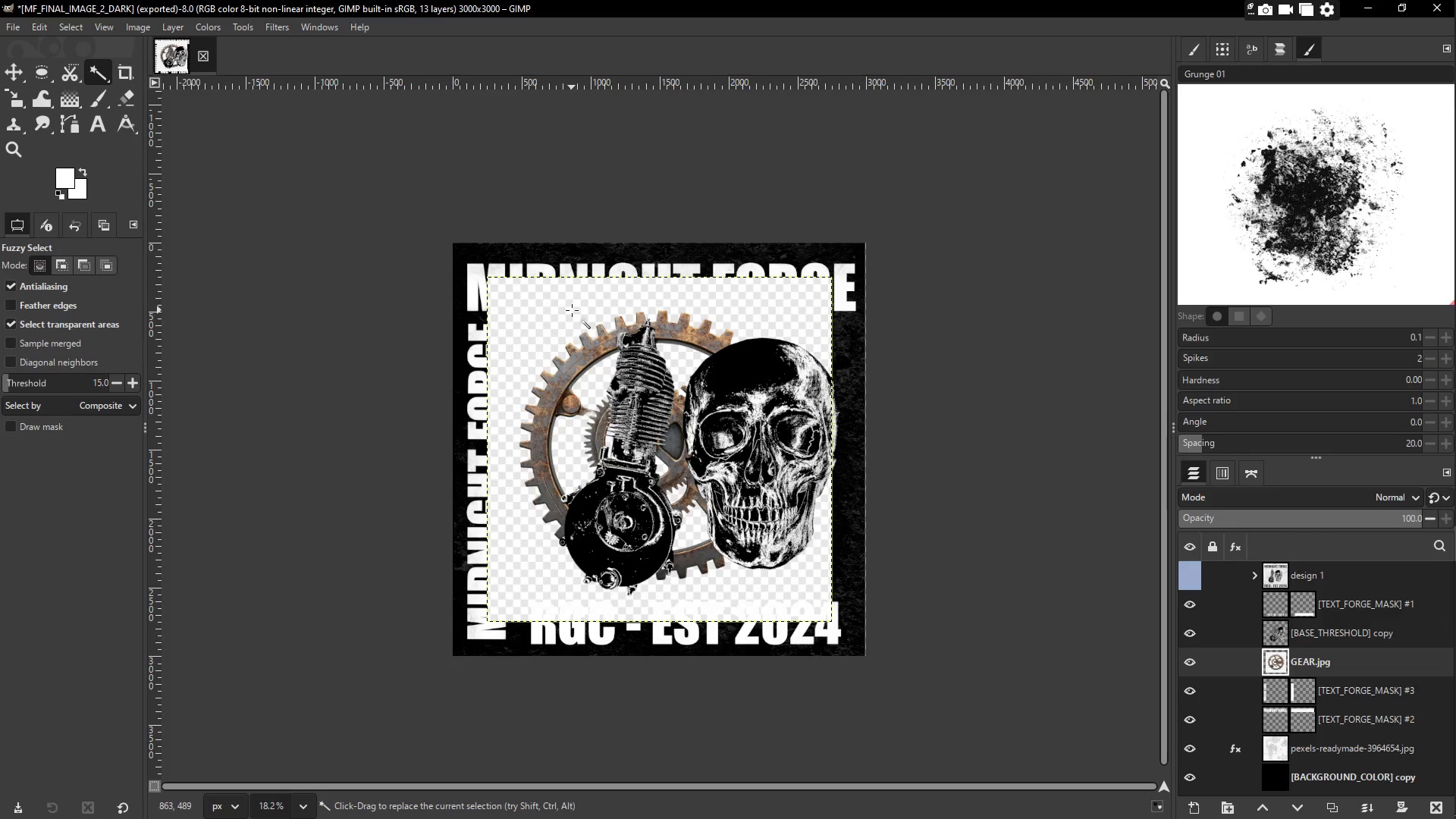 
left_click_drag(start_coordinate=[569, 318], to_coordinate=[582, 323])
 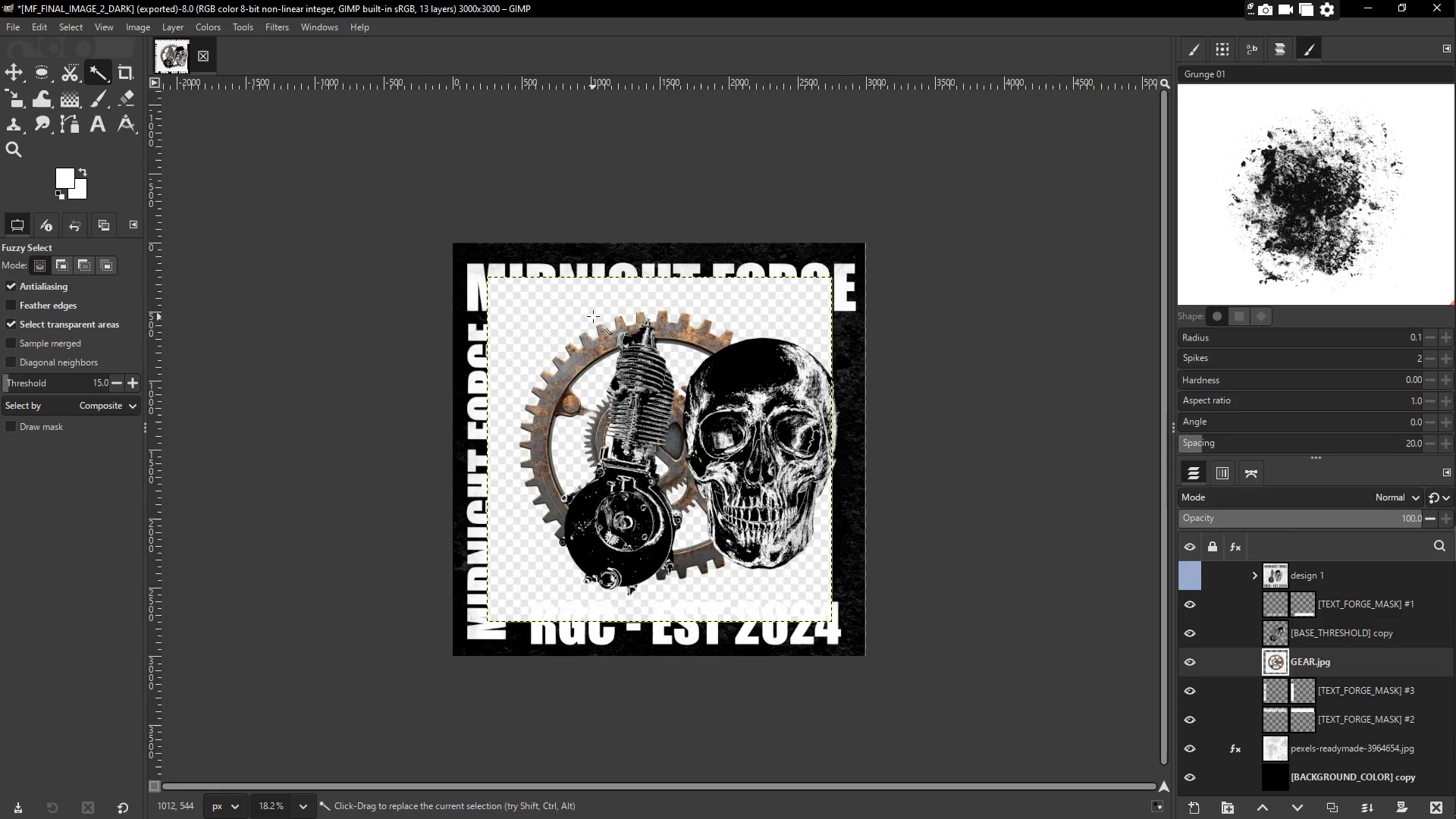 
left_click([593, 315])
 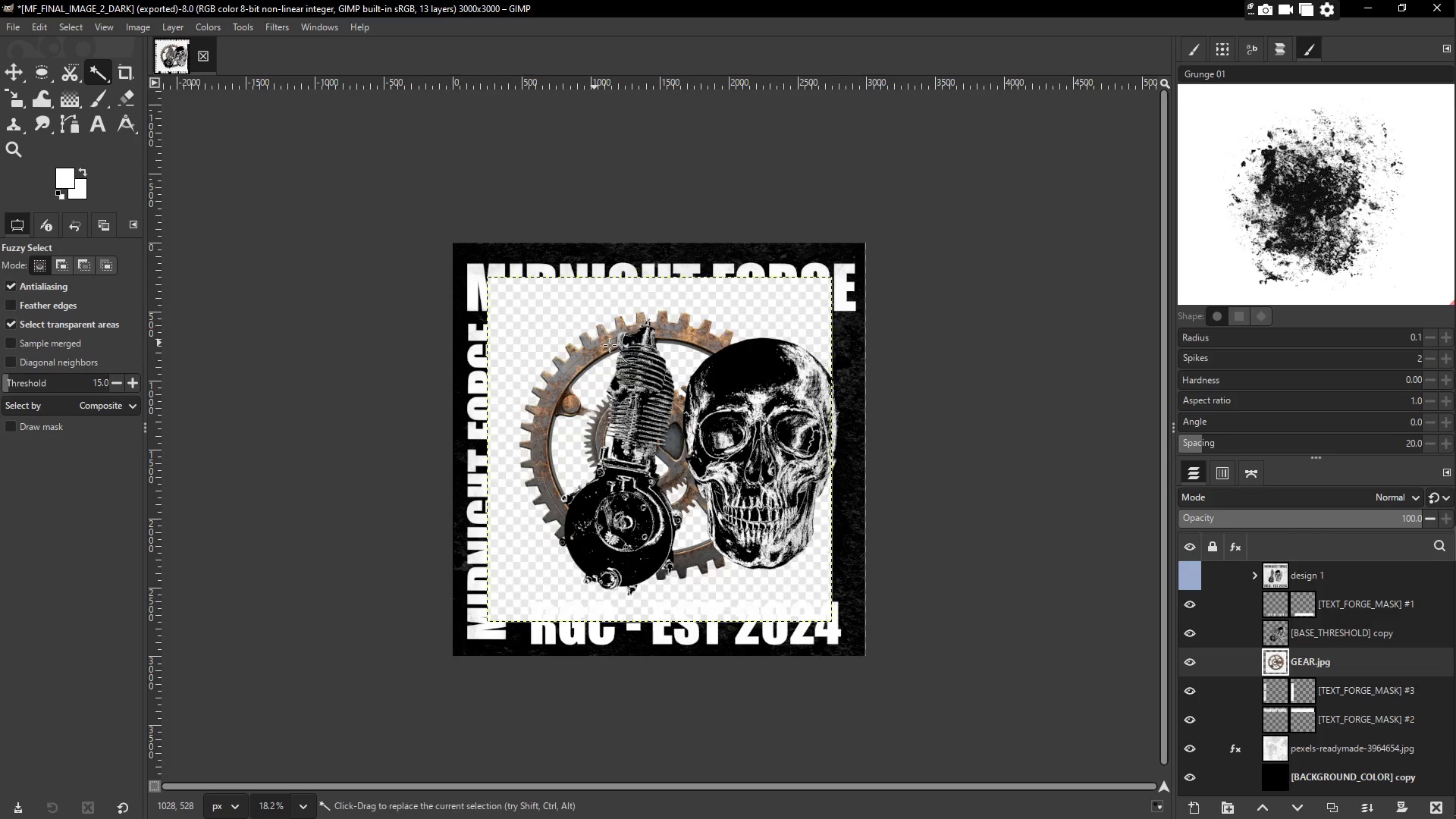 
left_click([607, 341])
 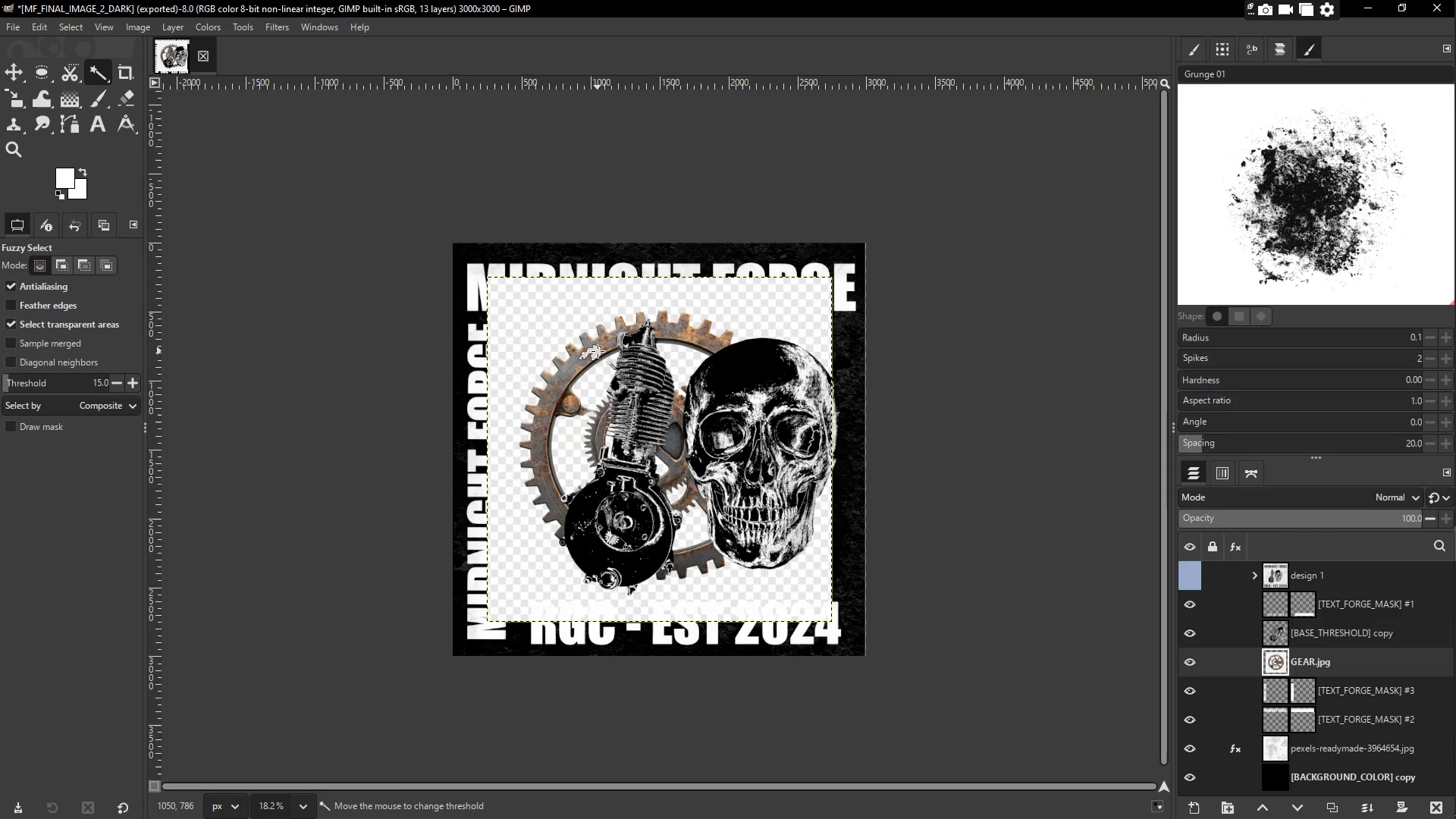 
double_click([598, 351])
 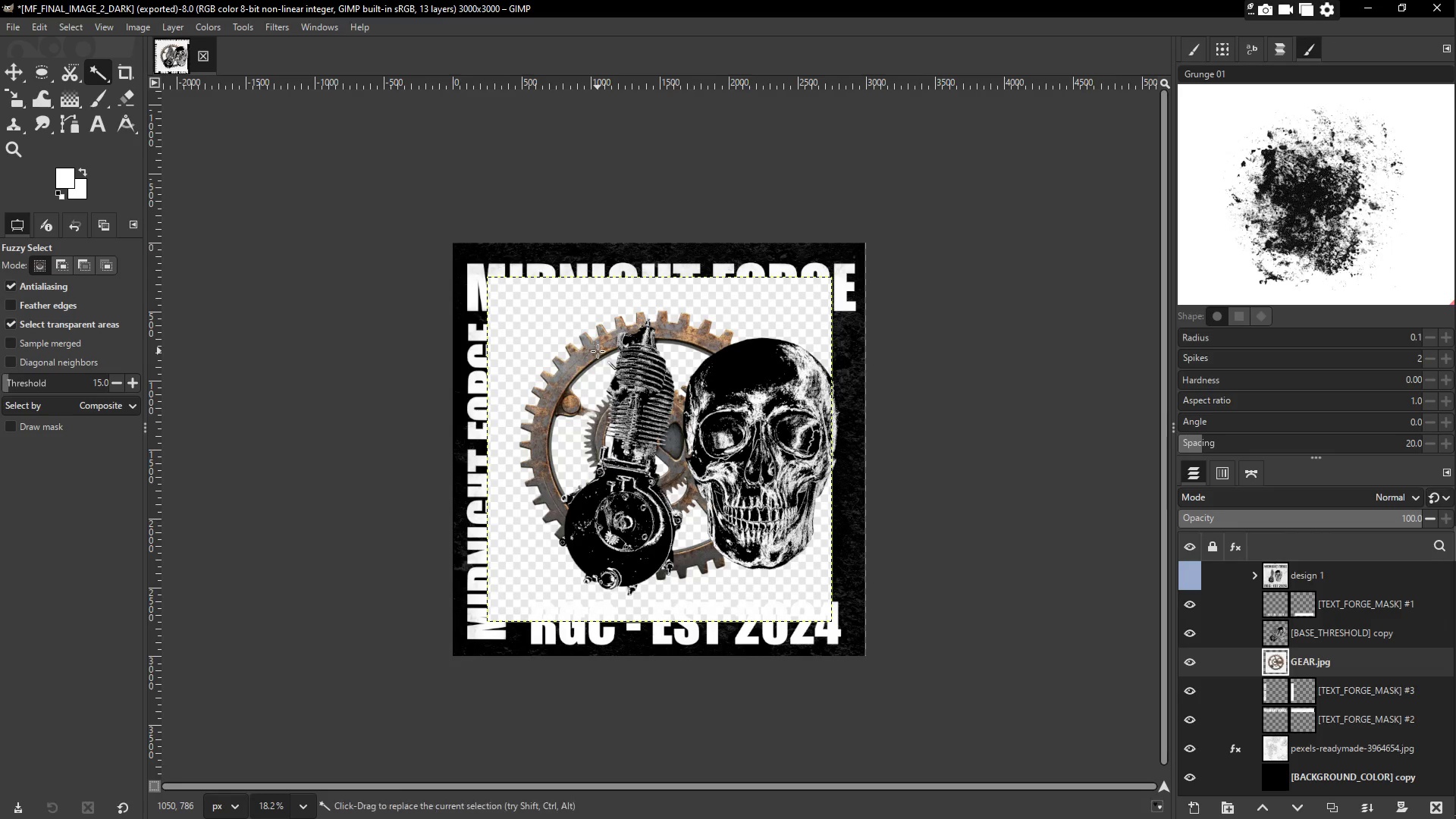 
triple_click([598, 351])
 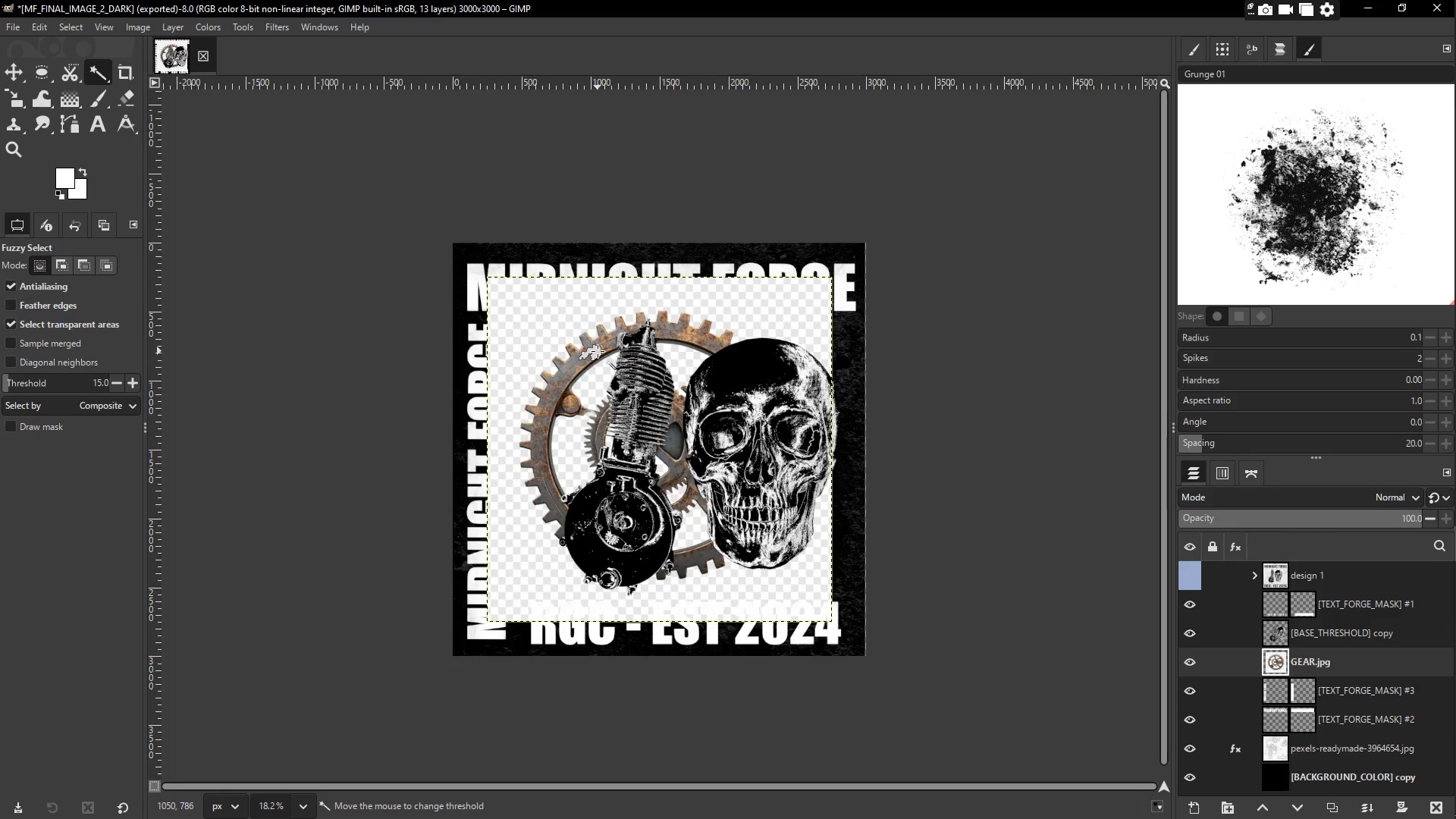 
triple_click([598, 351])
 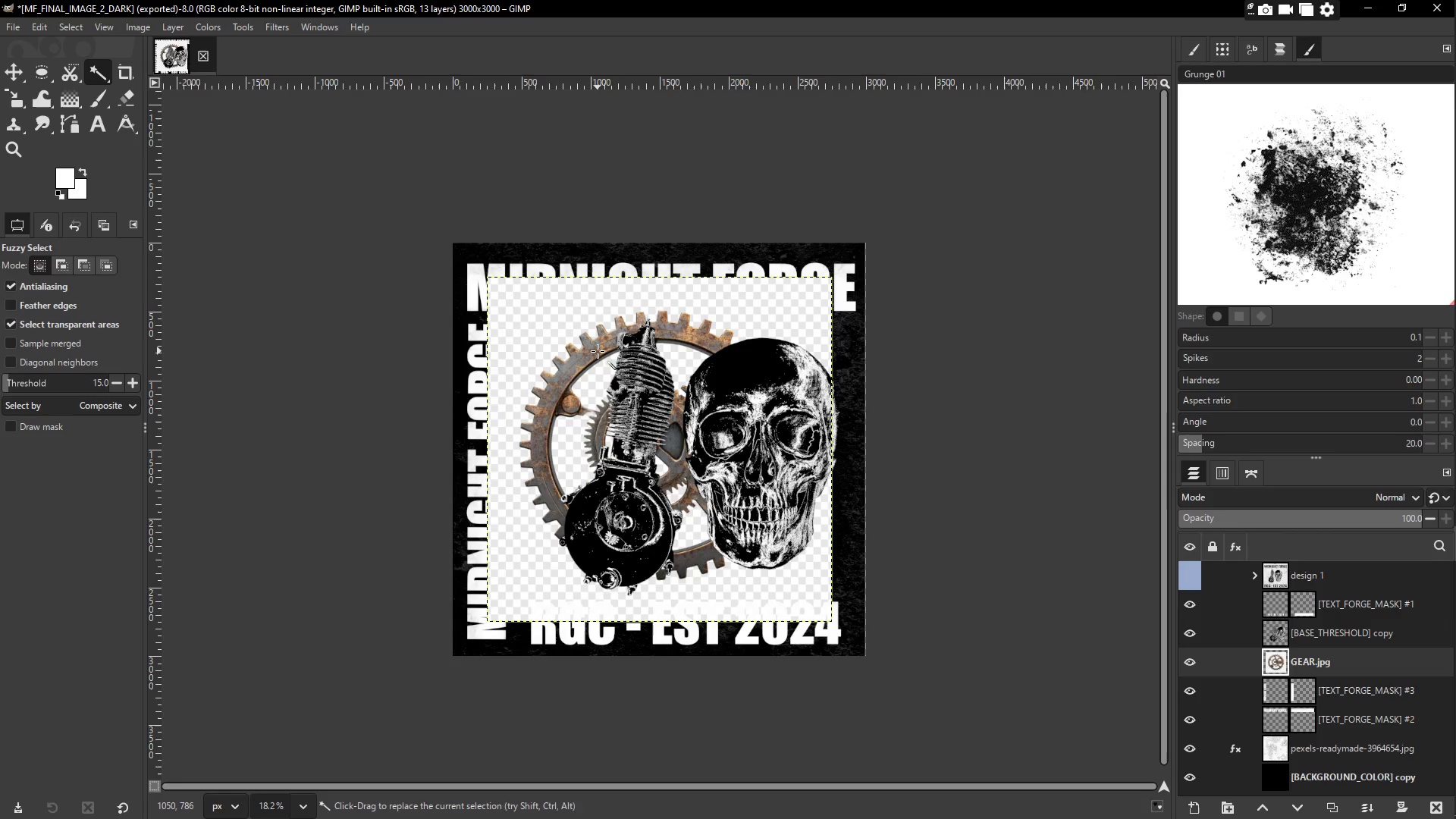 
key(Shift+A)
 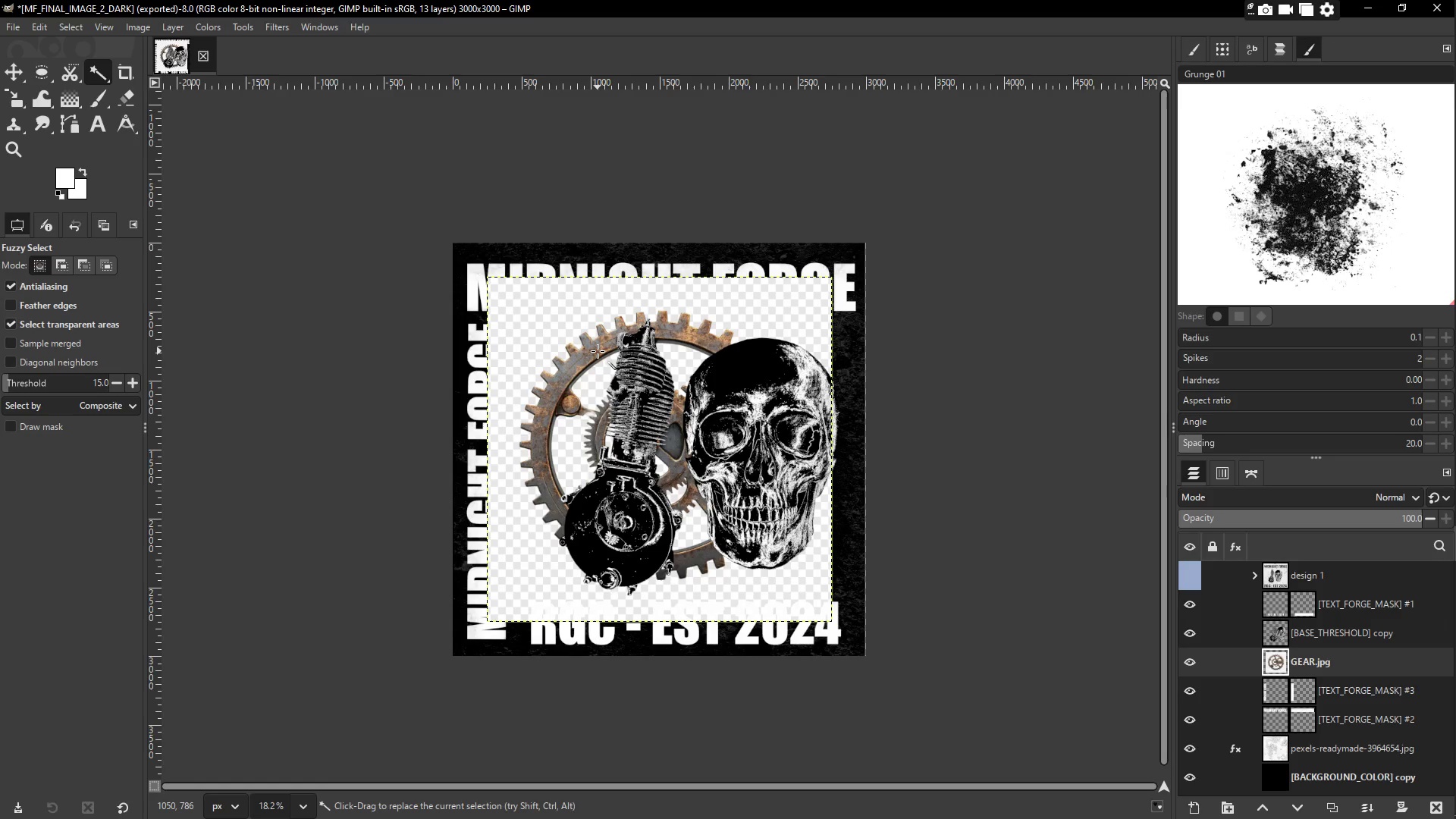 
key(Control+Shift+A)
 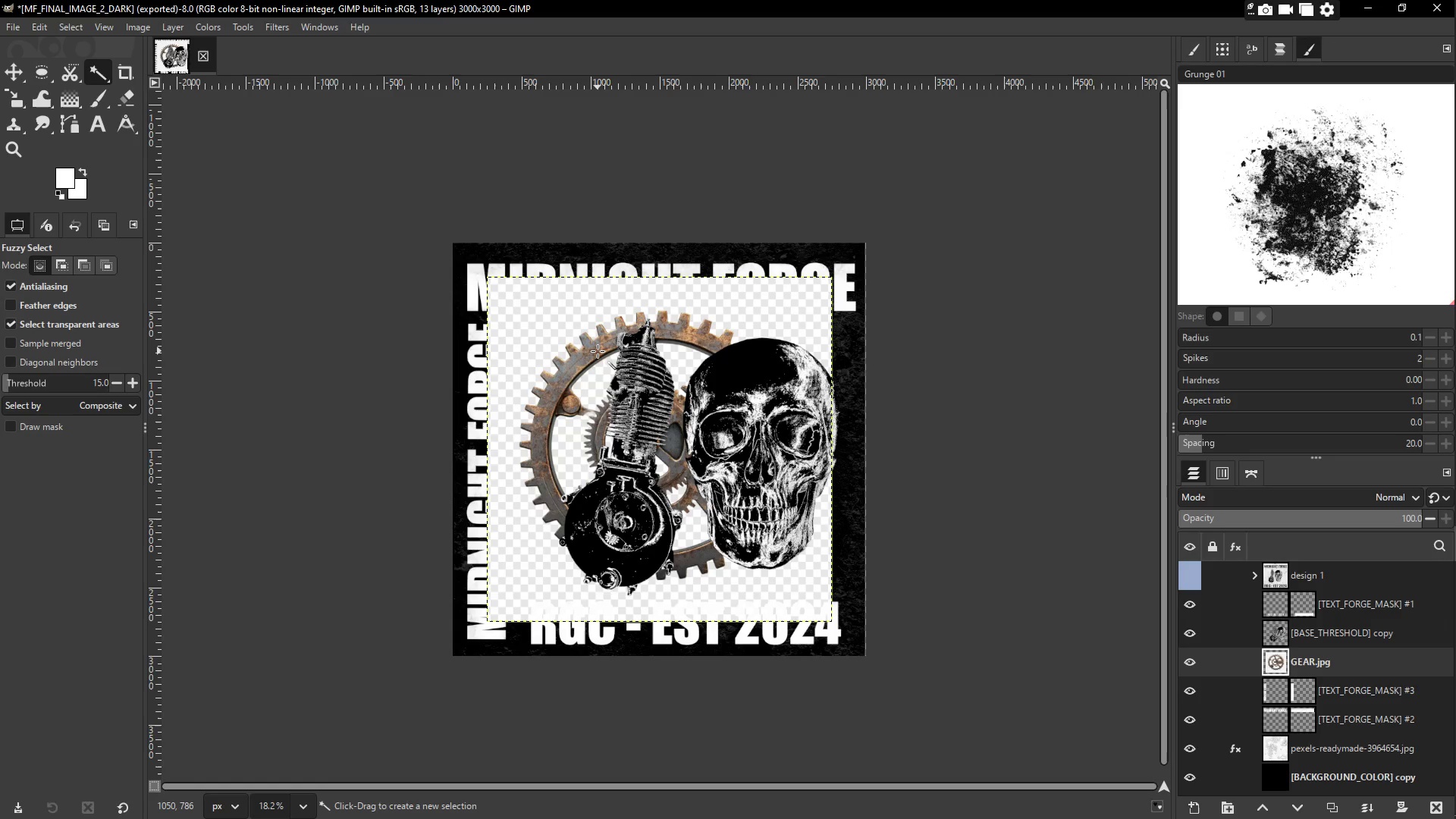 
key(Control+Shift+A)
 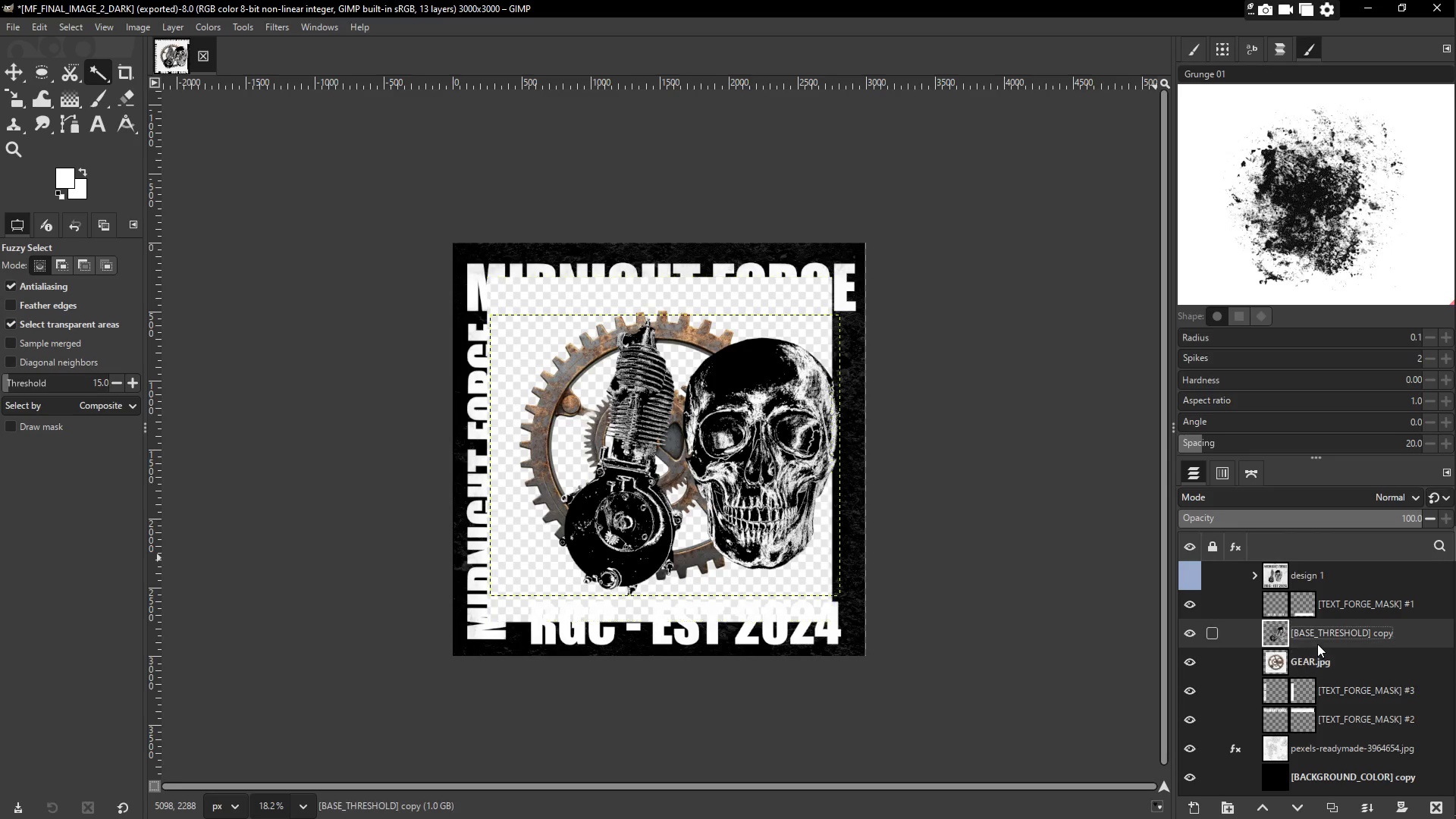 
double_click([1345, 669])
 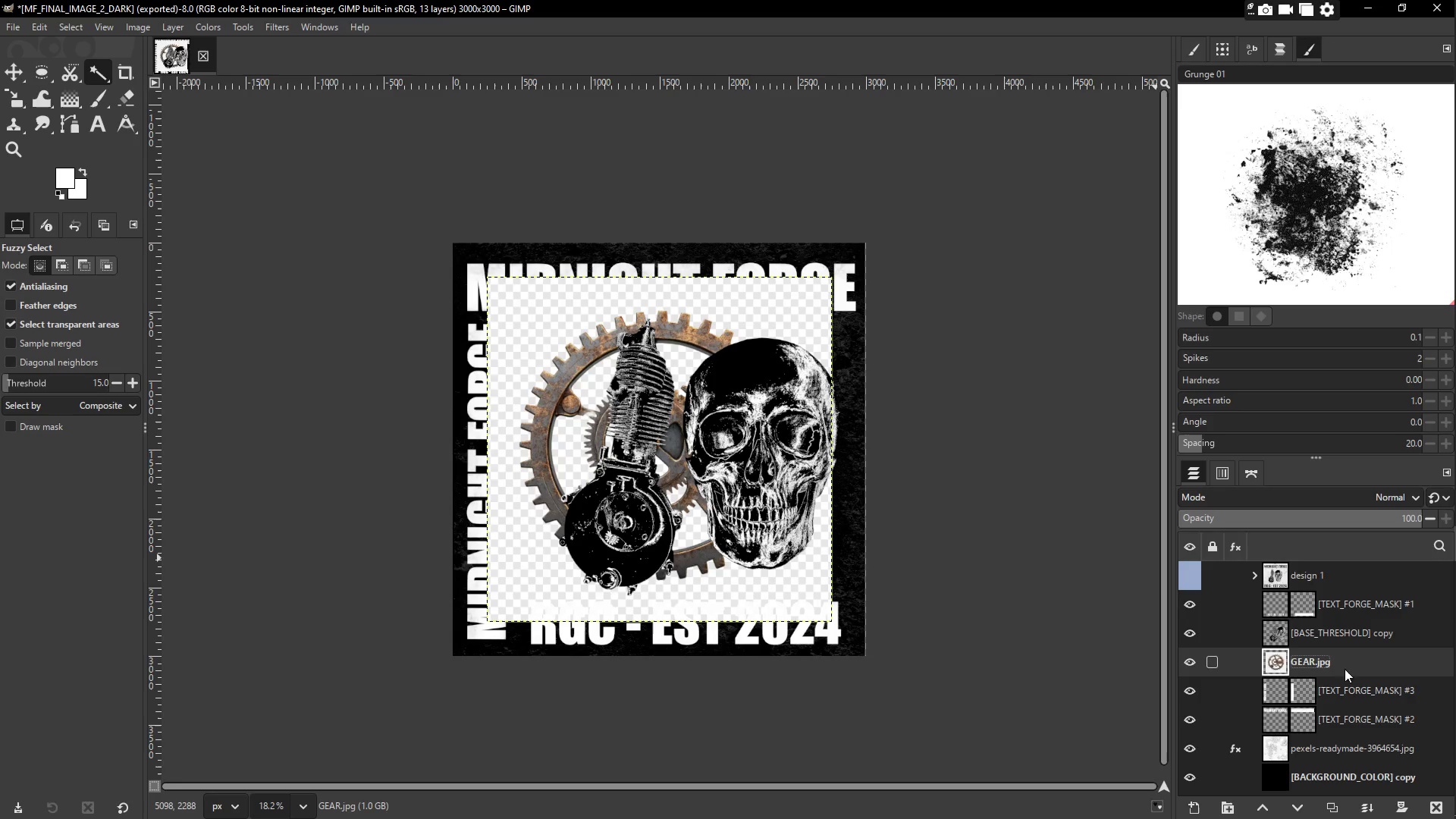 
key(Control+Shift+S)
 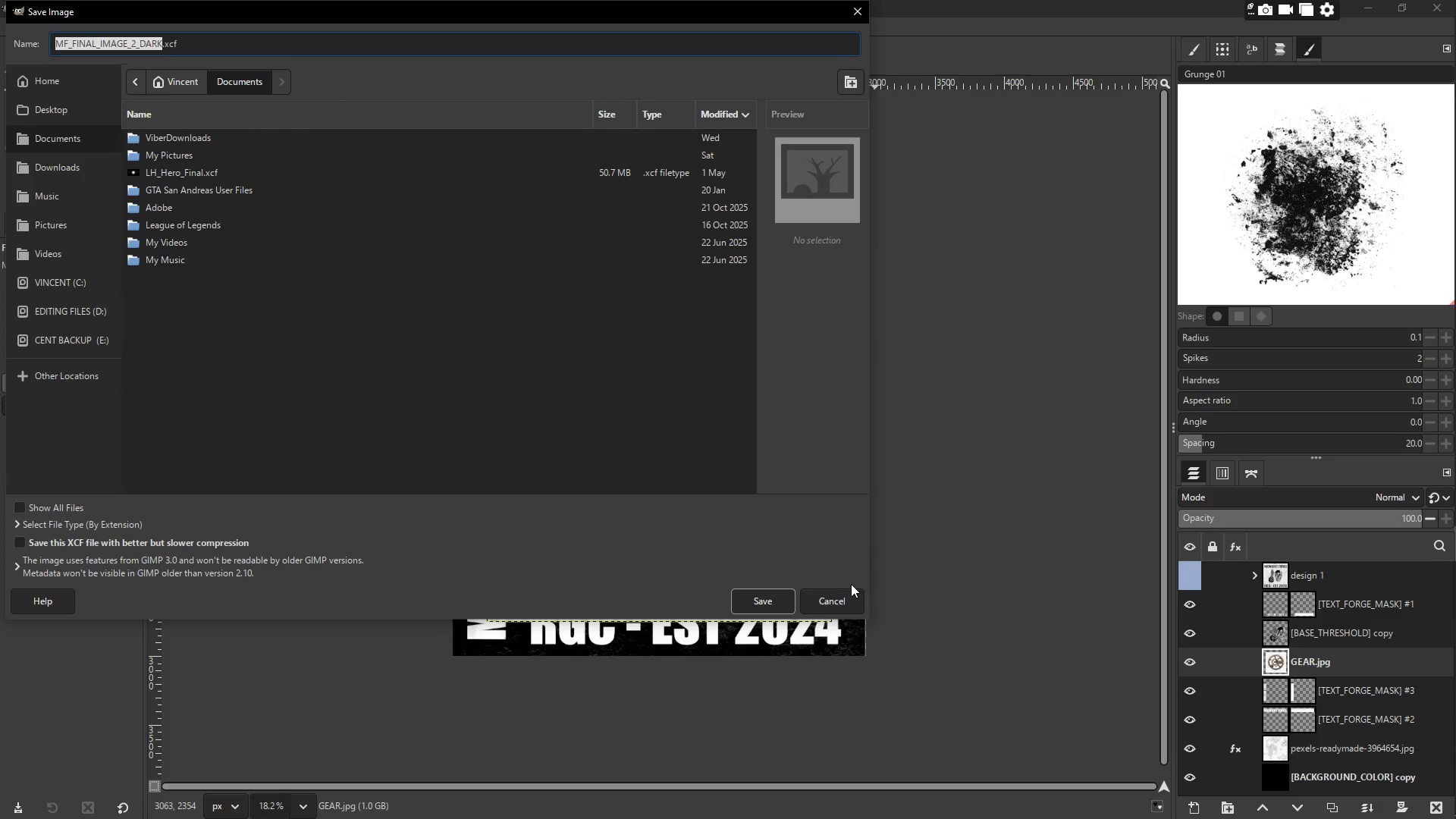 
left_click([842, 592])
 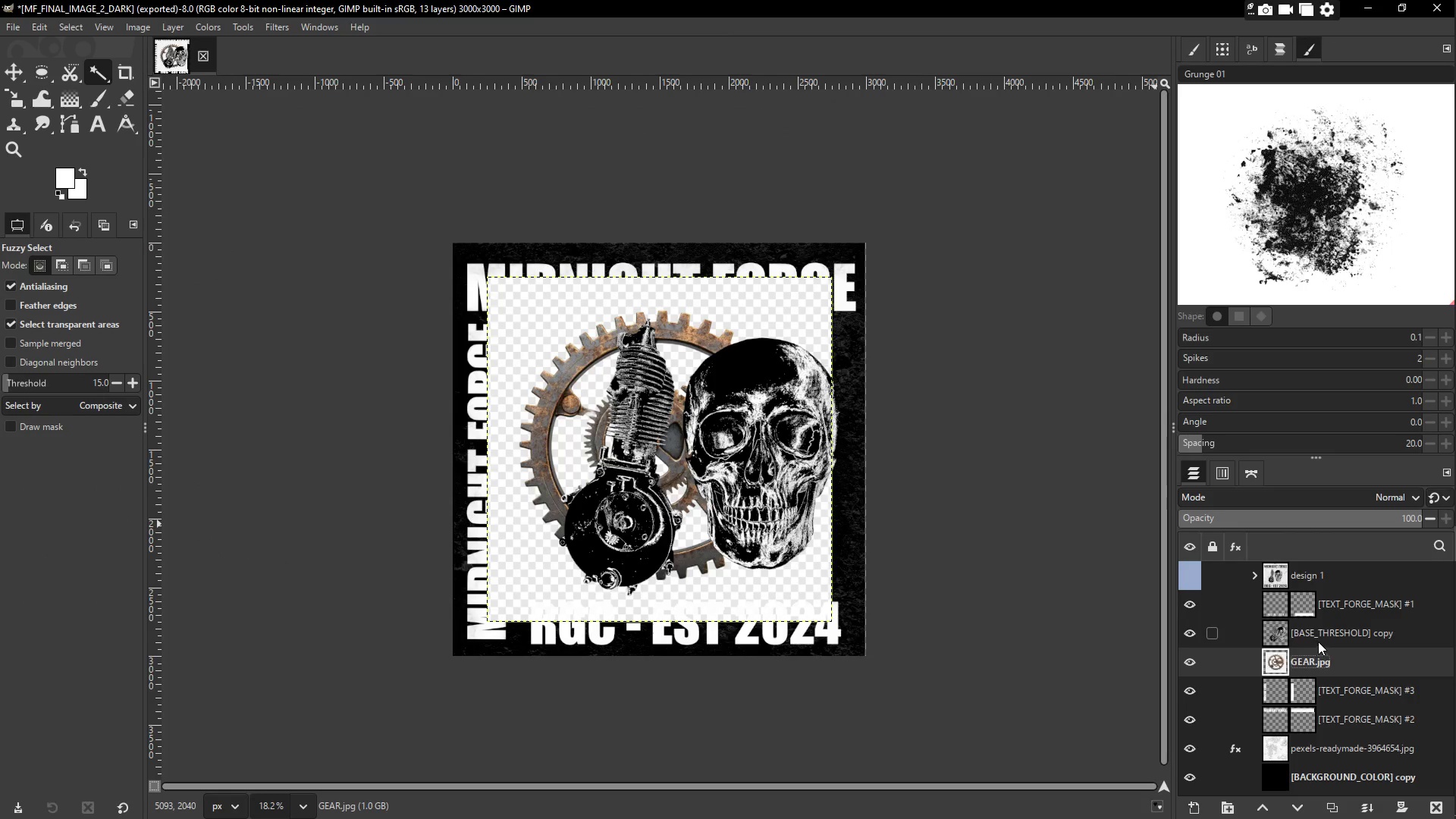 
double_click([1334, 661])
 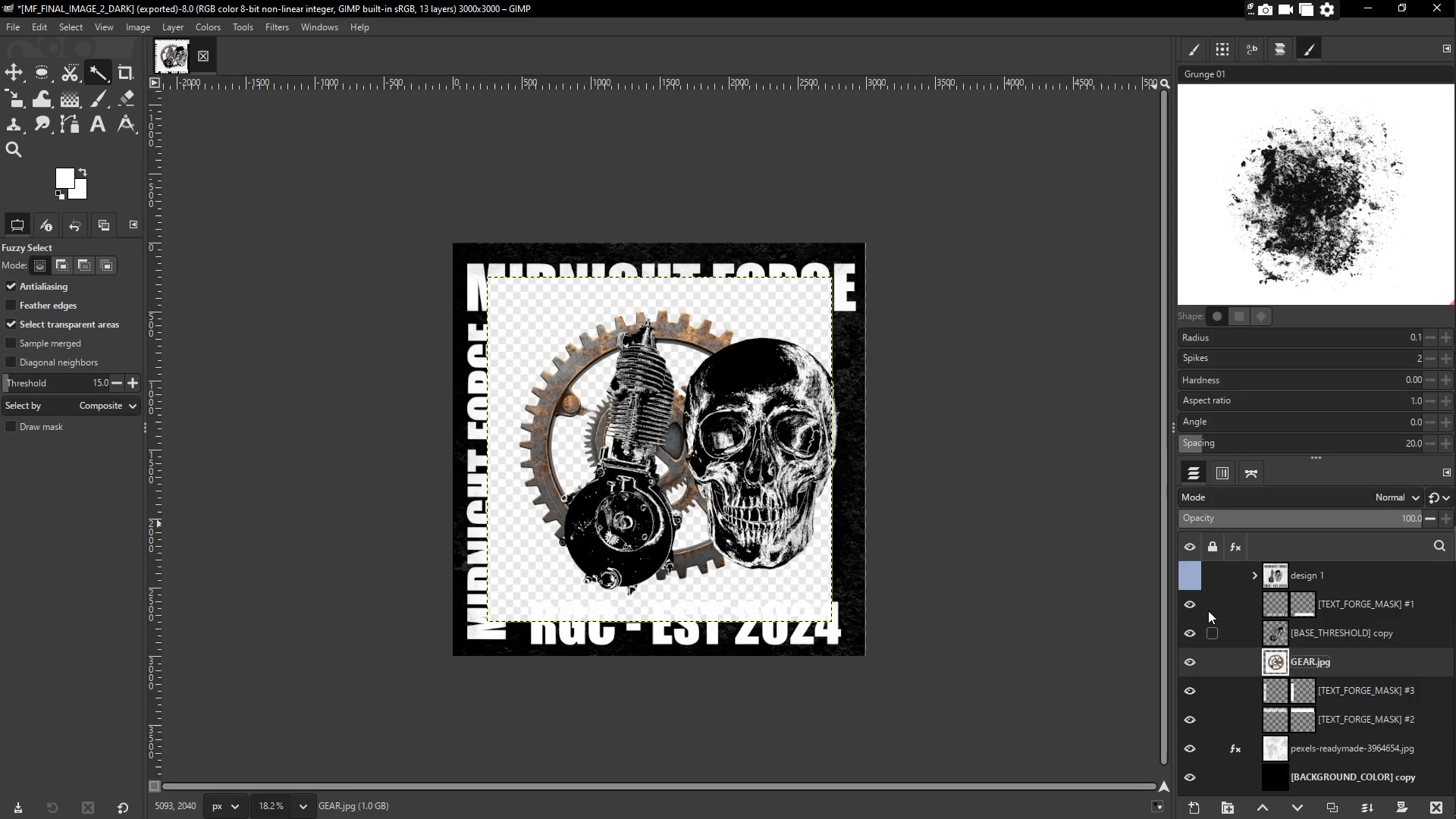 
key(Control+ControlLeft)
 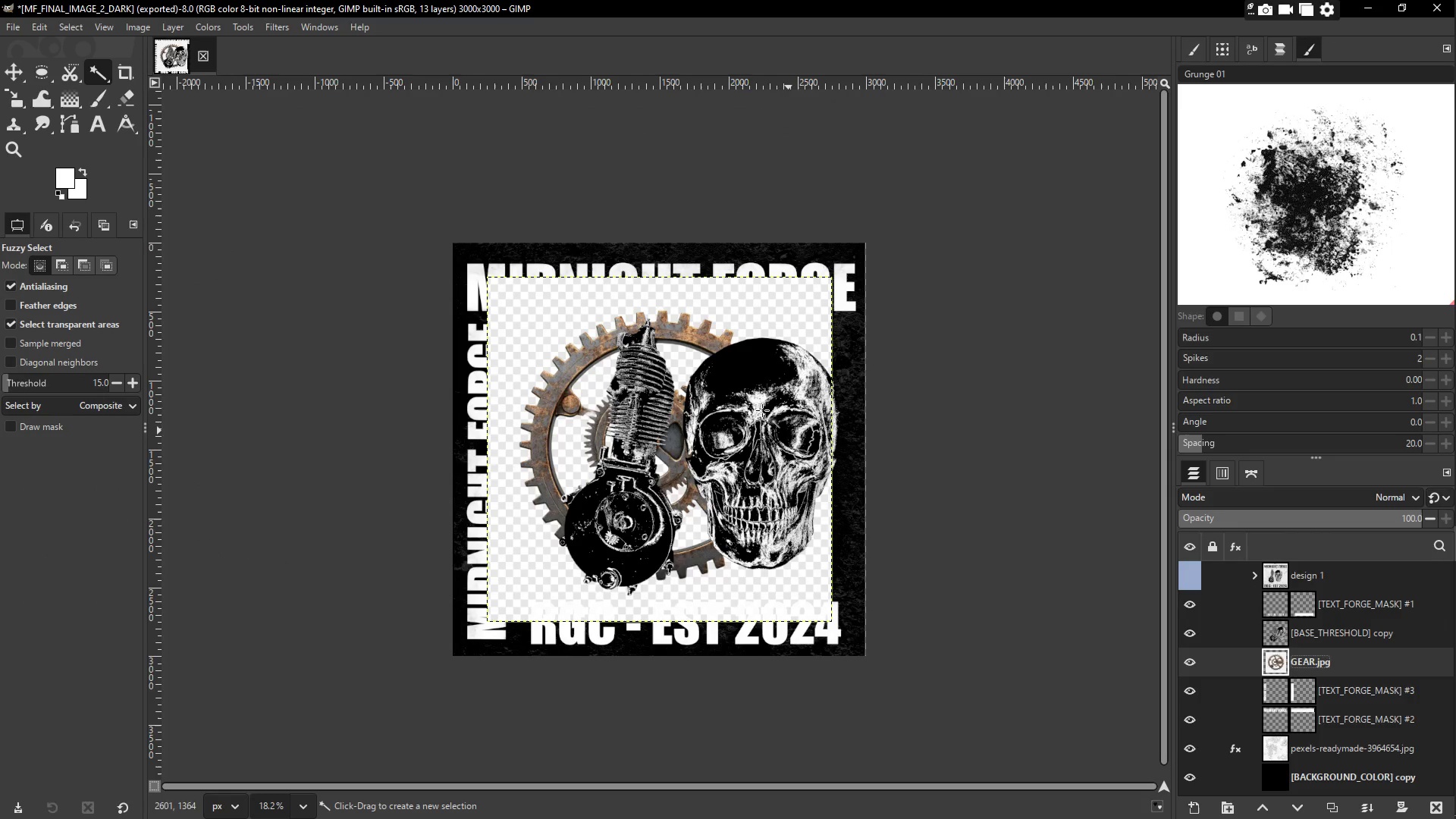 
key(Control+Shift+ShiftLeft)
 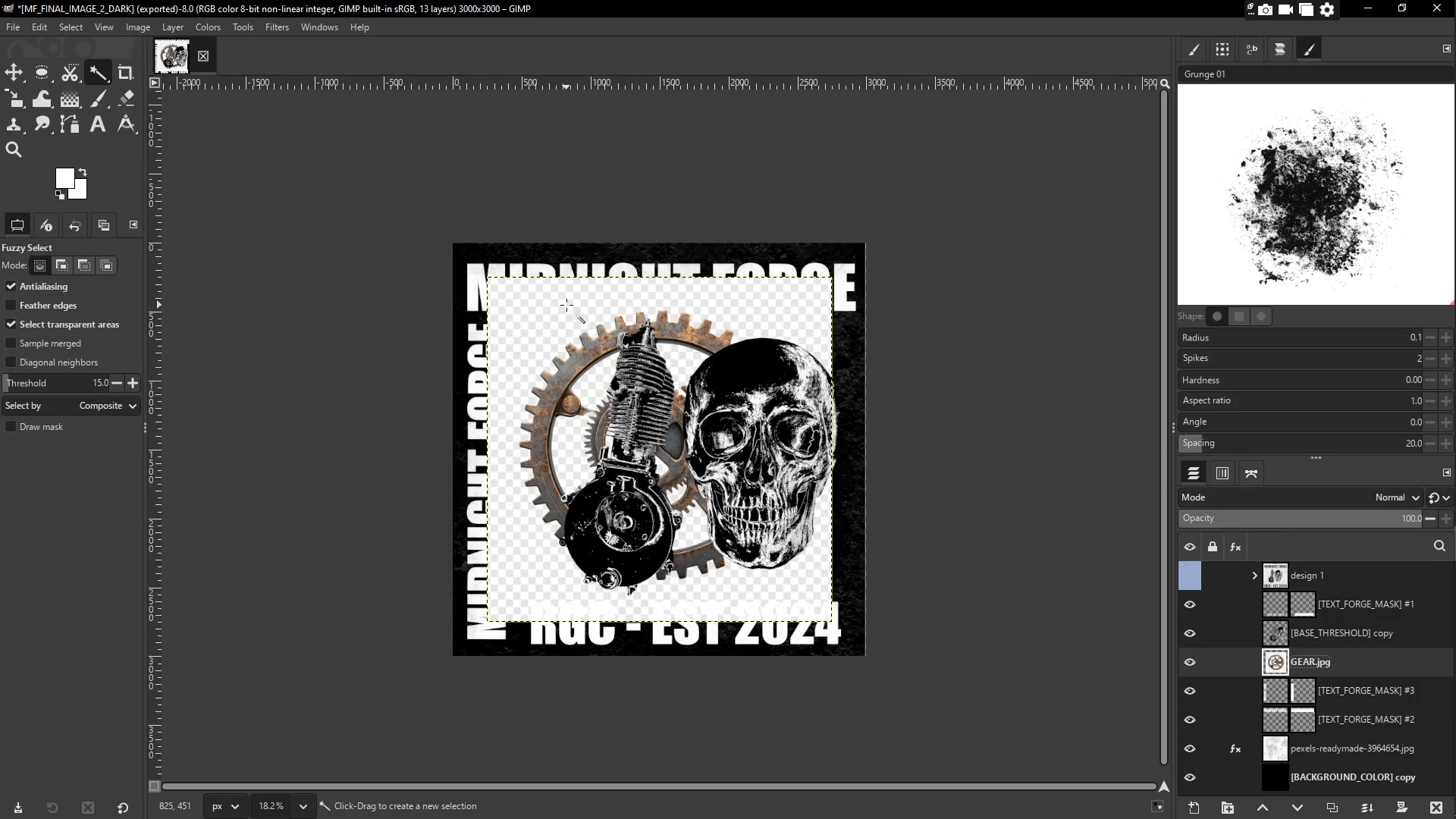 
left_click([566, 305])
 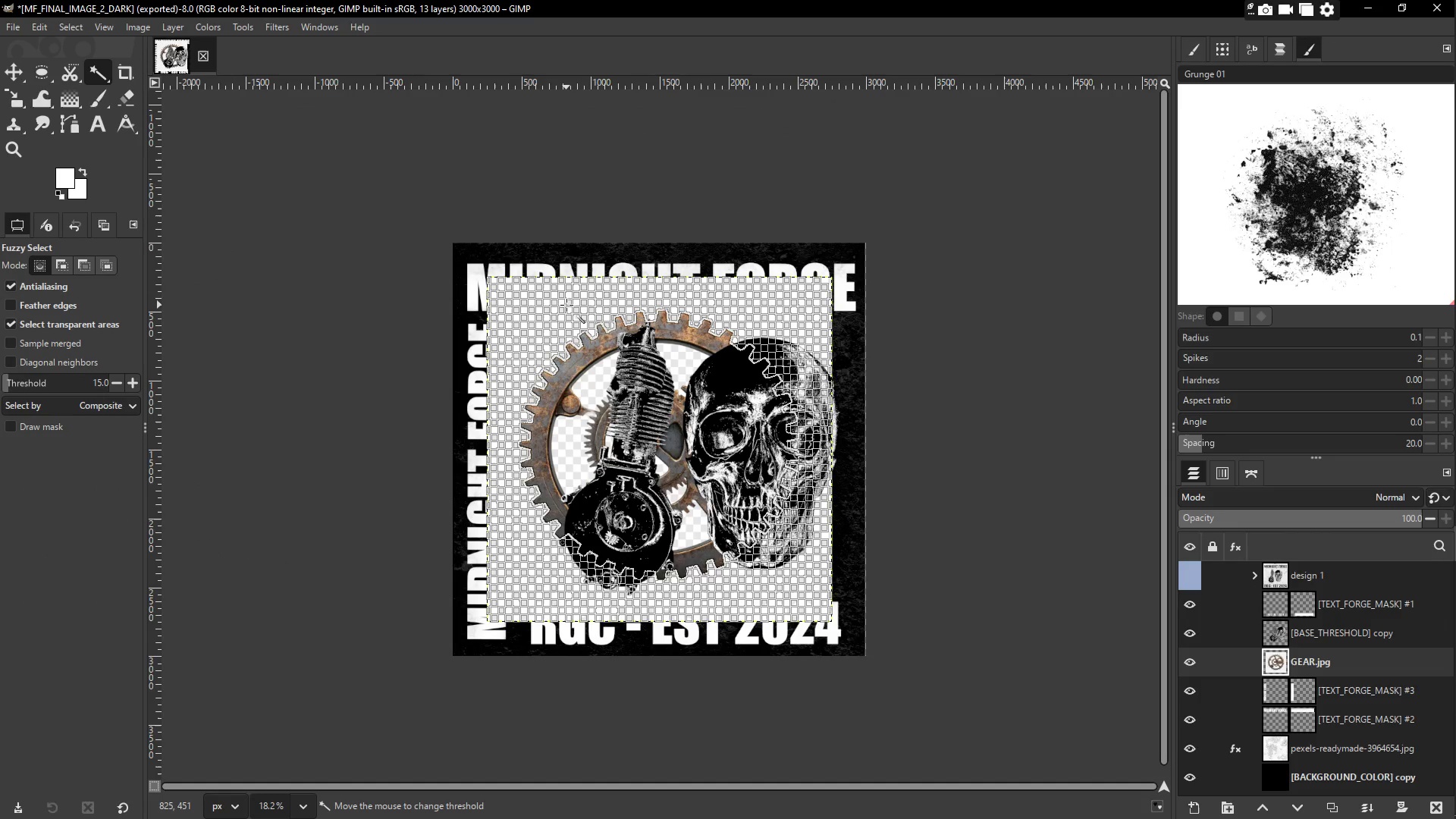 
left_click([566, 305])
 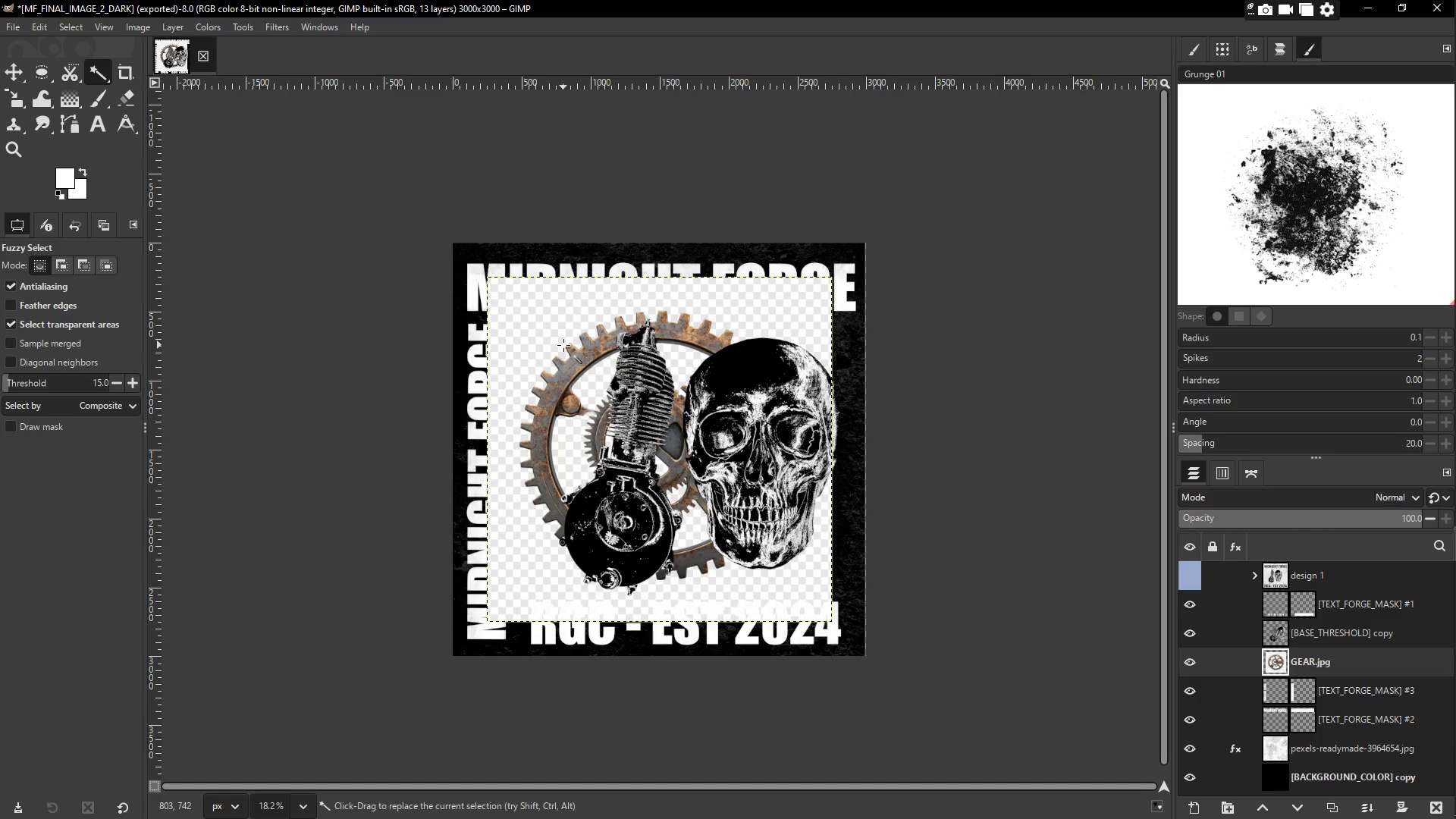 
double_click([564, 345])
 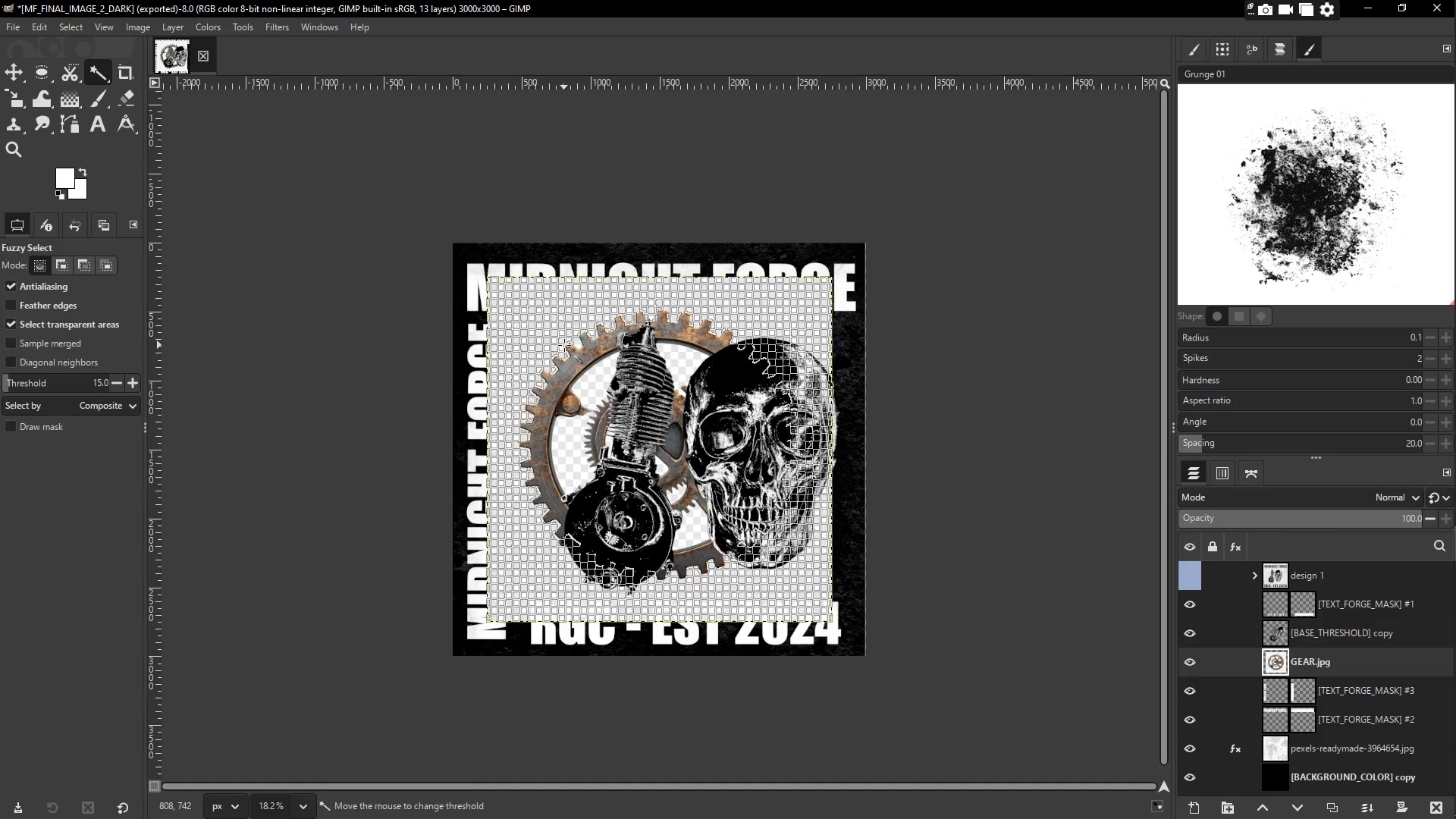 
triple_click([564, 345])
 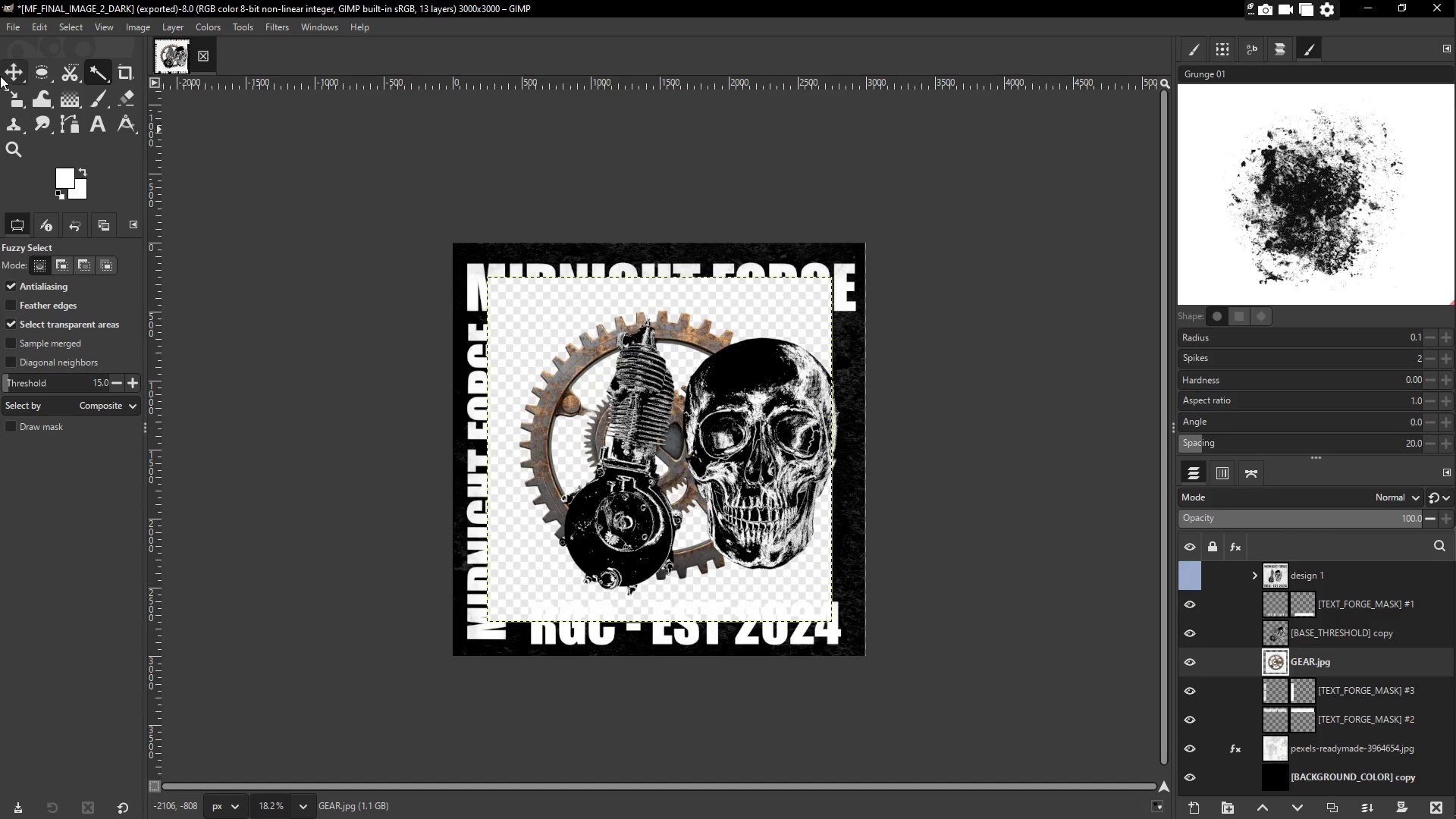 
left_click([11, 61])
 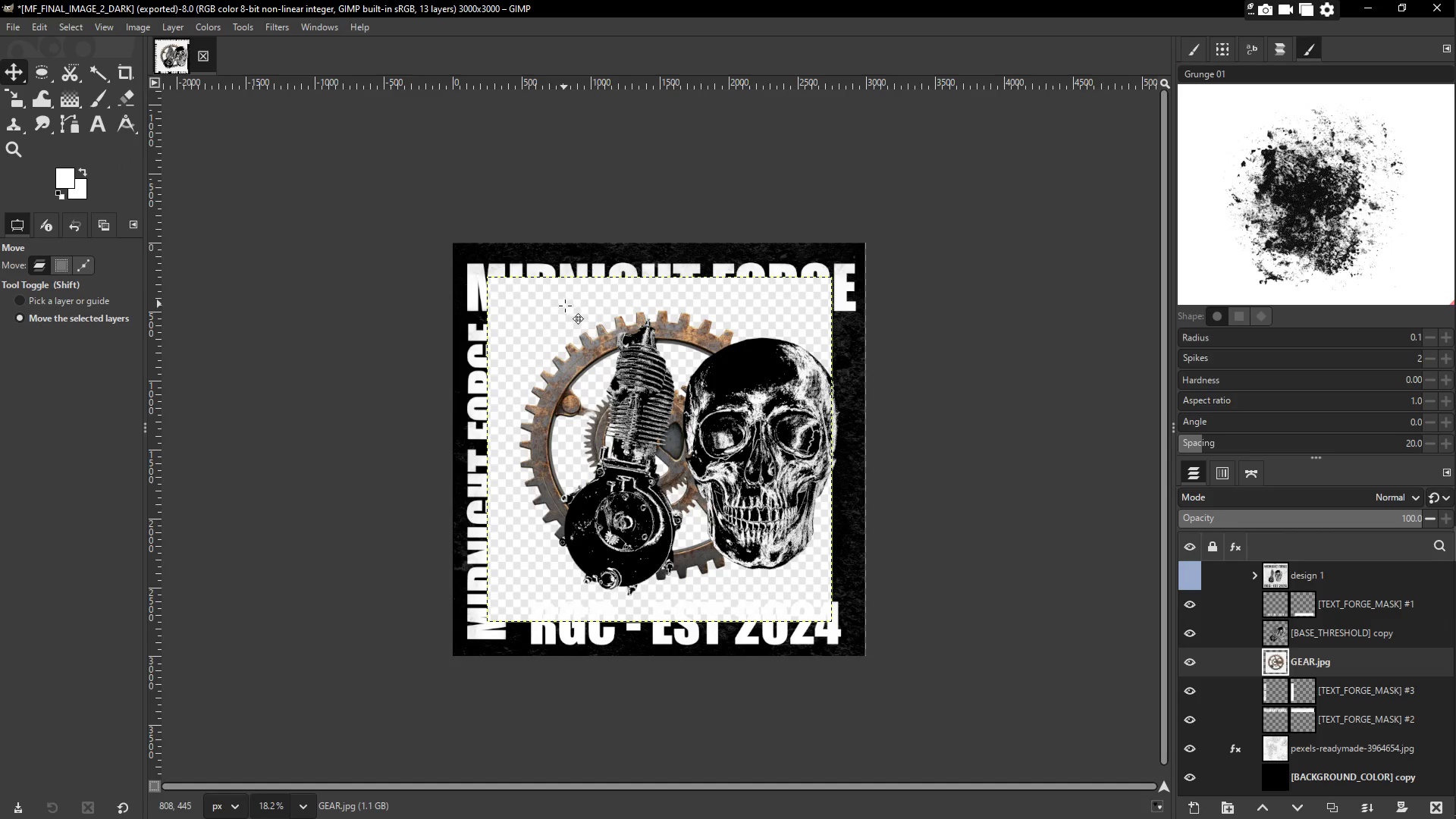 
left_click_drag(start_coordinate=[576, 316], to_coordinate=[550, 292])
 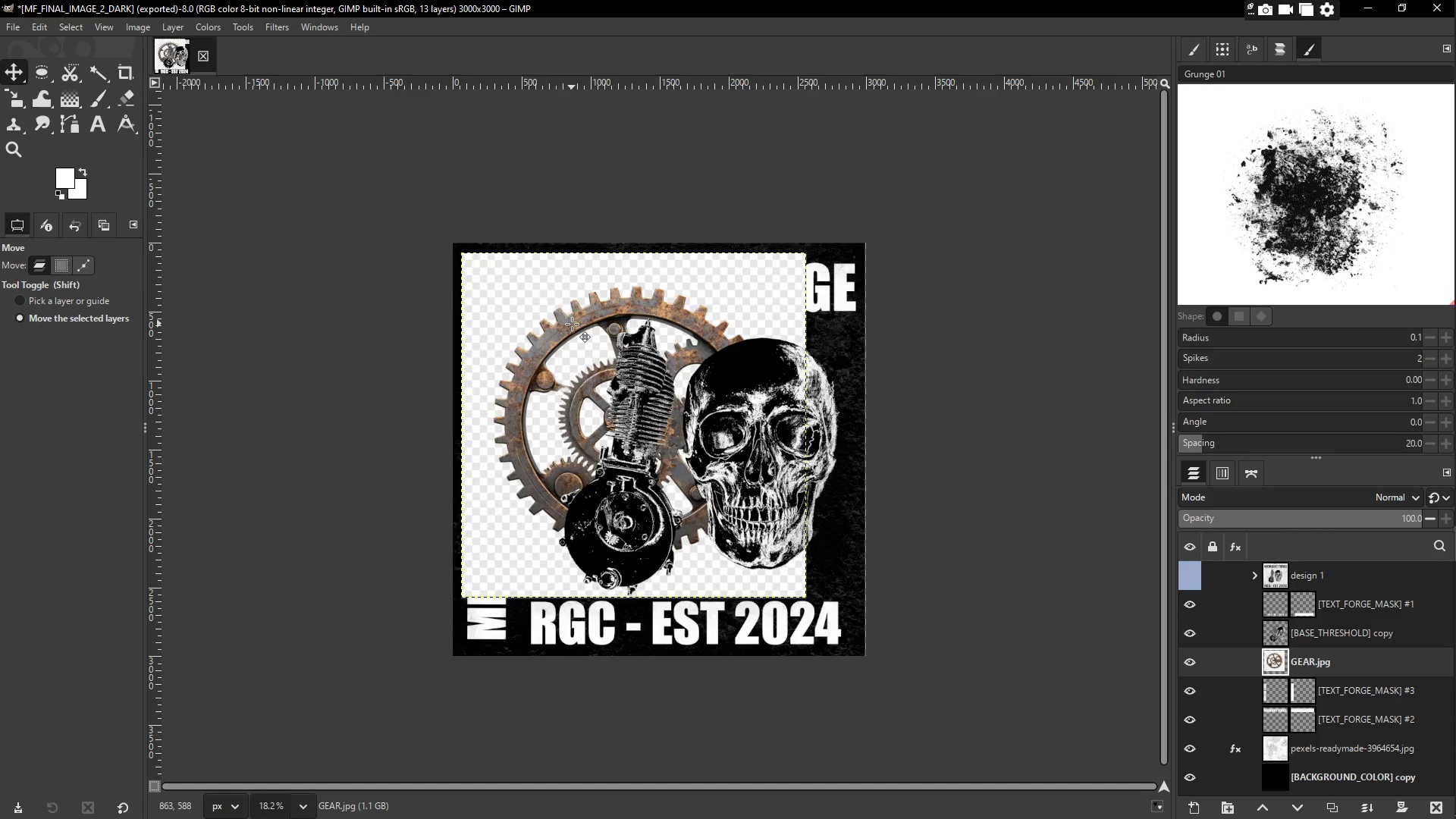 
left_click_drag(start_coordinate=[572, 323], to_coordinate=[638, 358])
 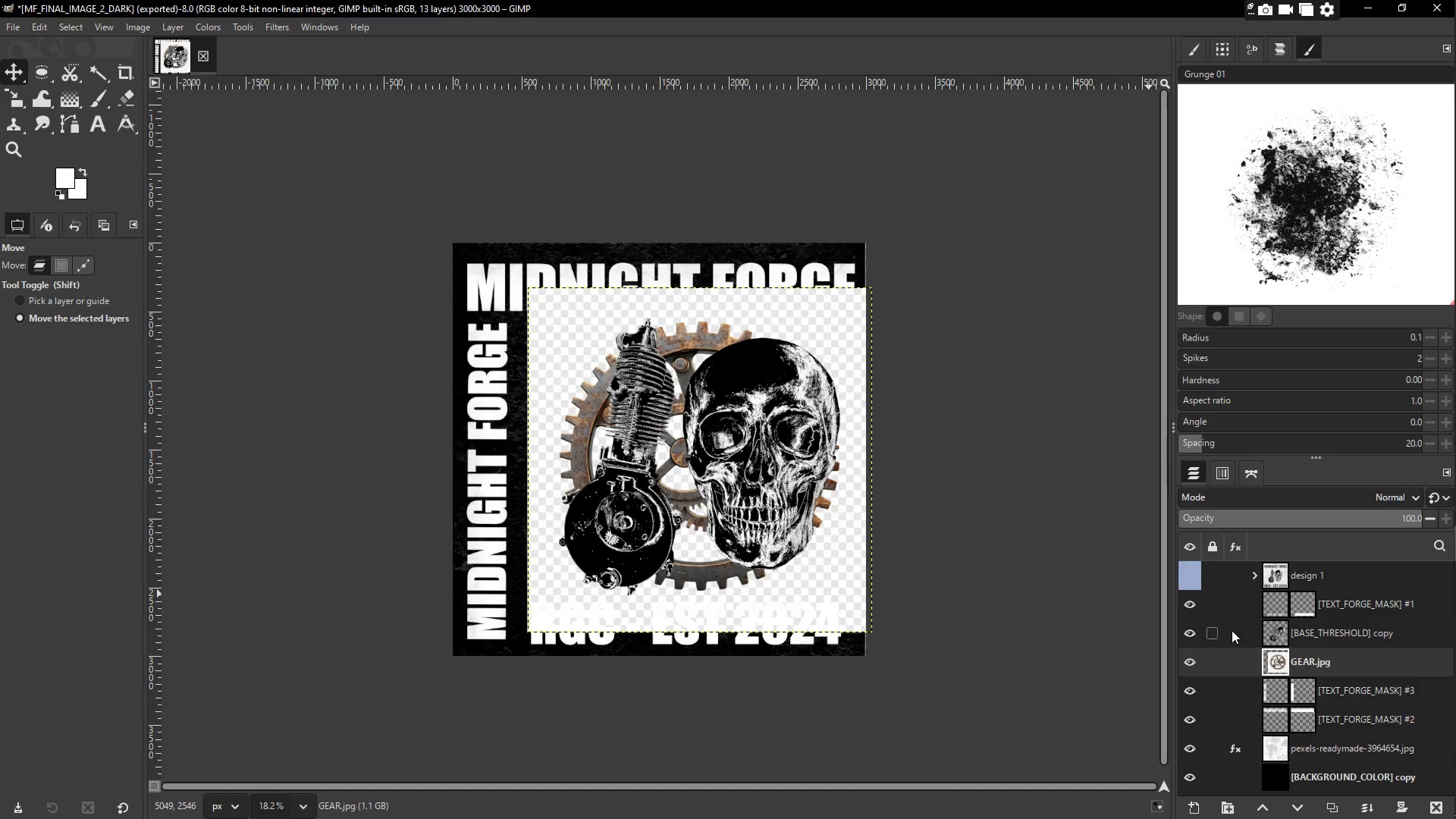 
wait(6.23)
 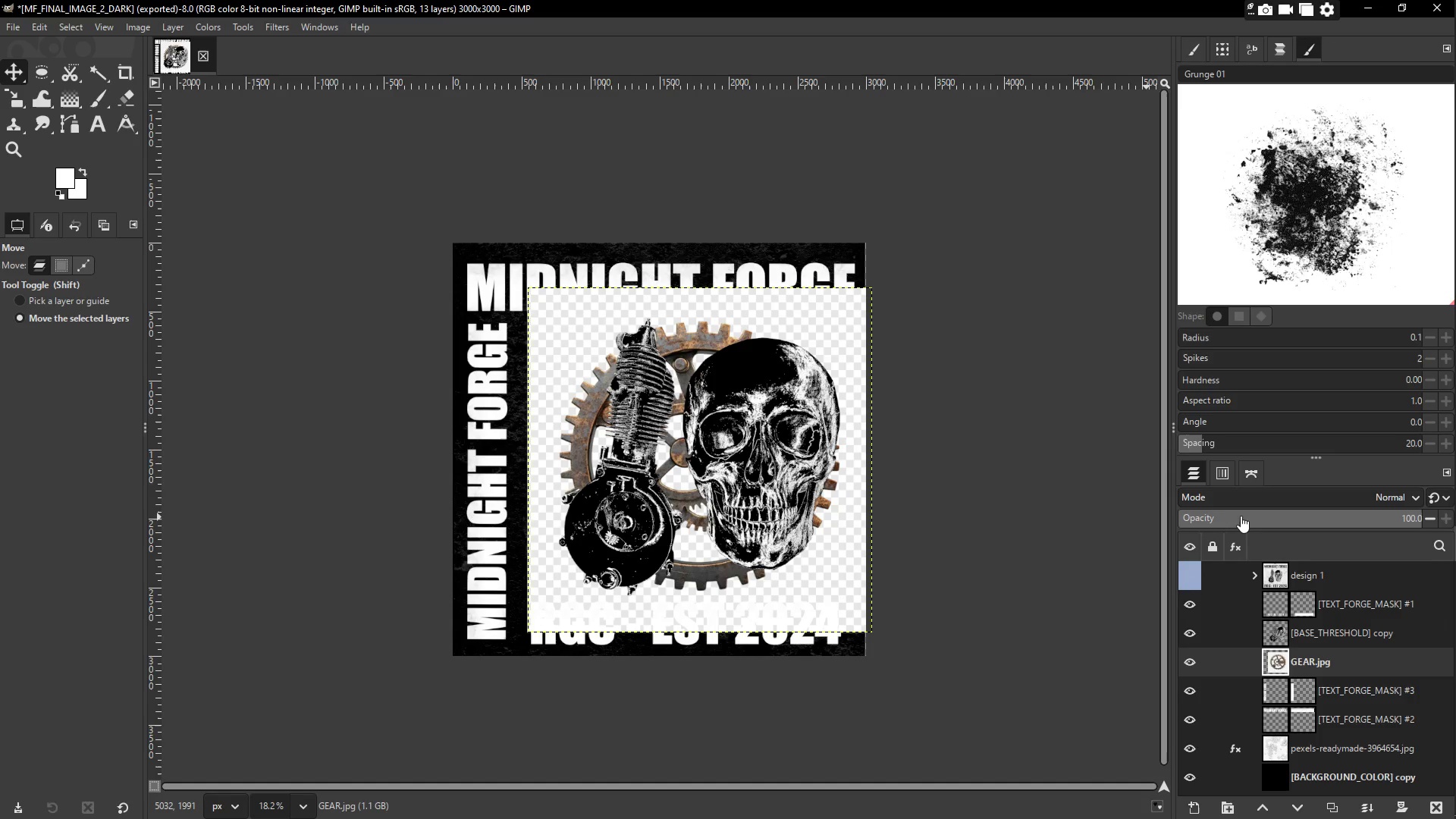 
right_click([1329, 665])
 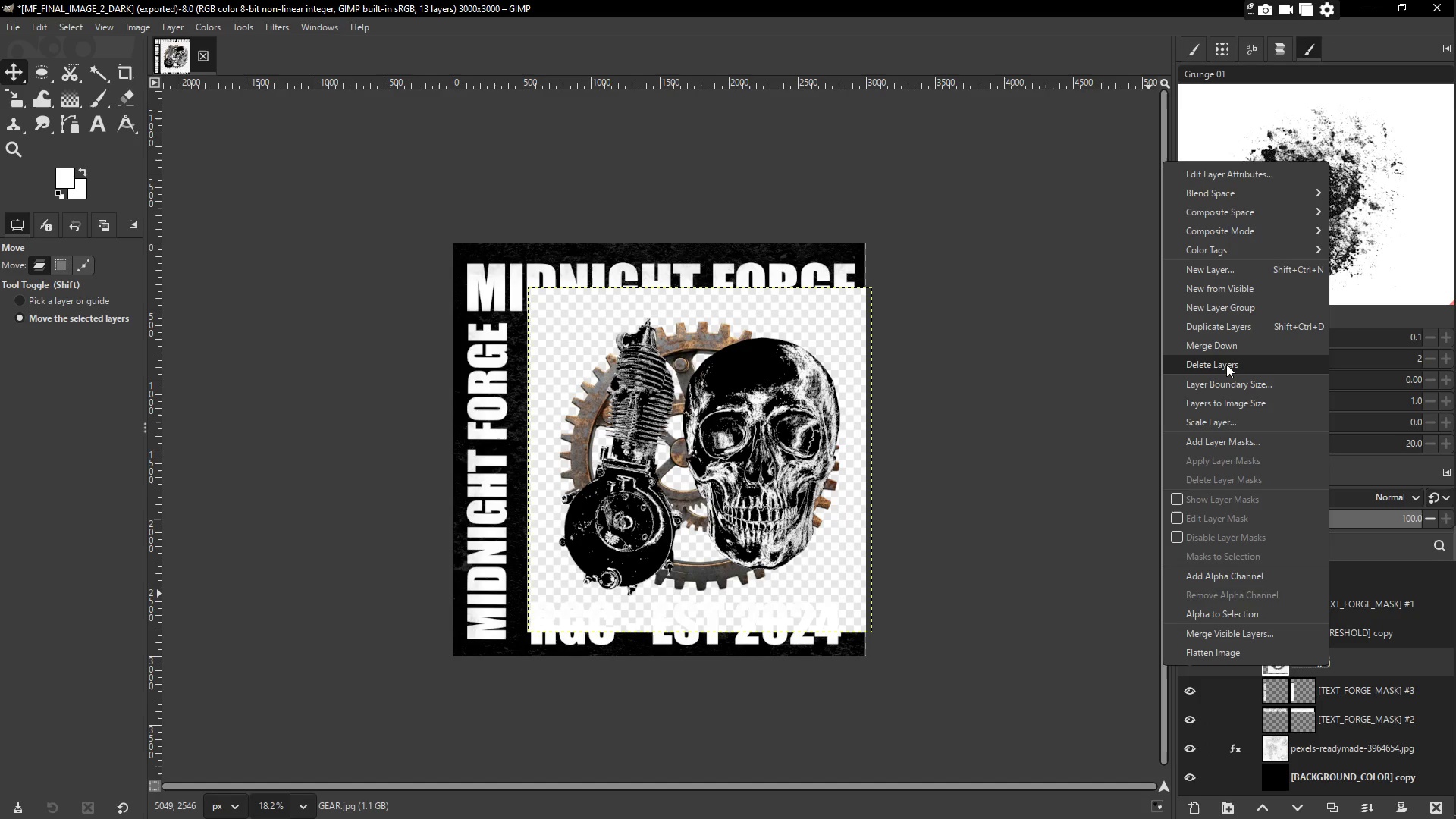 
left_click([1395, 661])
 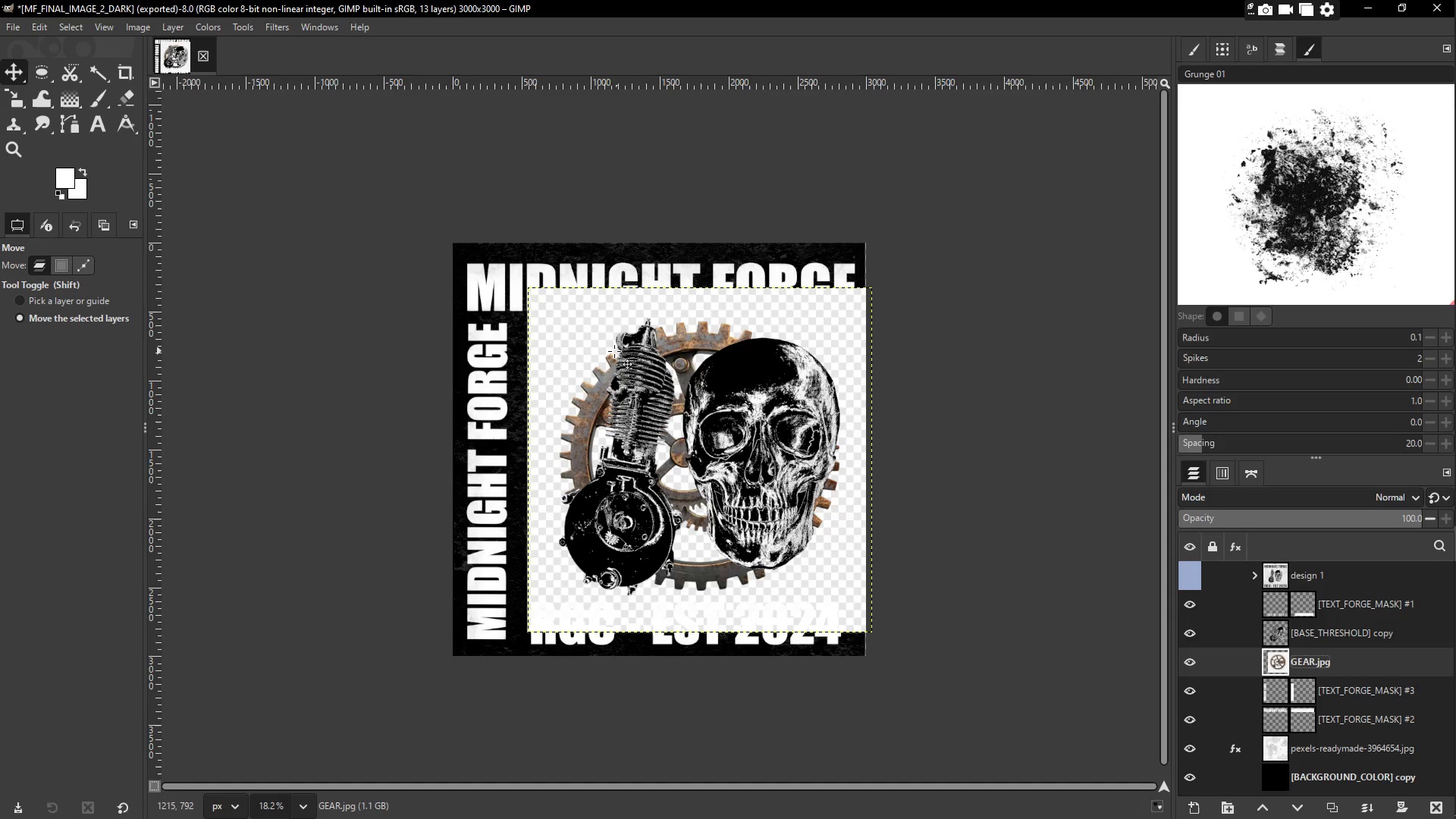 
right_click([570, 351])
 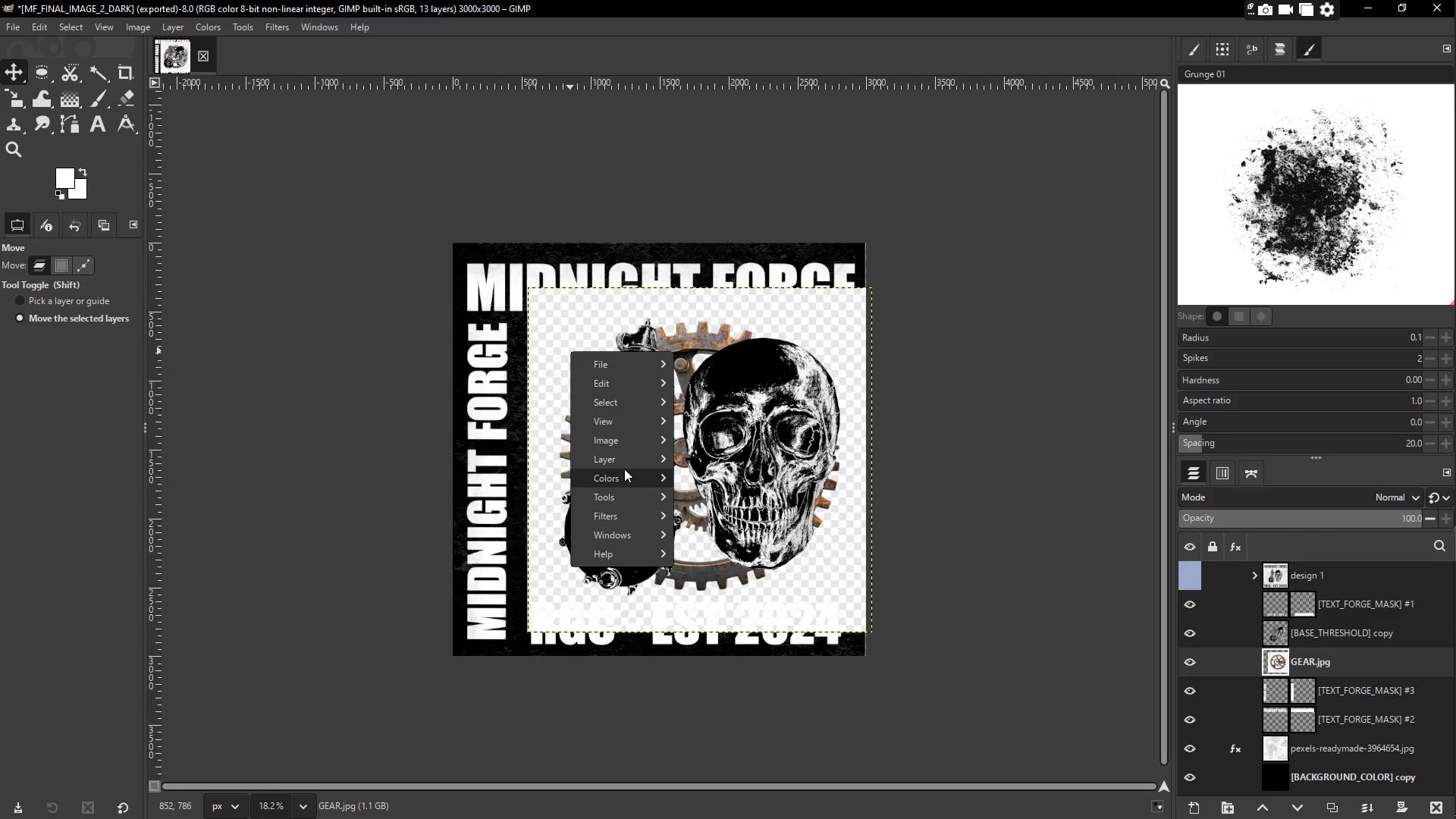 
left_click([635, 460])
 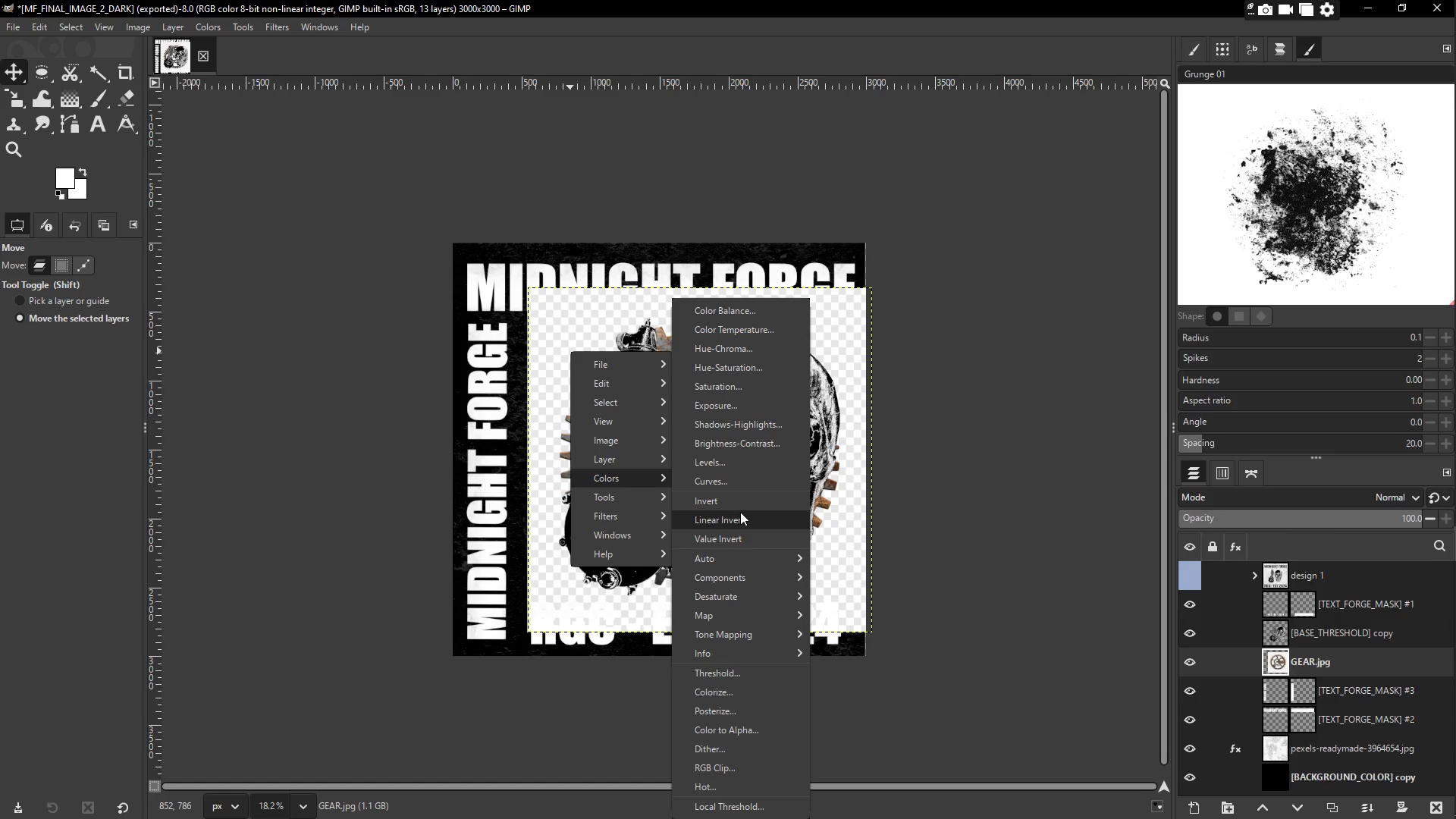 
wait(6.27)
 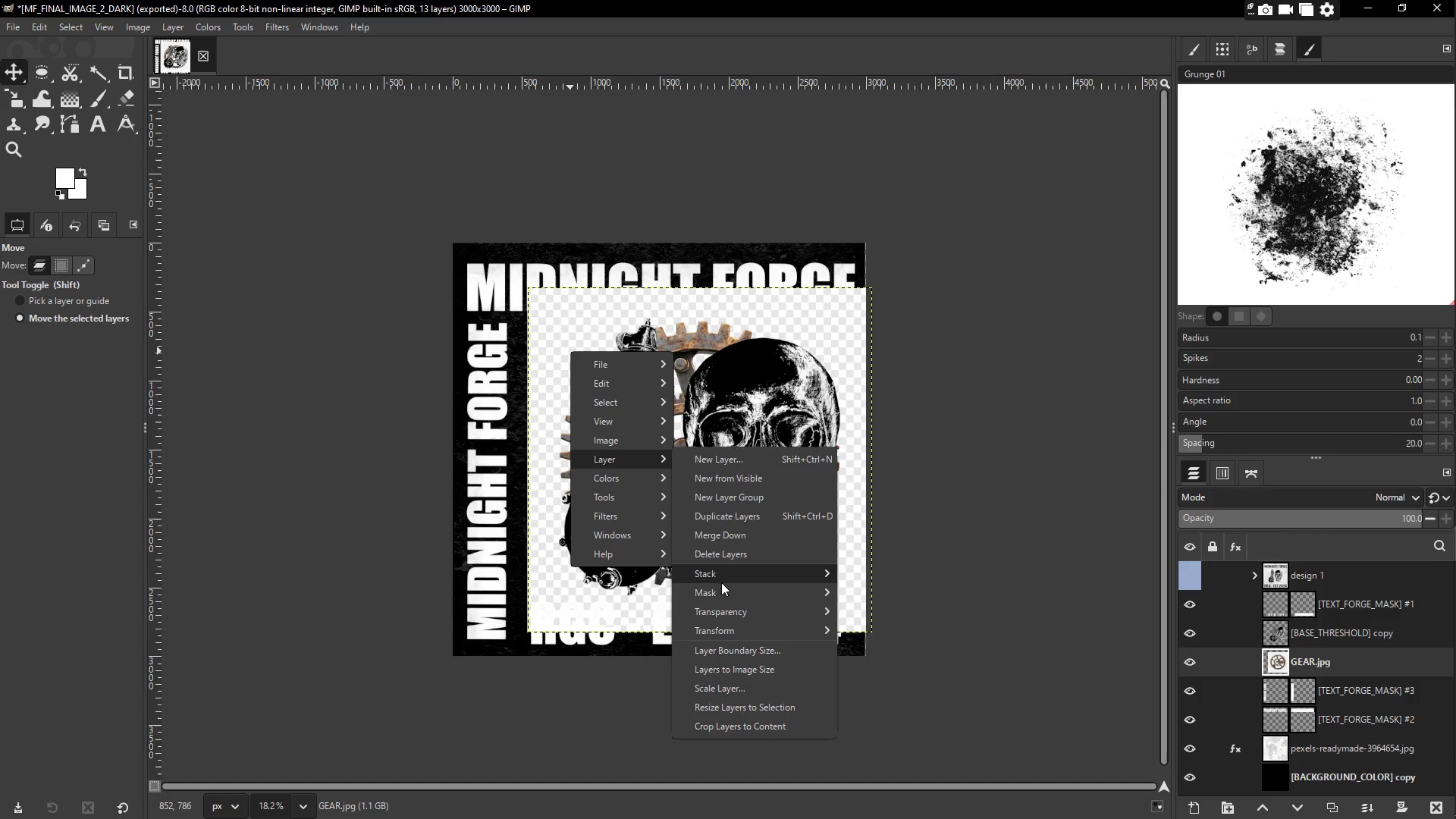 
mouse_move([733, 551])
 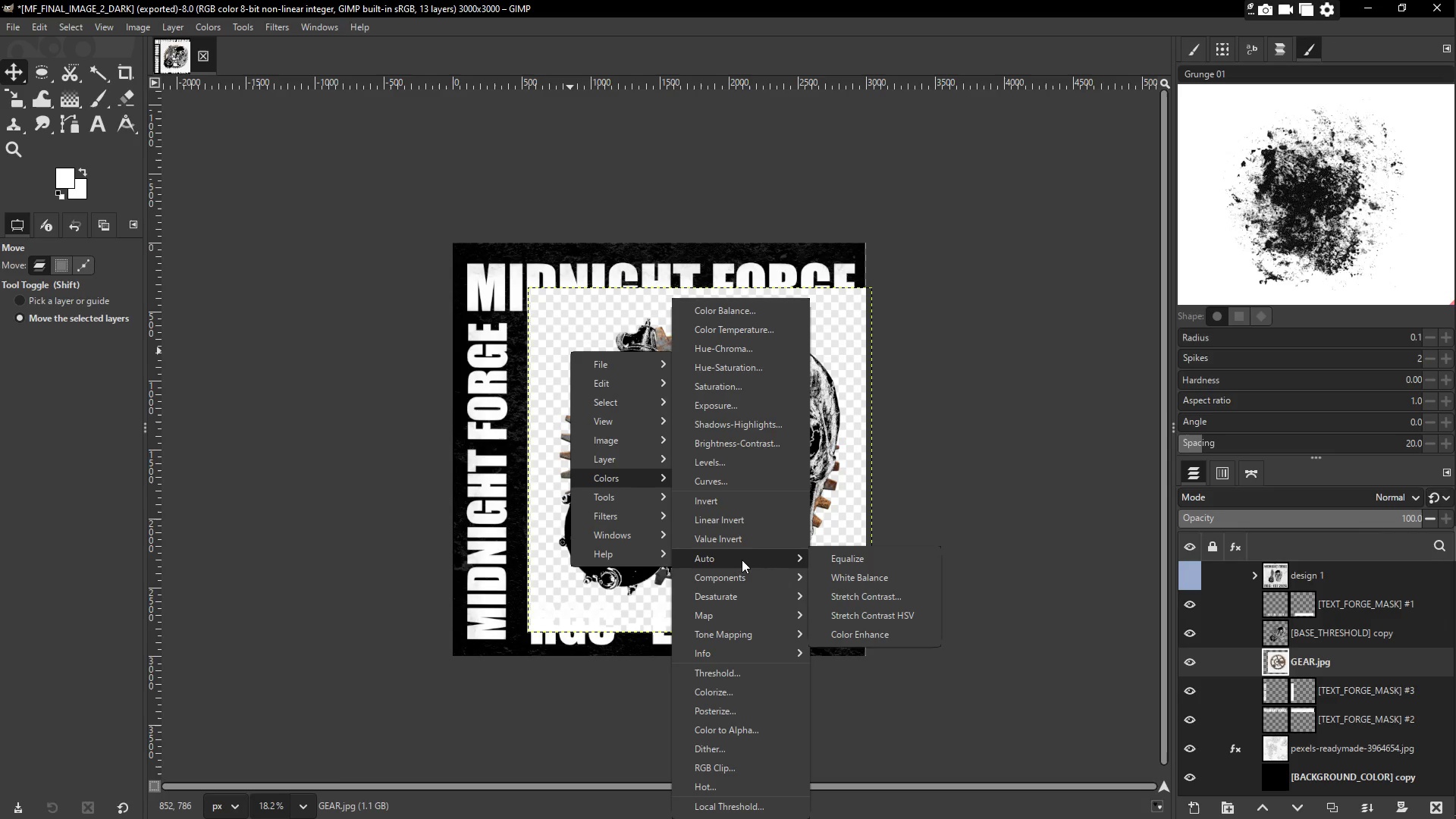 
mouse_move([757, 580])
 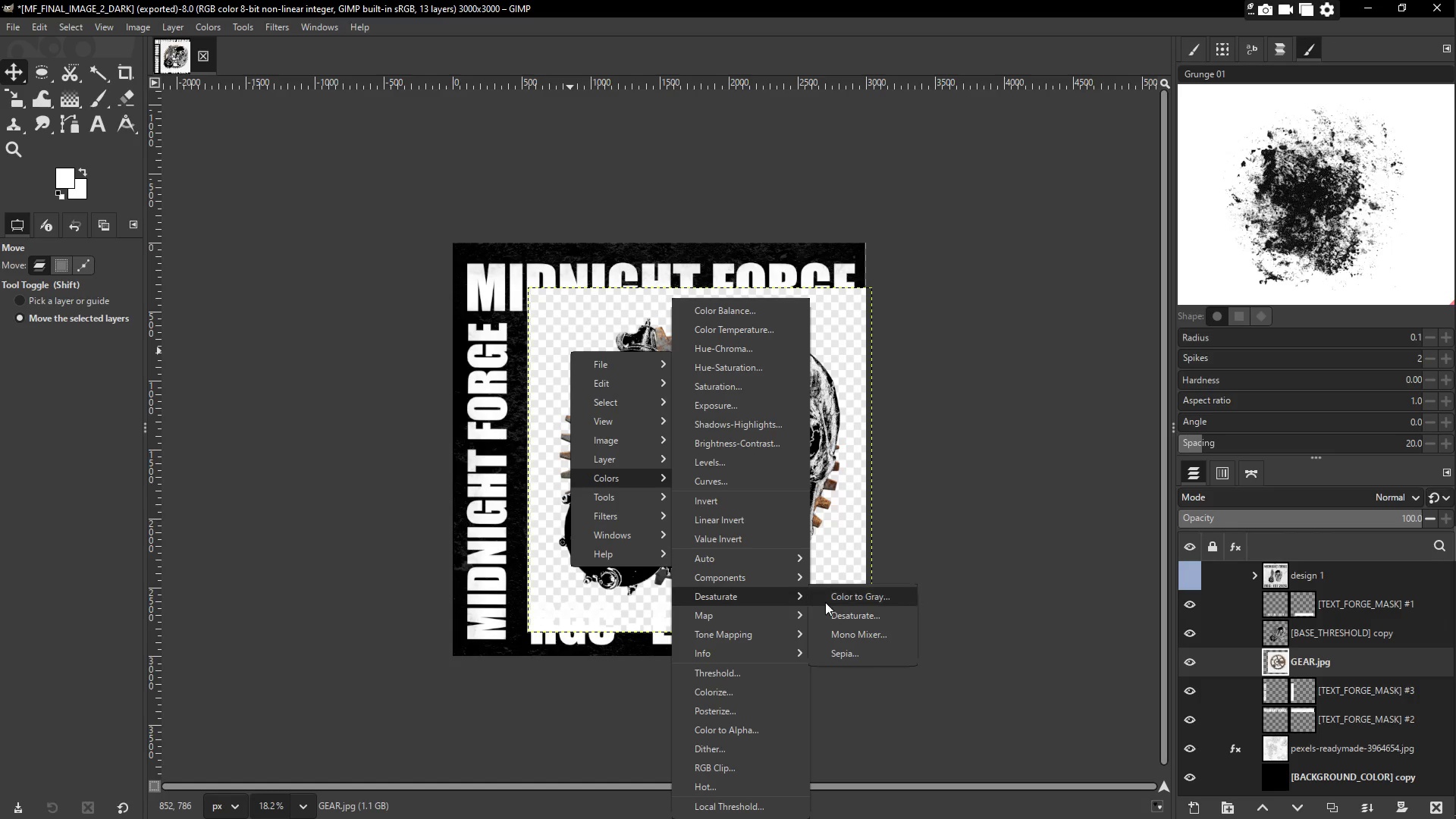 
double_click([827, 601])
 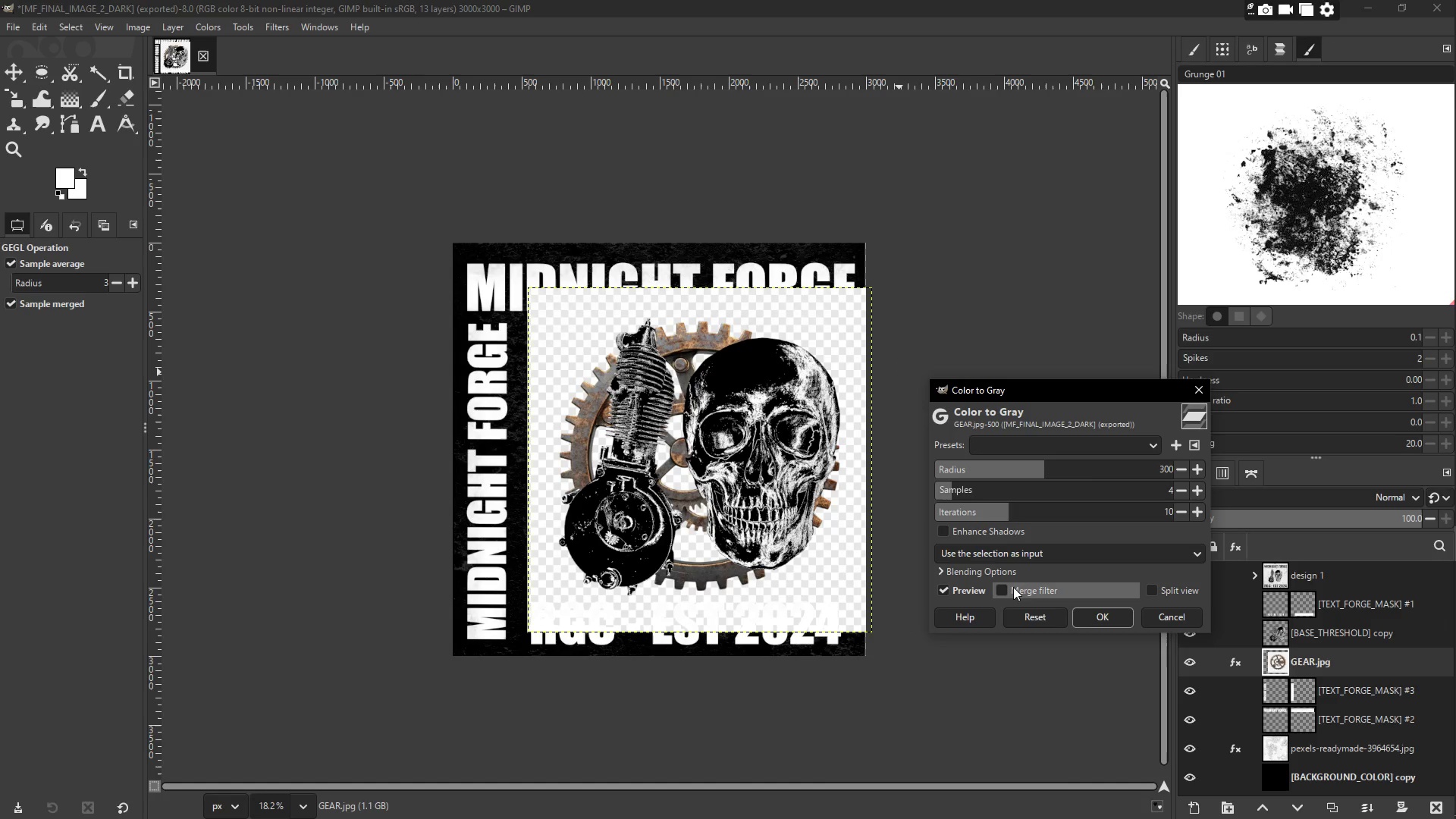 
left_click([1087, 617])
 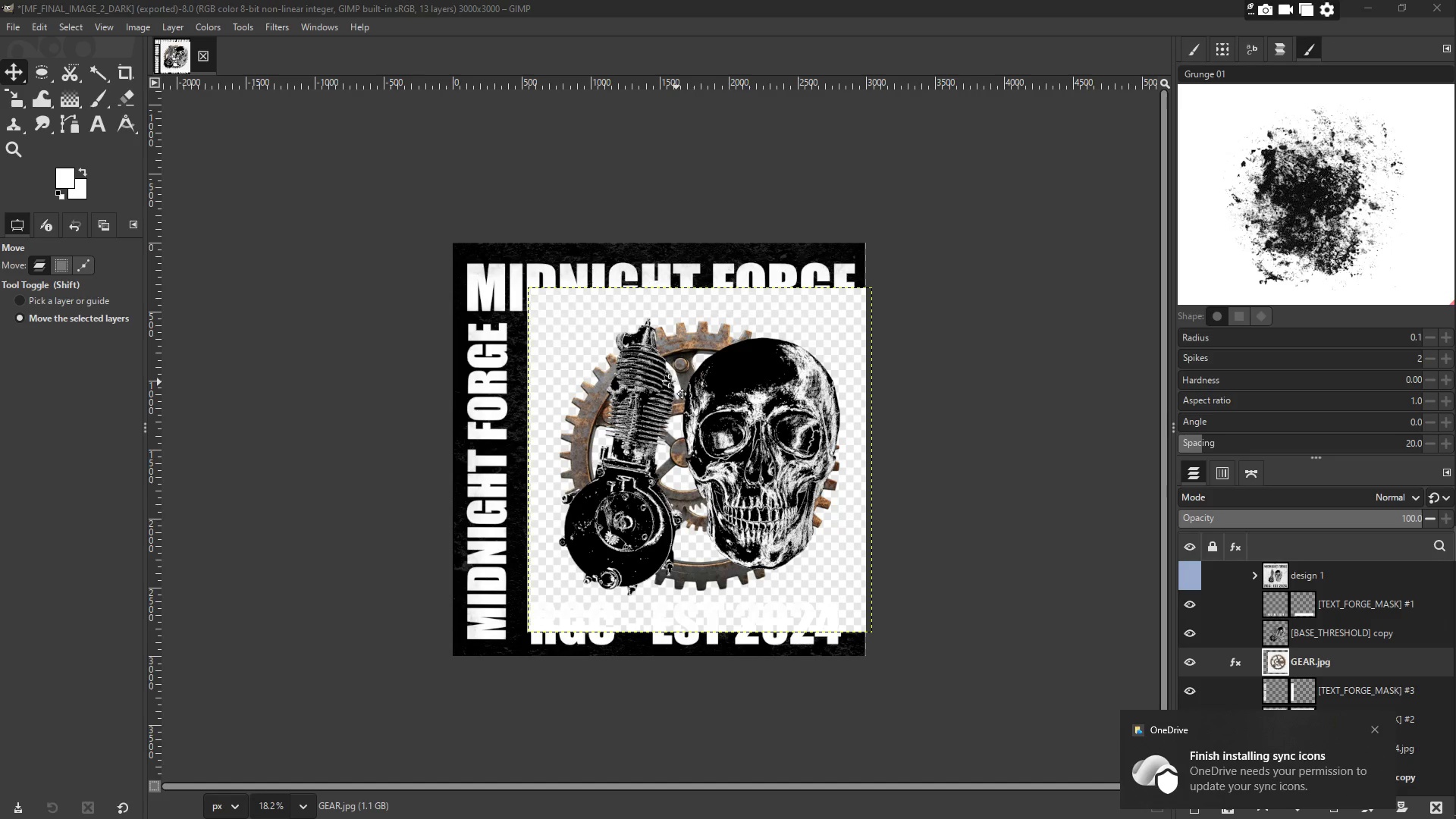 
wait(7.78)
 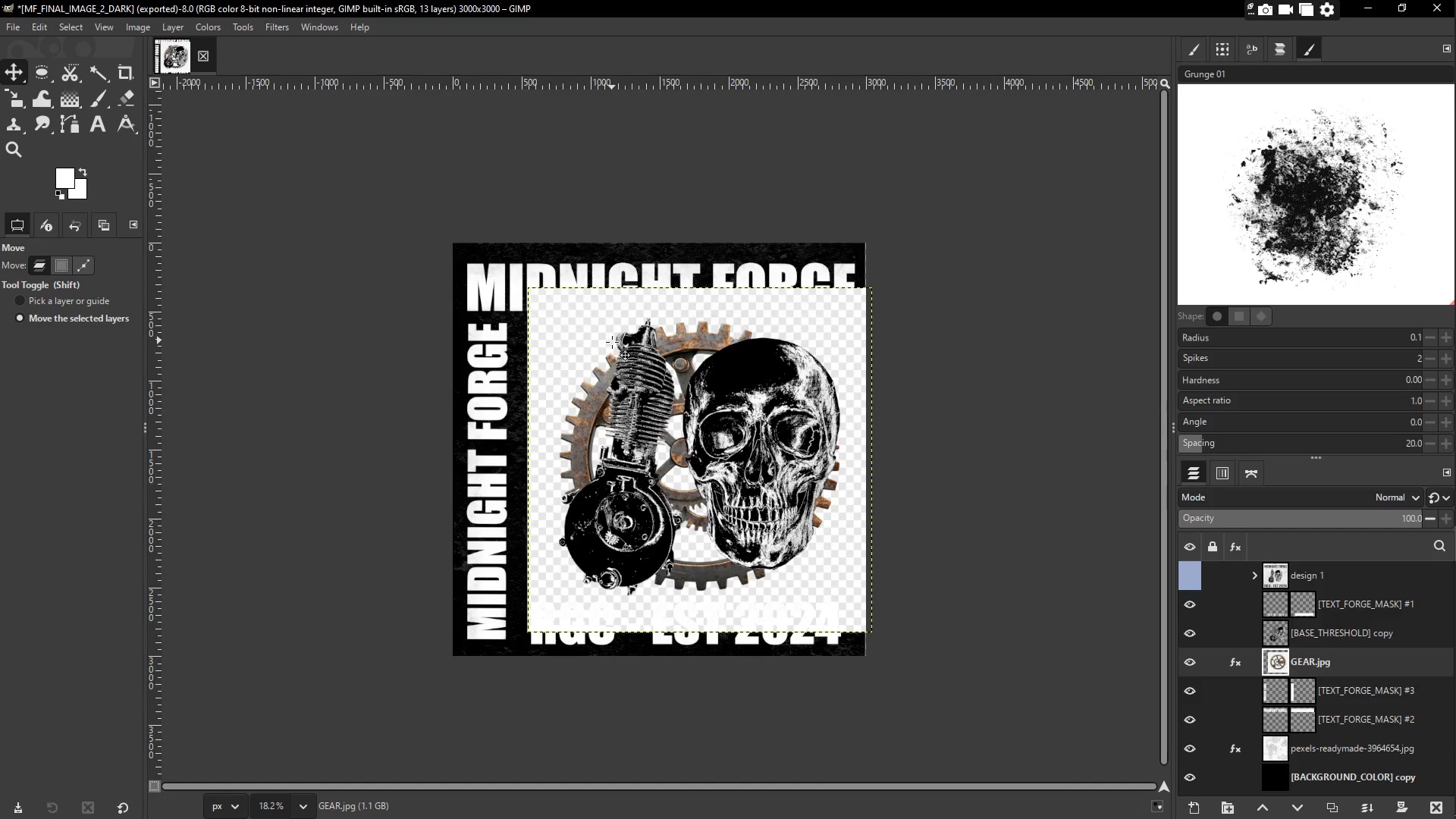 
left_click([1314, 661])
 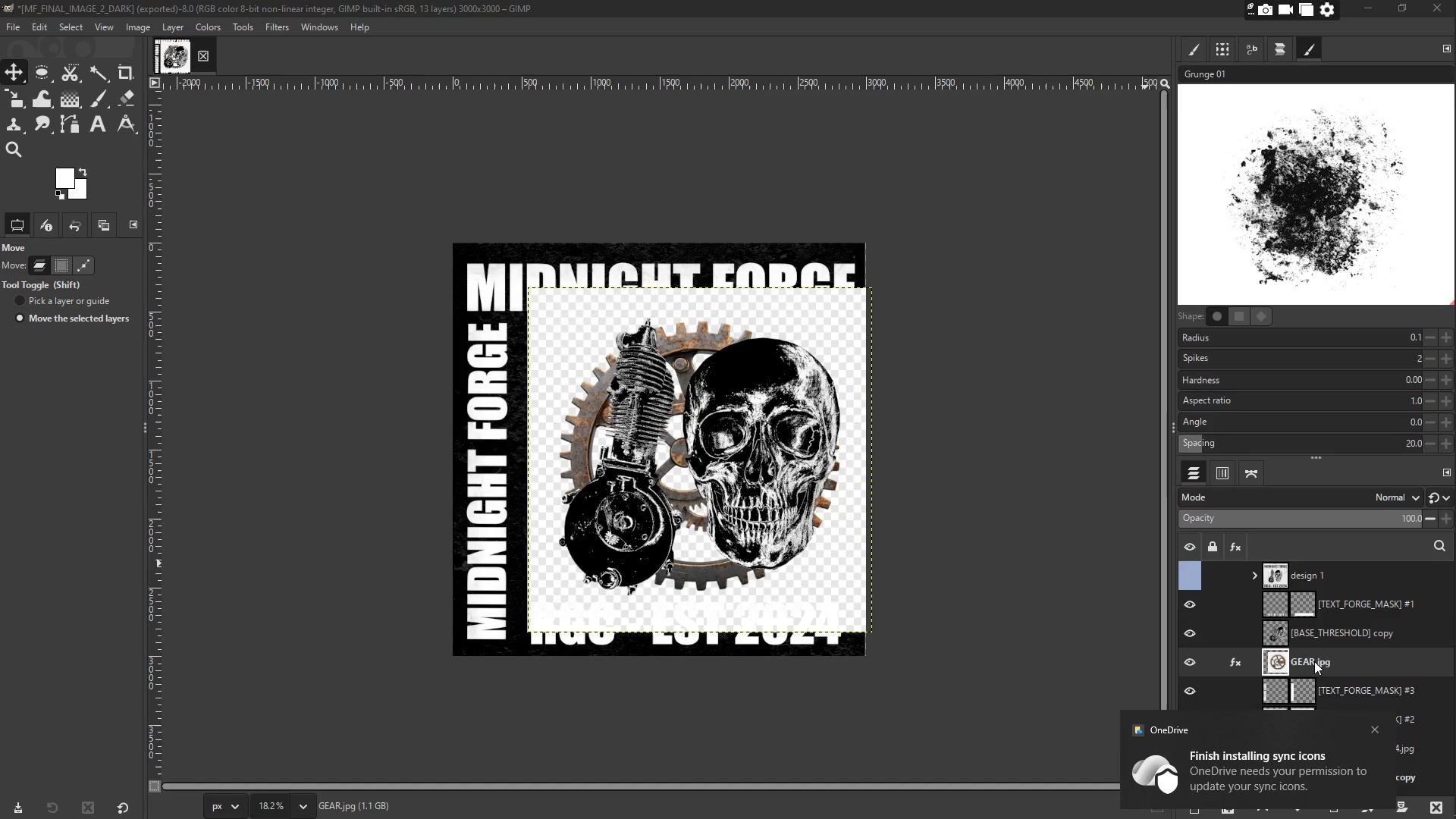 
right_click([1314, 661])
 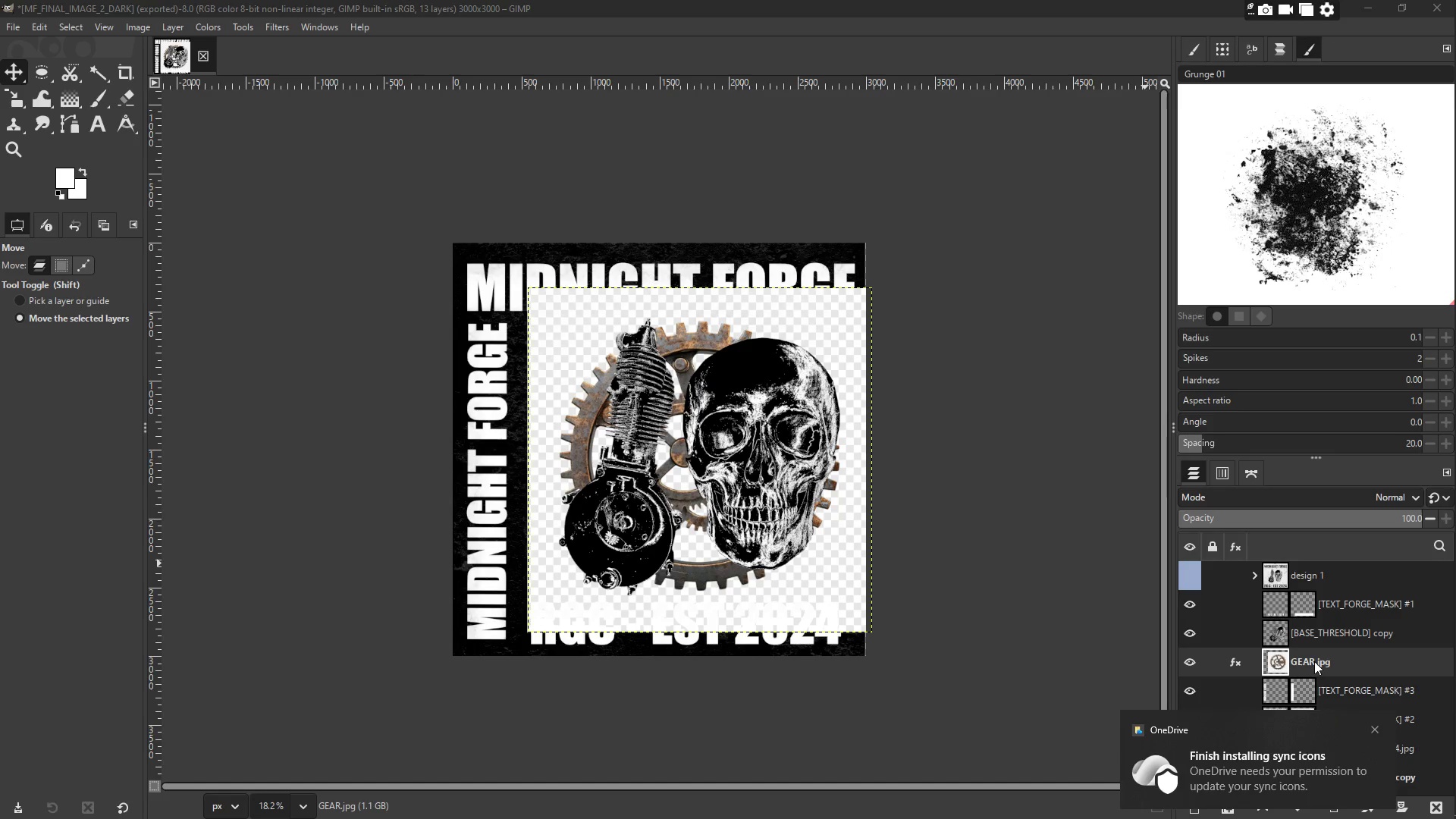 
right_click([1344, 659])
 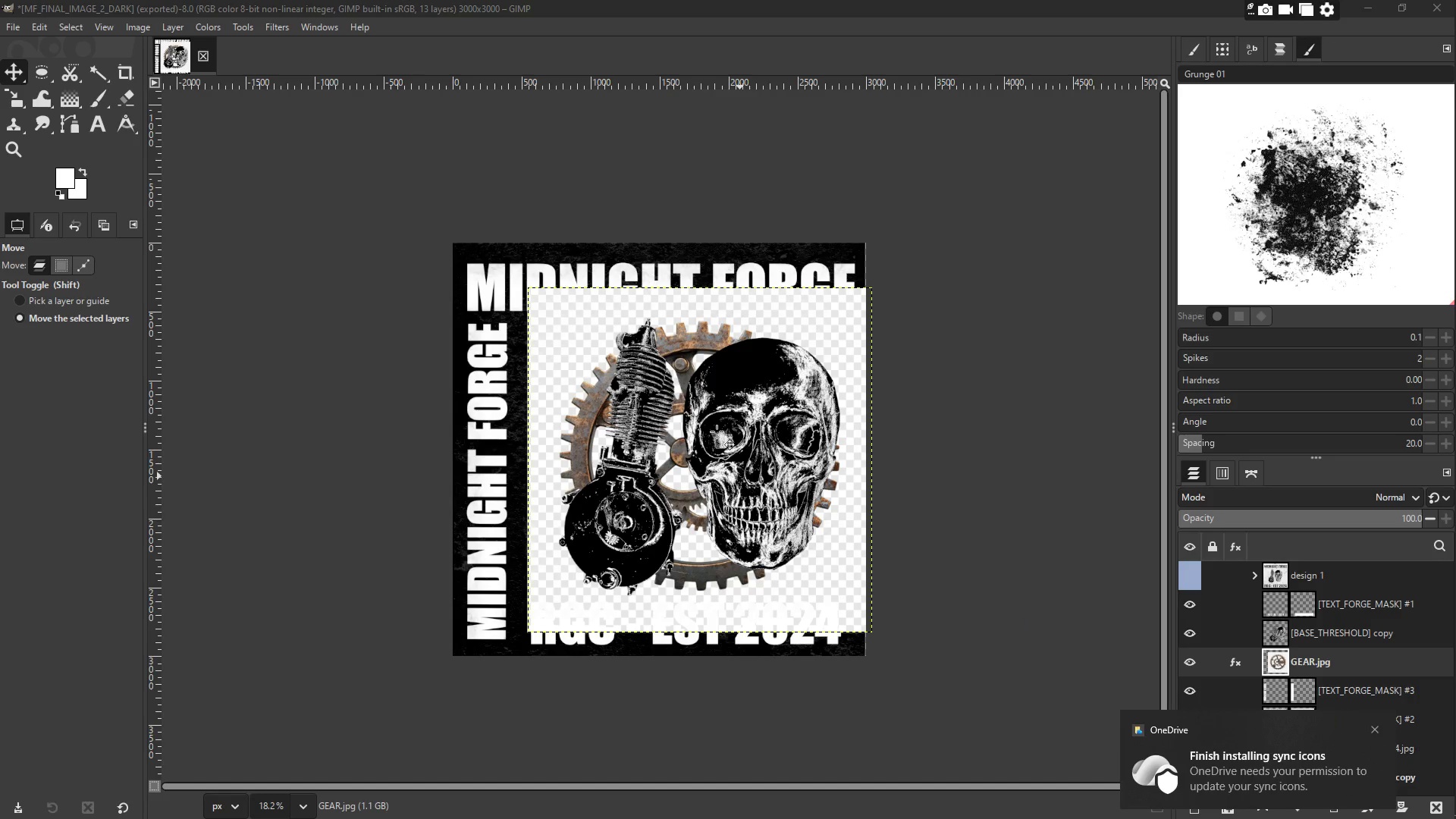 
right_click([594, 337])
 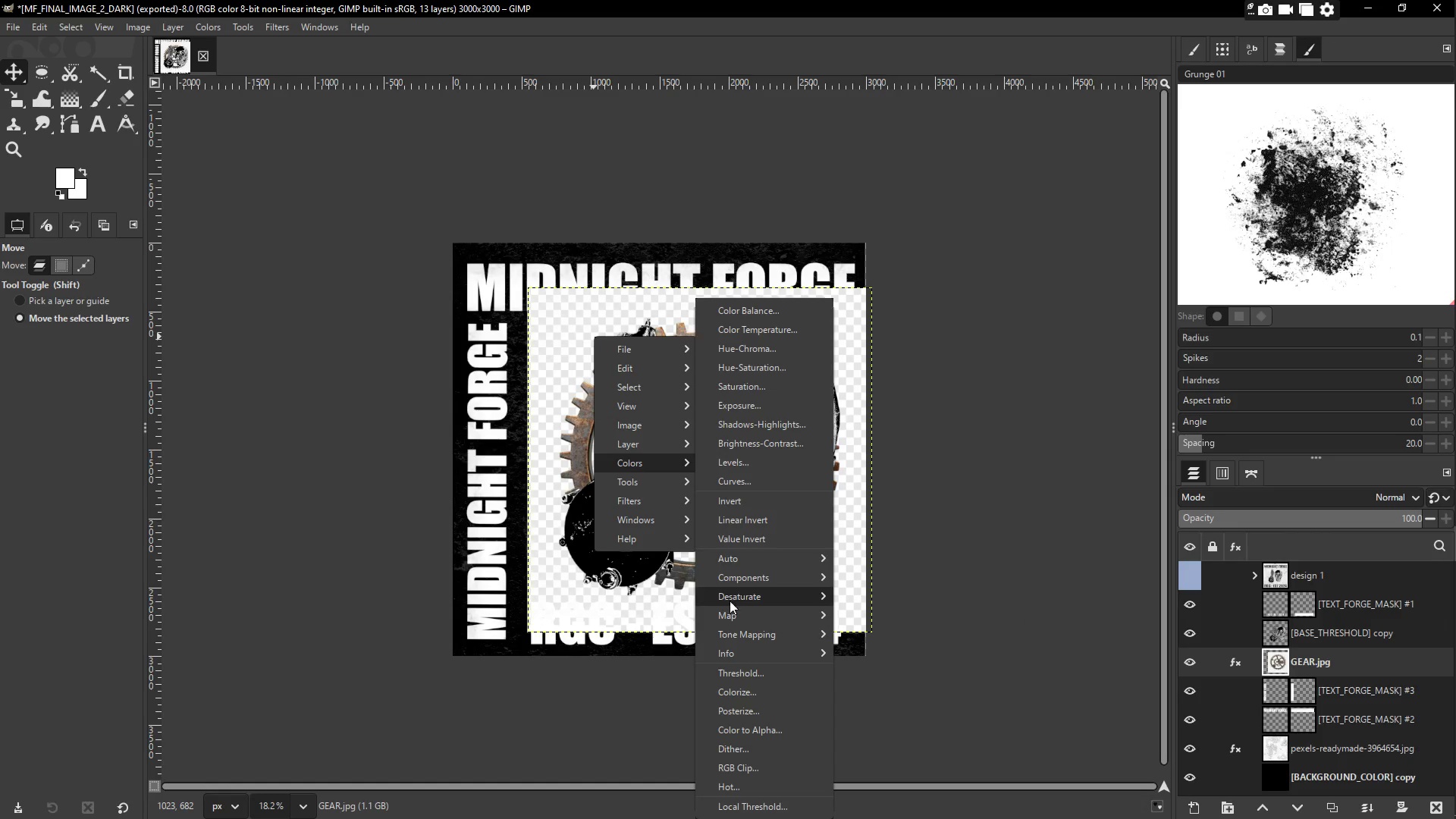 
left_click([742, 463])
 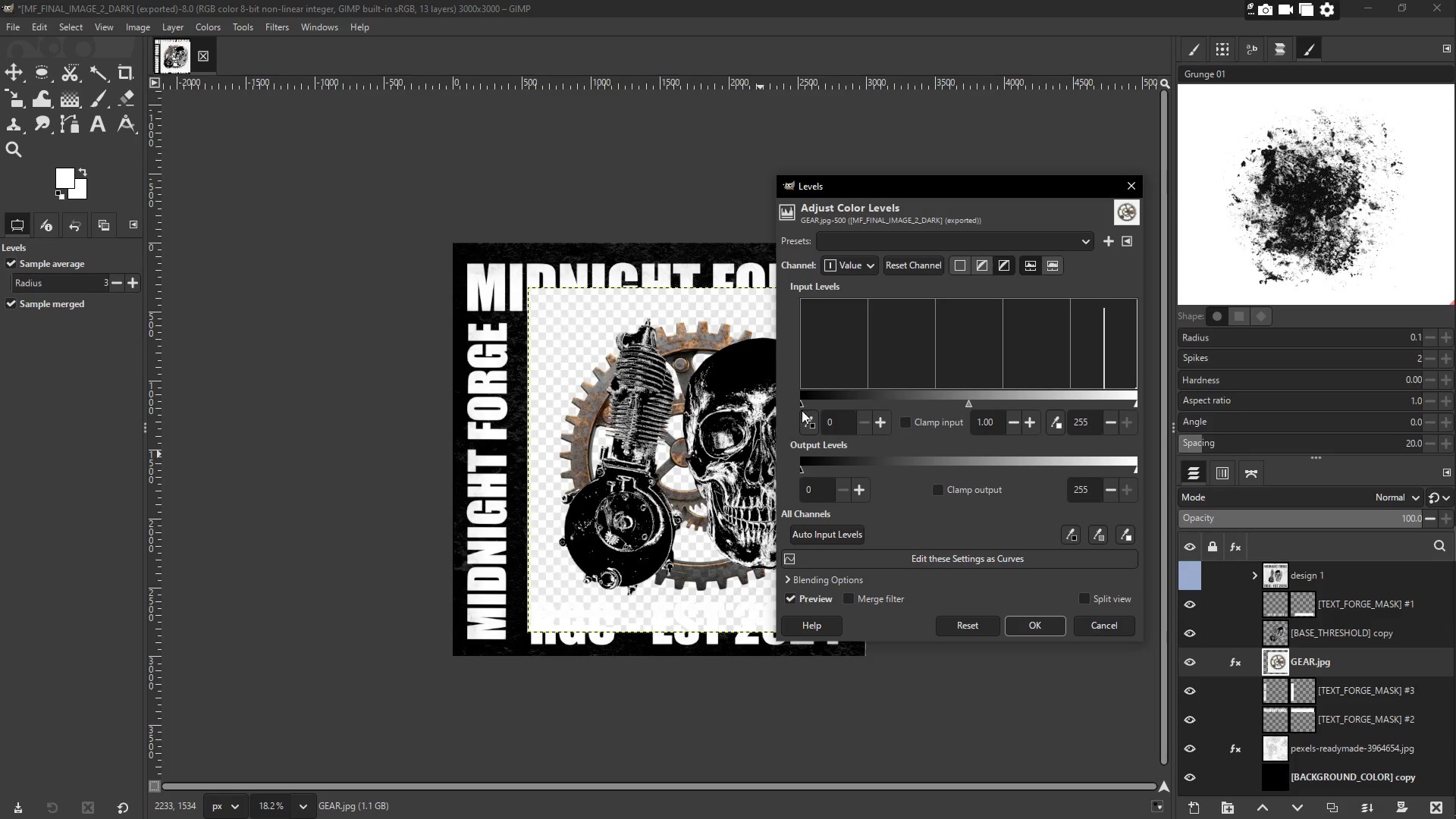 
left_click_drag(start_coordinate=[801, 403], to_coordinate=[956, 404])
 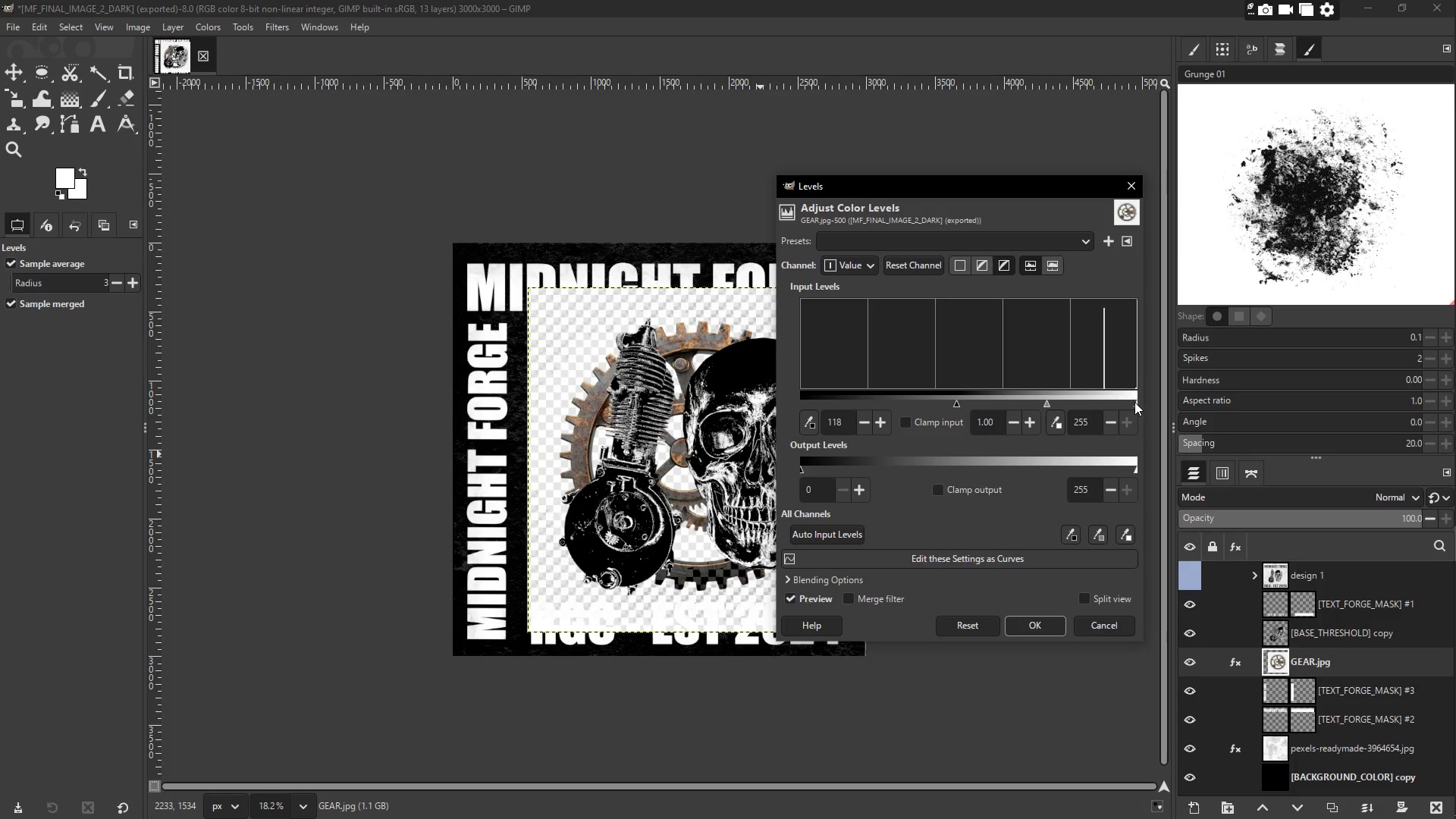 
left_click_drag(start_coordinate=[1134, 402], to_coordinate=[999, 406])
 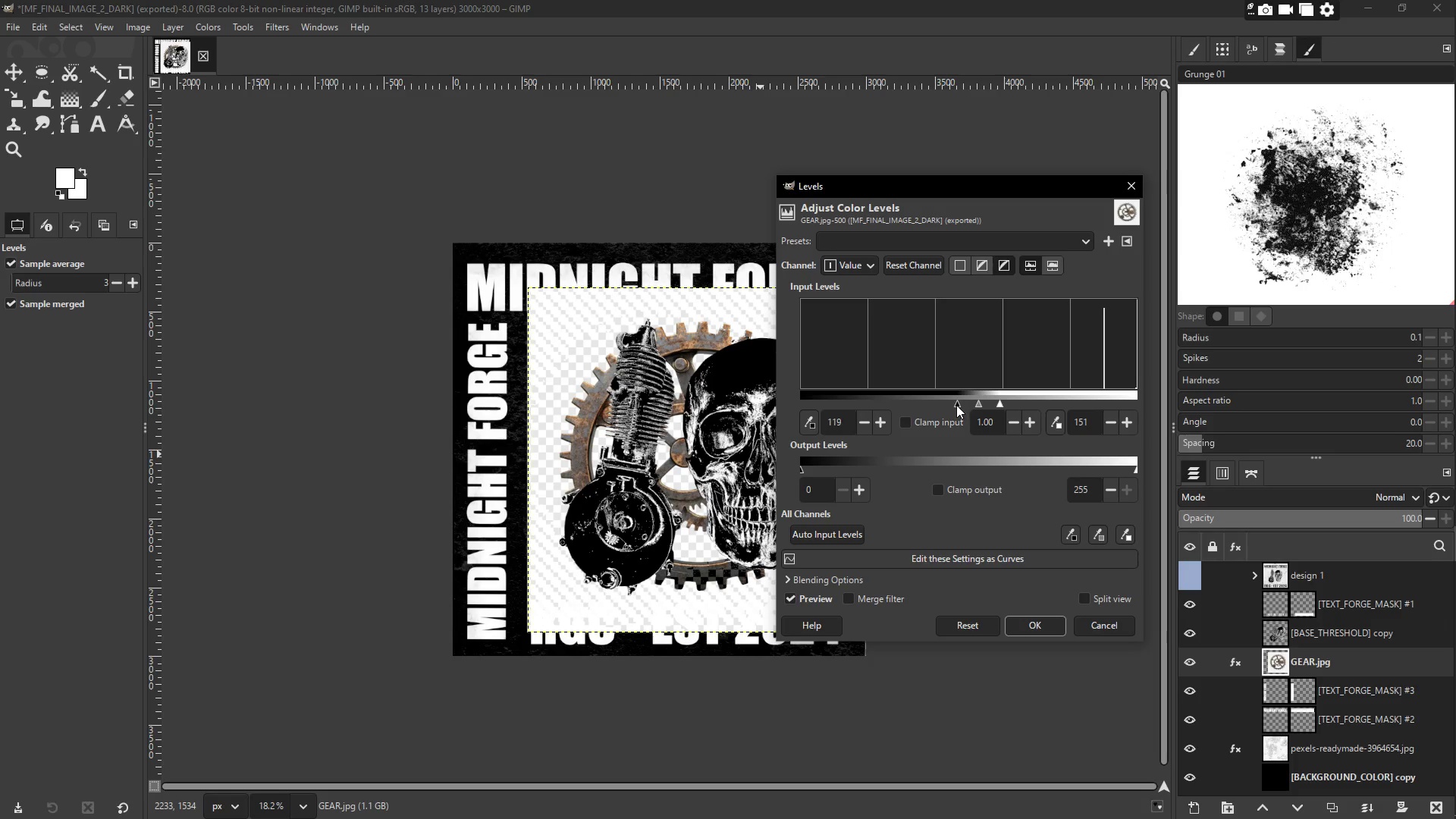 
left_click_drag(start_coordinate=[957, 405], to_coordinate=[930, 398])
 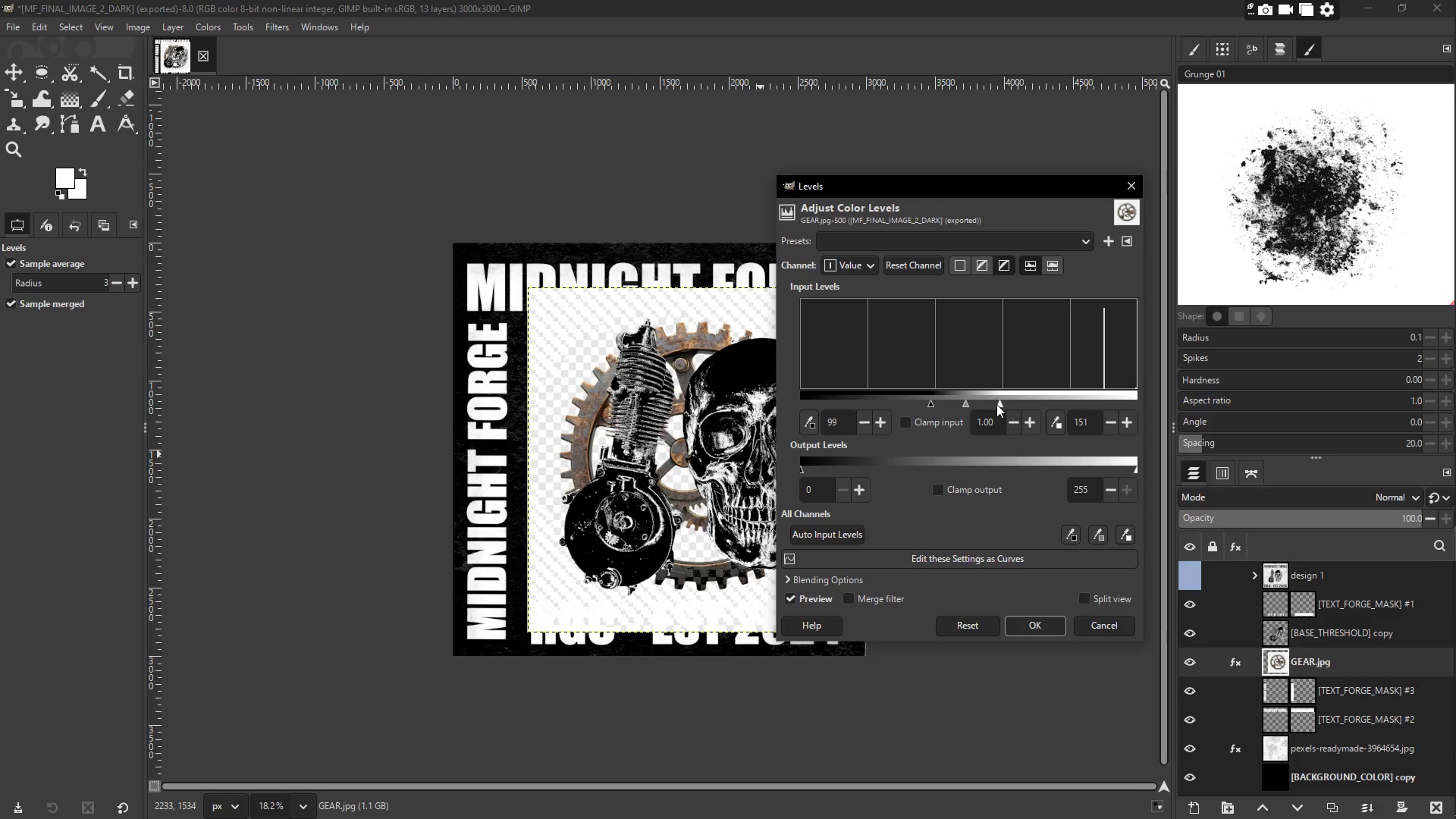 
left_click_drag(start_coordinate=[996, 404], to_coordinate=[972, 403])
 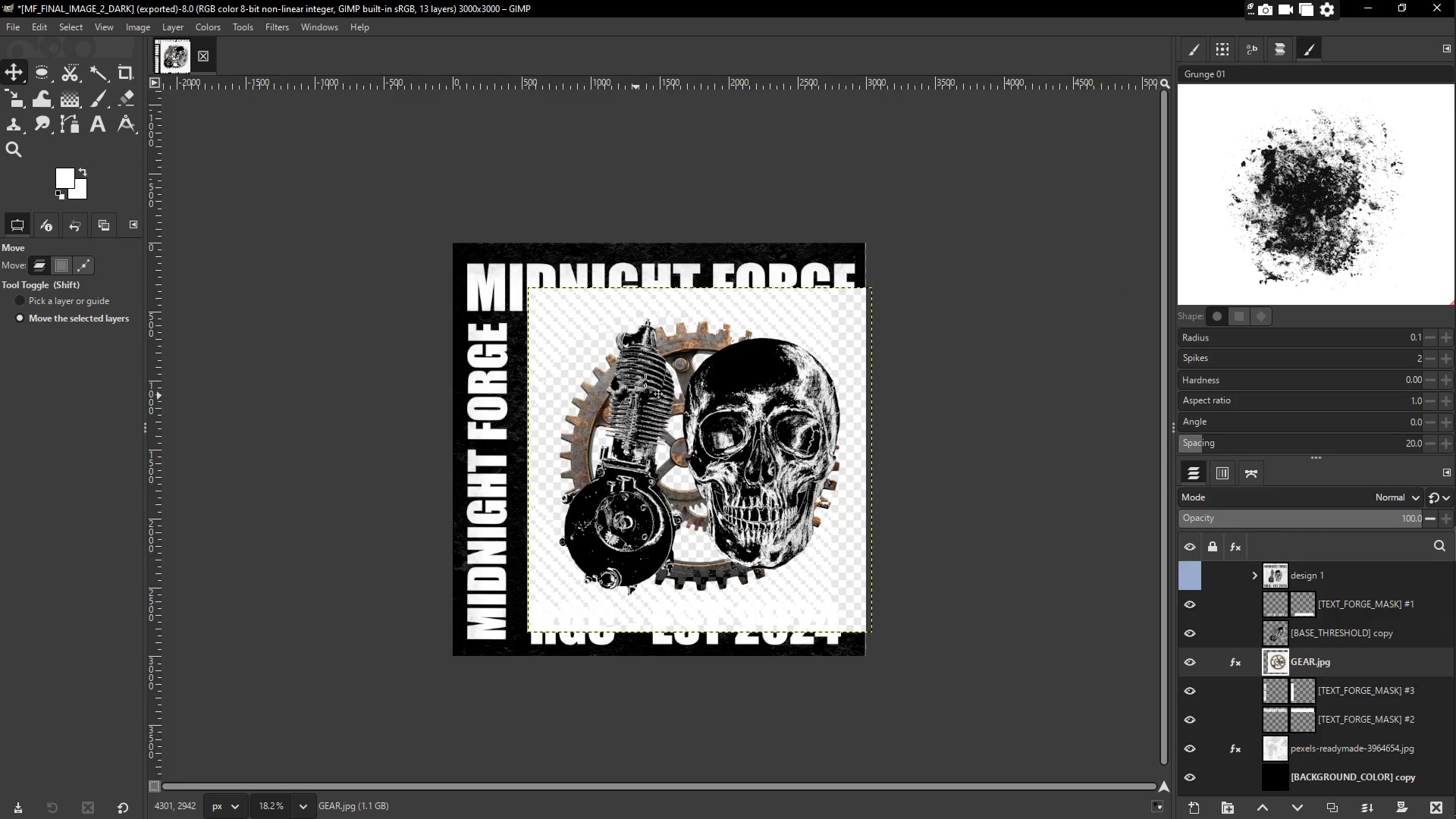 
scroll: coordinate [695, 359], scroll_direction: up, amount: 1.0
 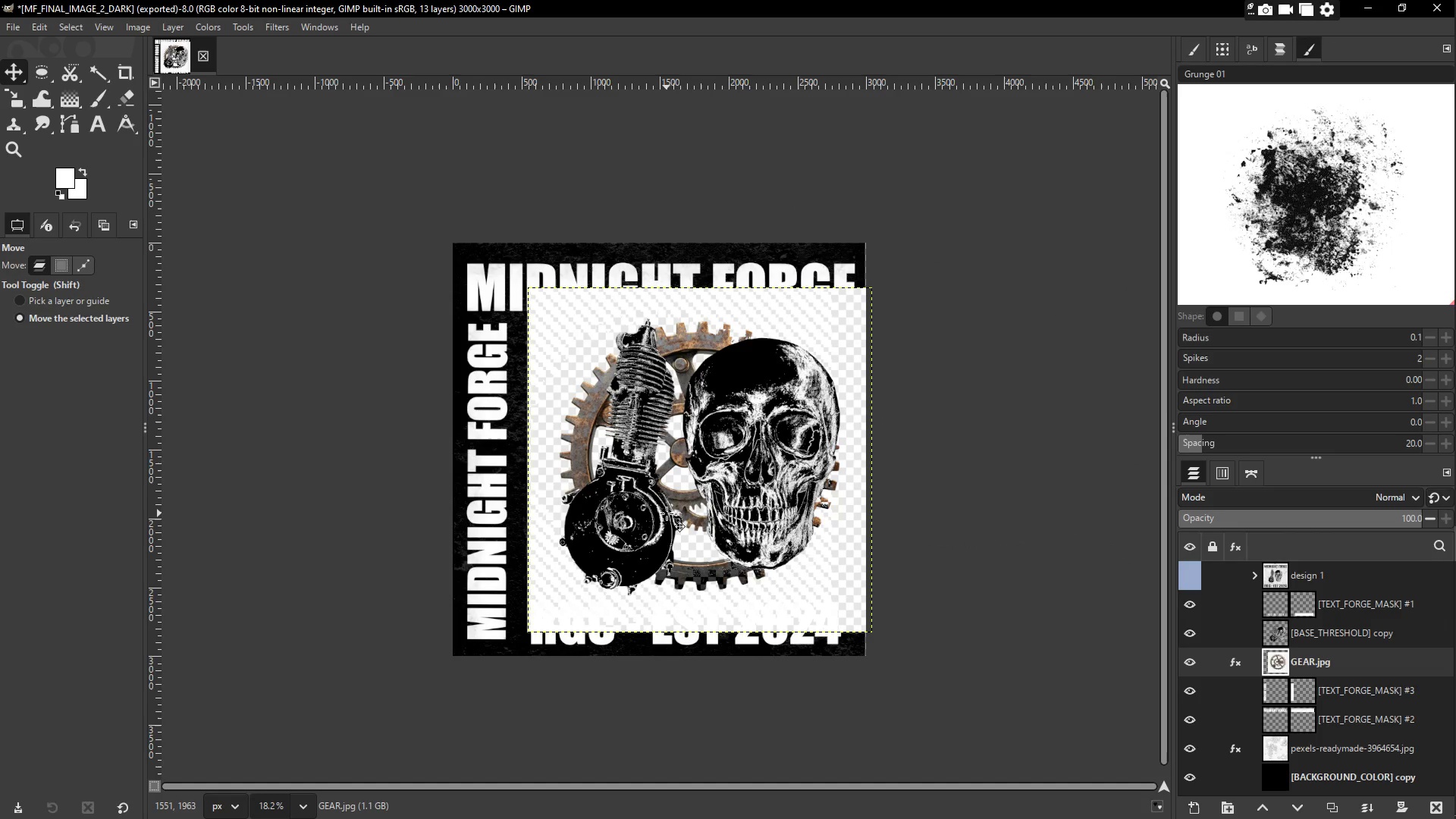 
key(Z)
 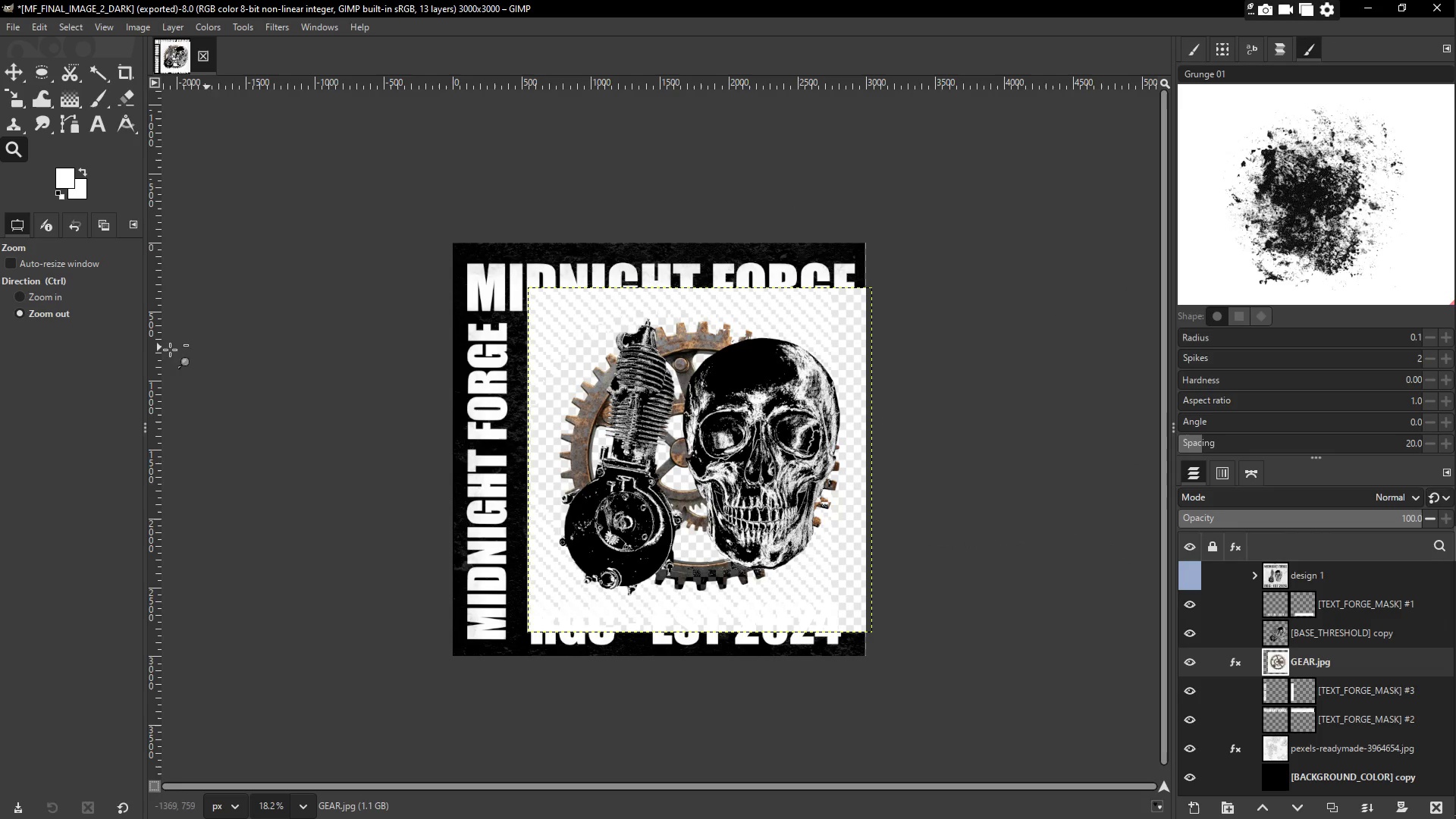 
left_click([55, 293])
 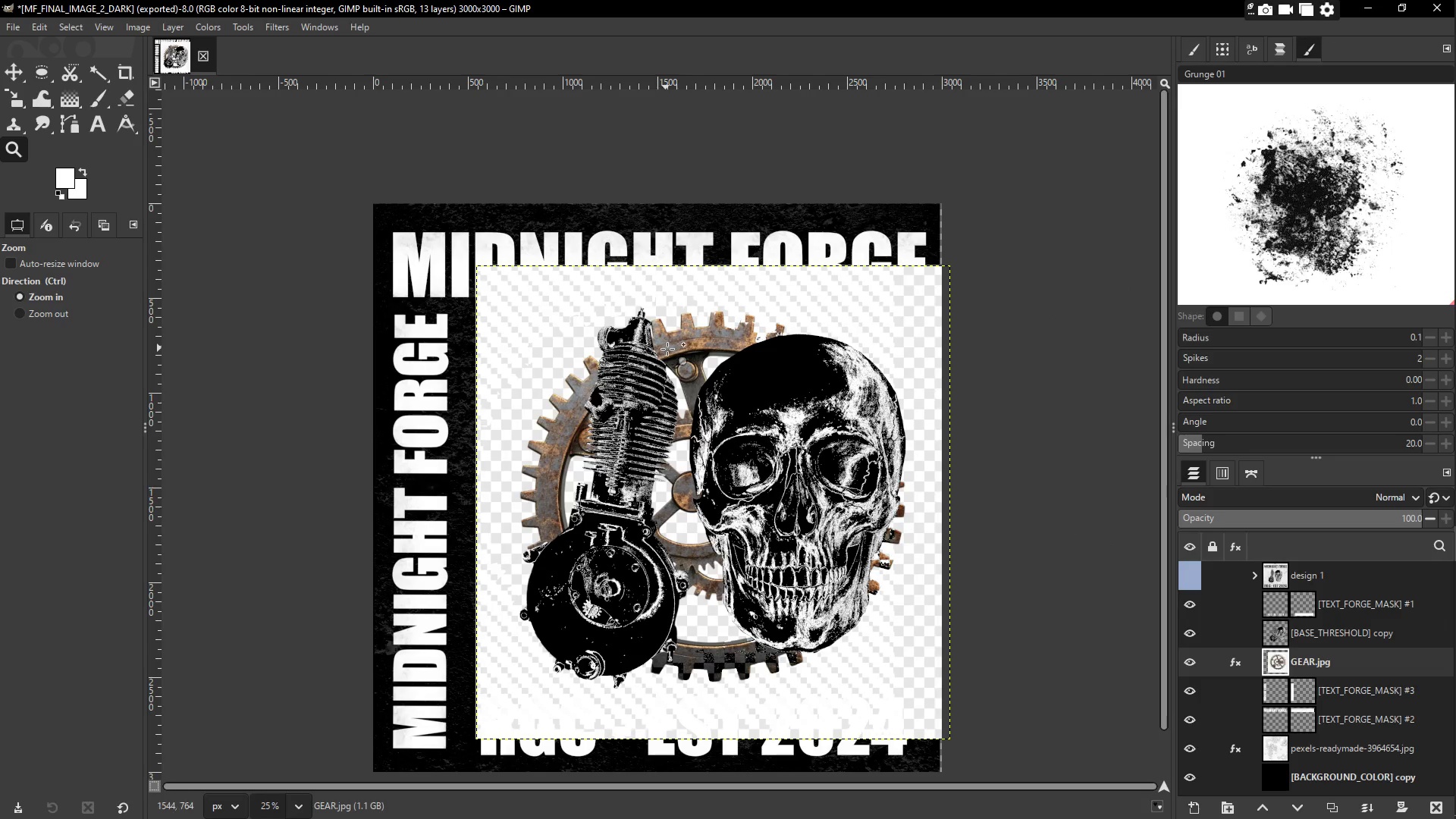 
triple_click([735, 367])
 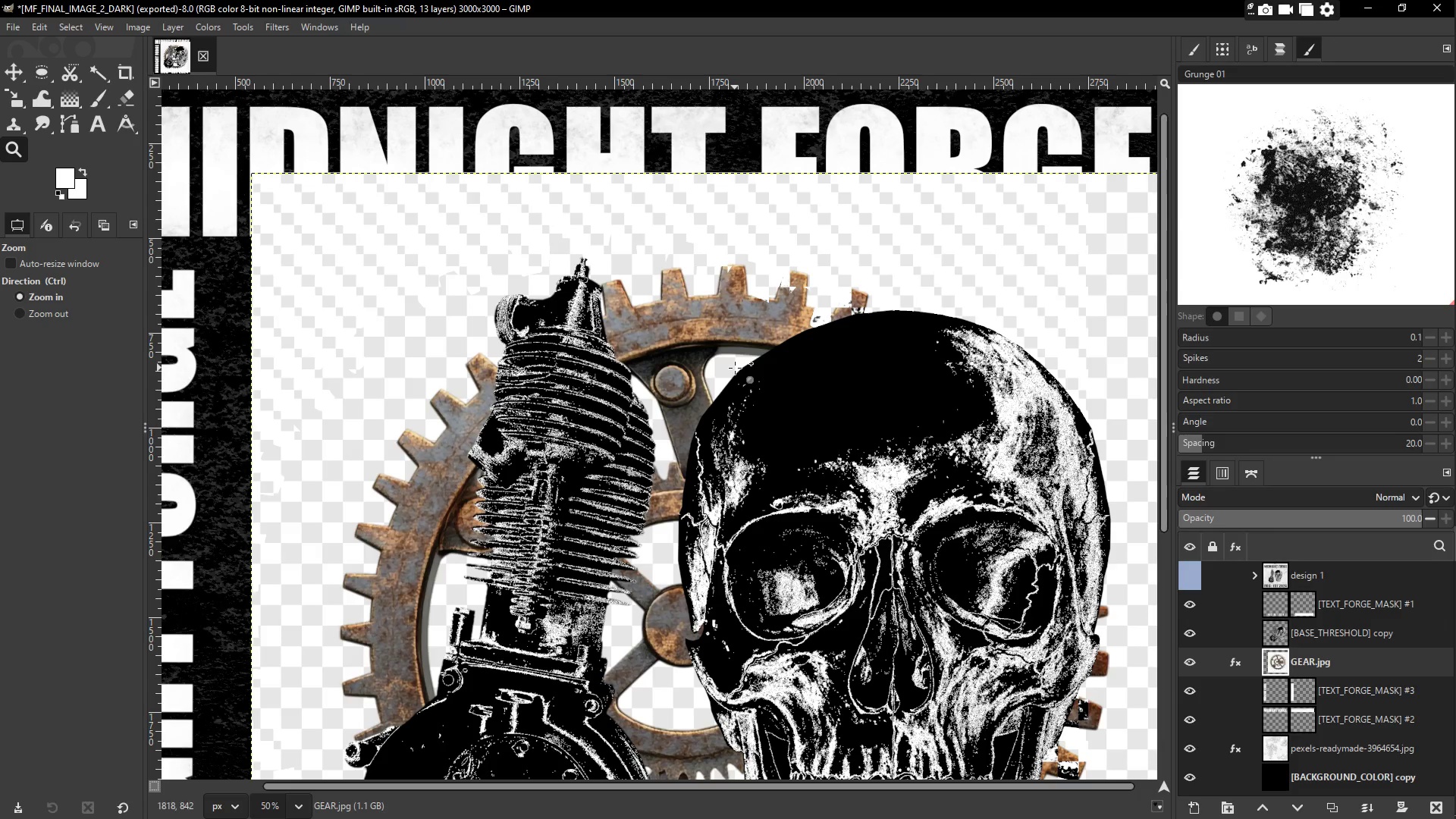 
triple_click([735, 368])
 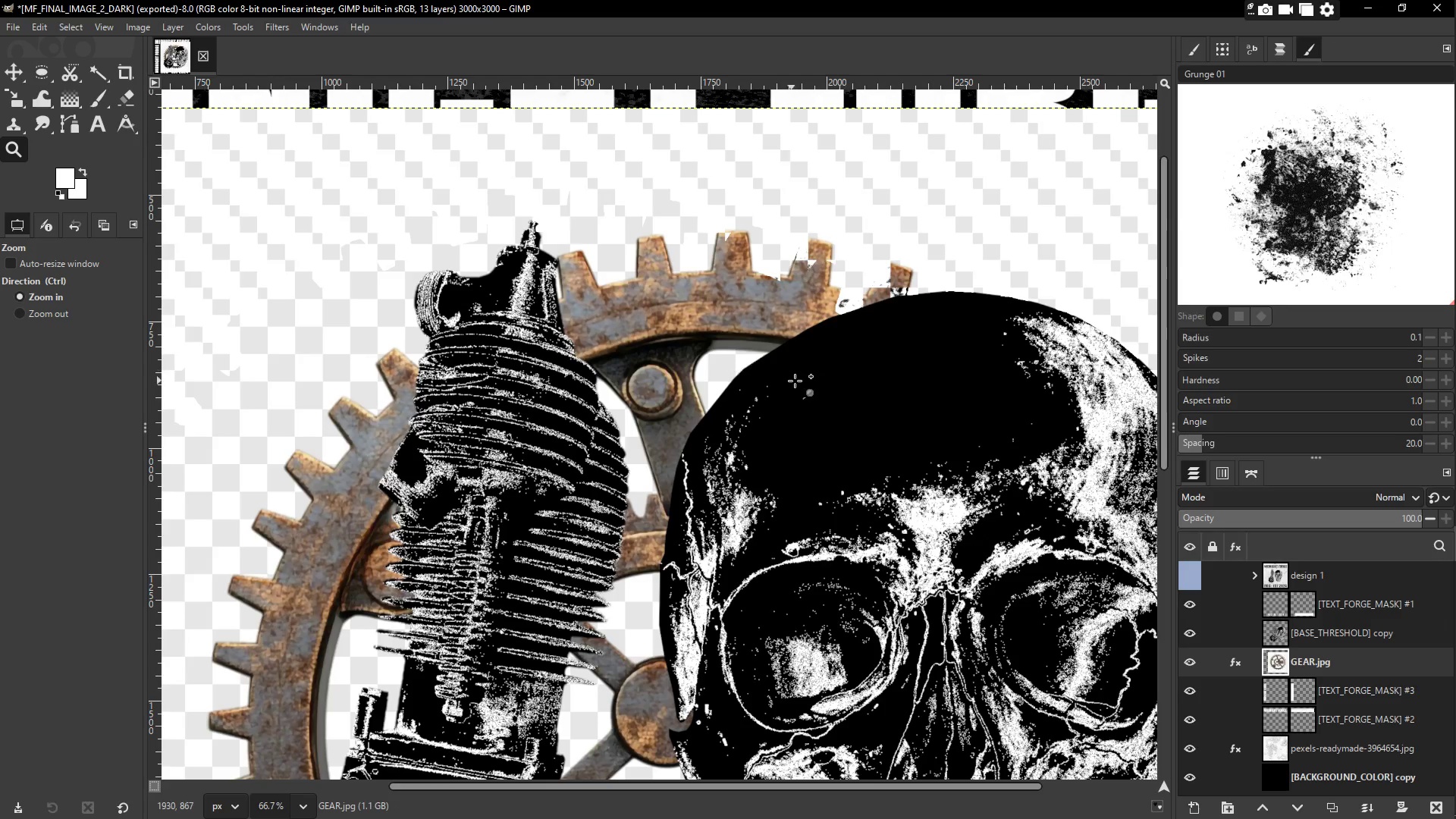 
left_click_drag(start_coordinate=[799, 379], to_coordinate=[690, 520])
 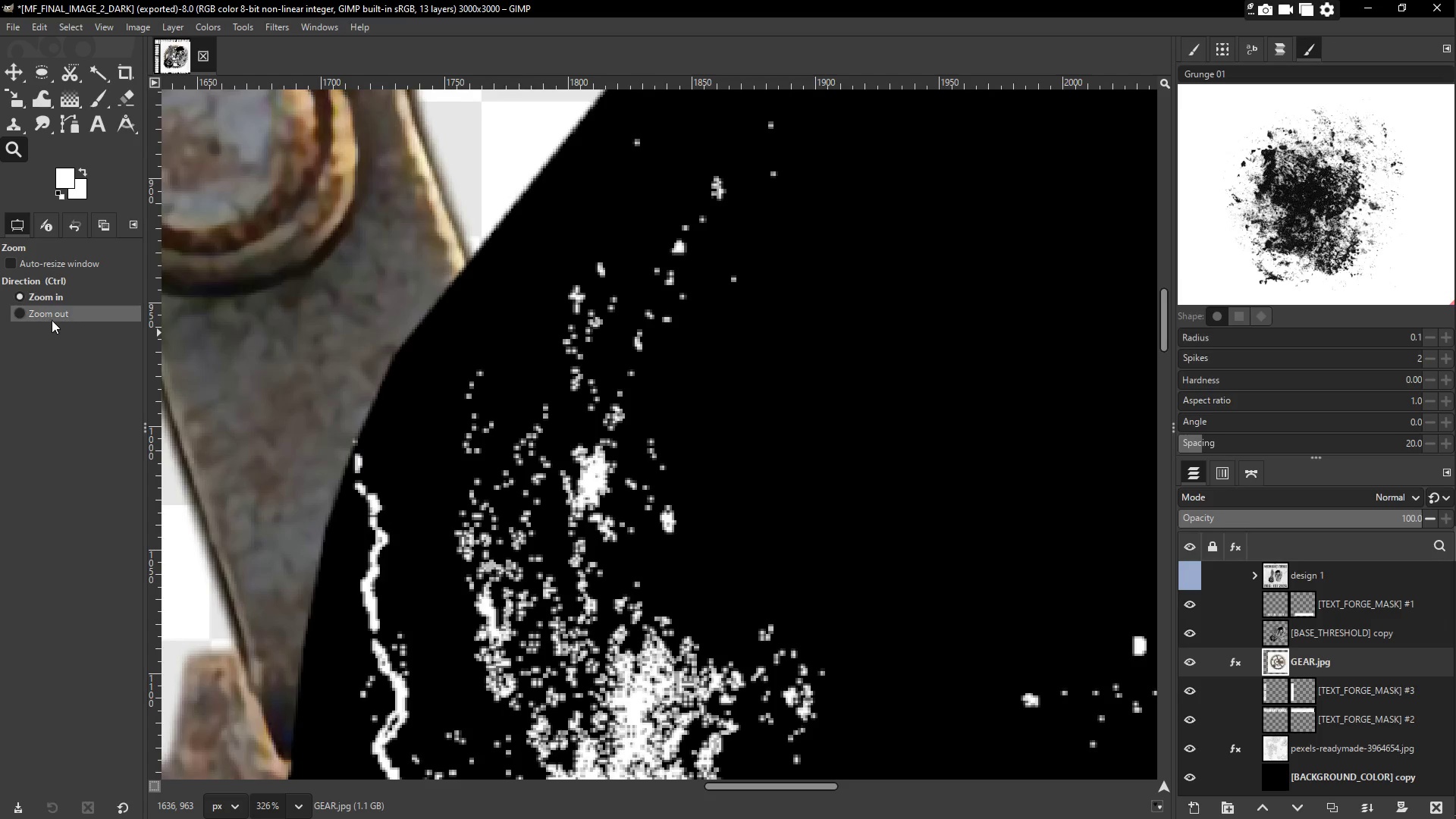 
double_click([650, 381])
 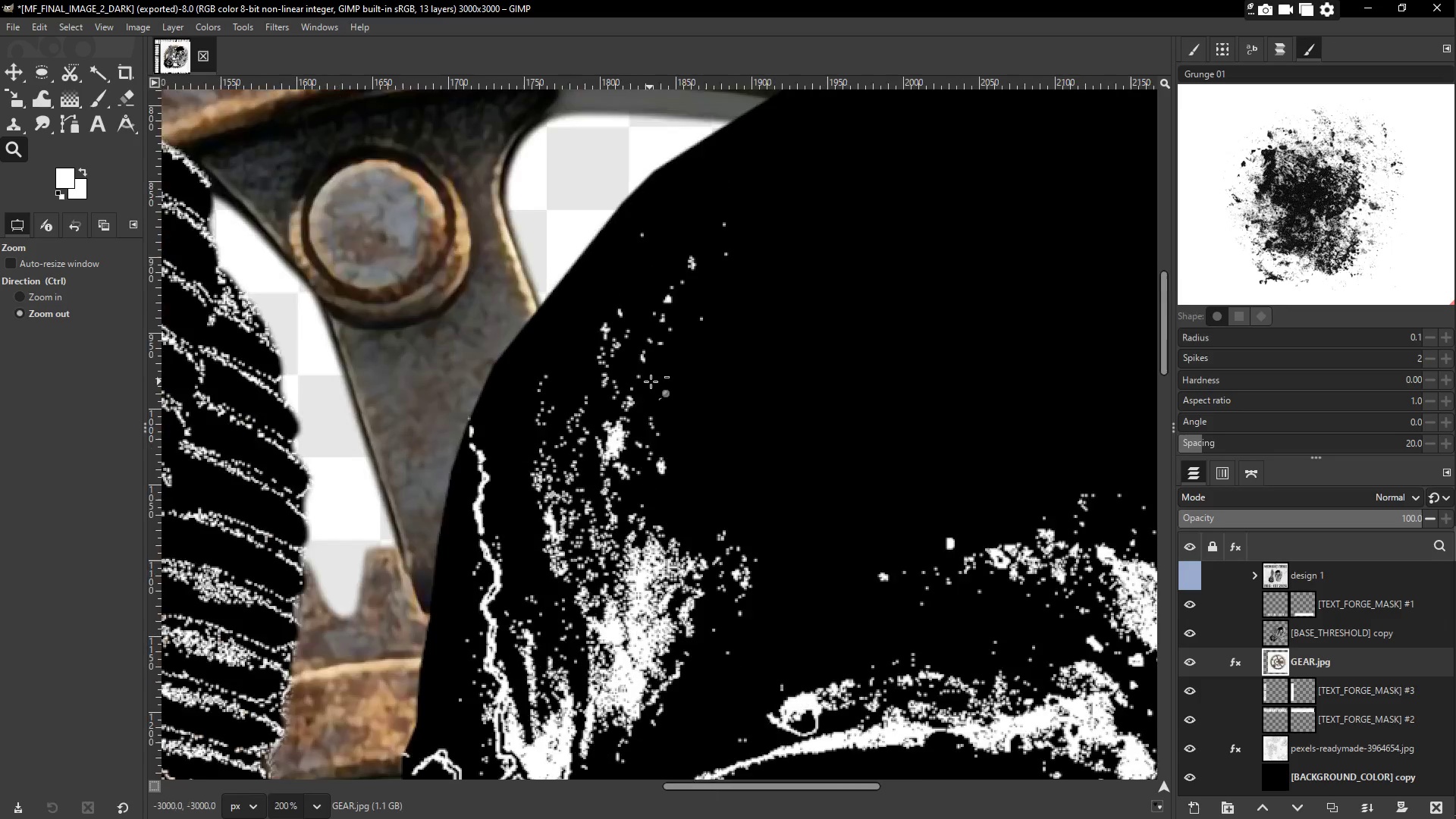 
triple_click([651, 381])
 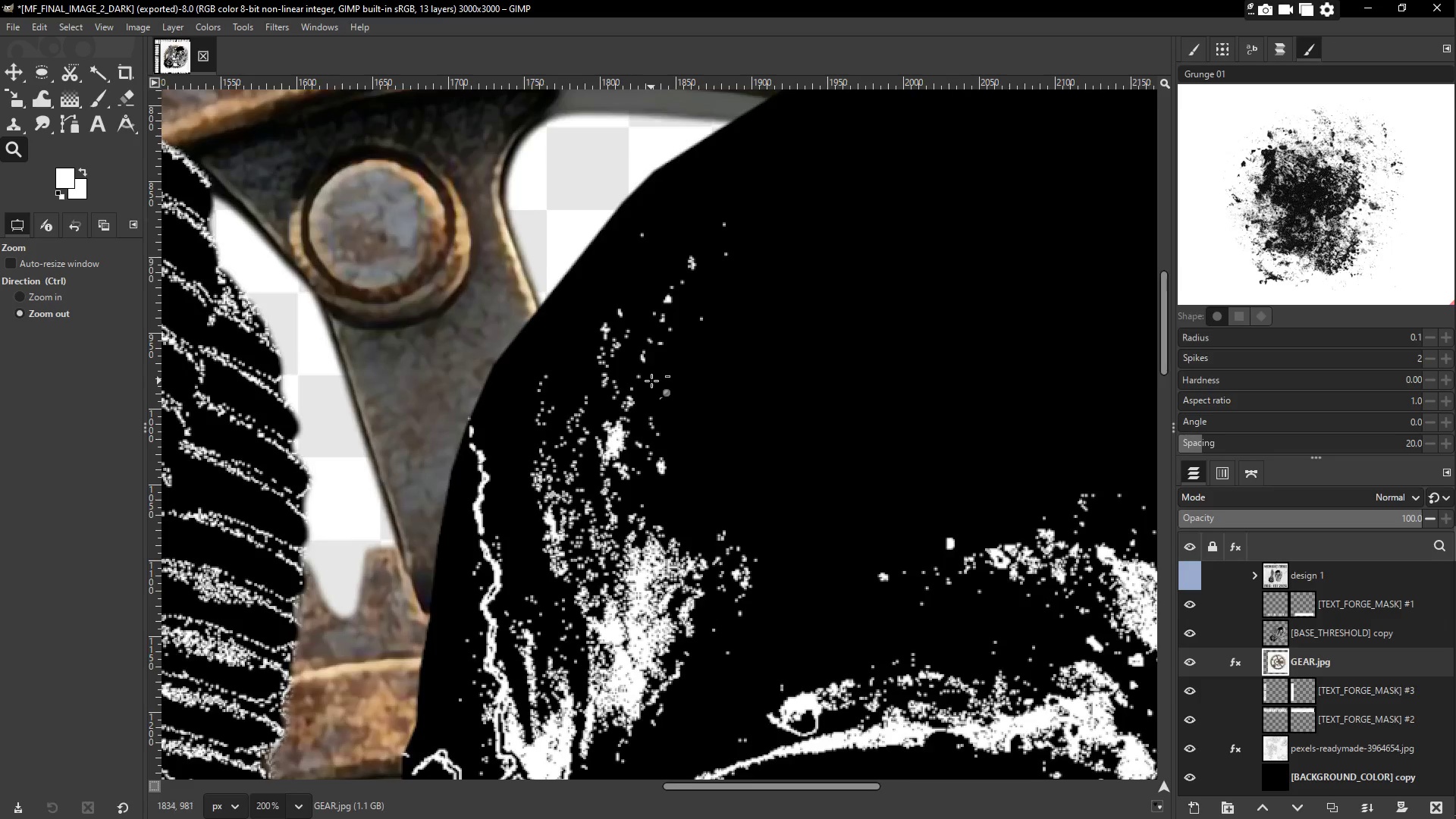 
triple_click([651, 381])
 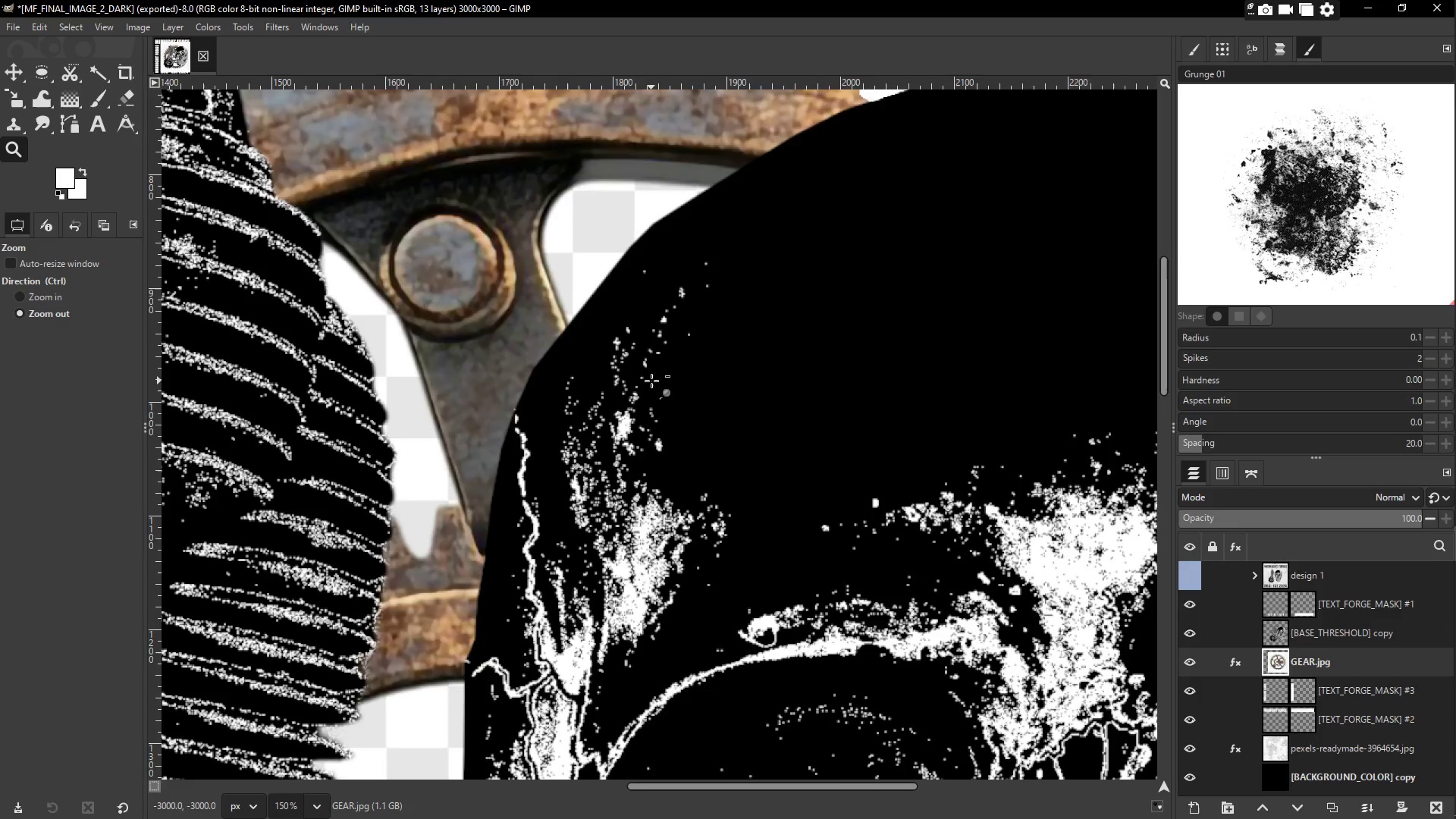 
triple_click([651, 381])
 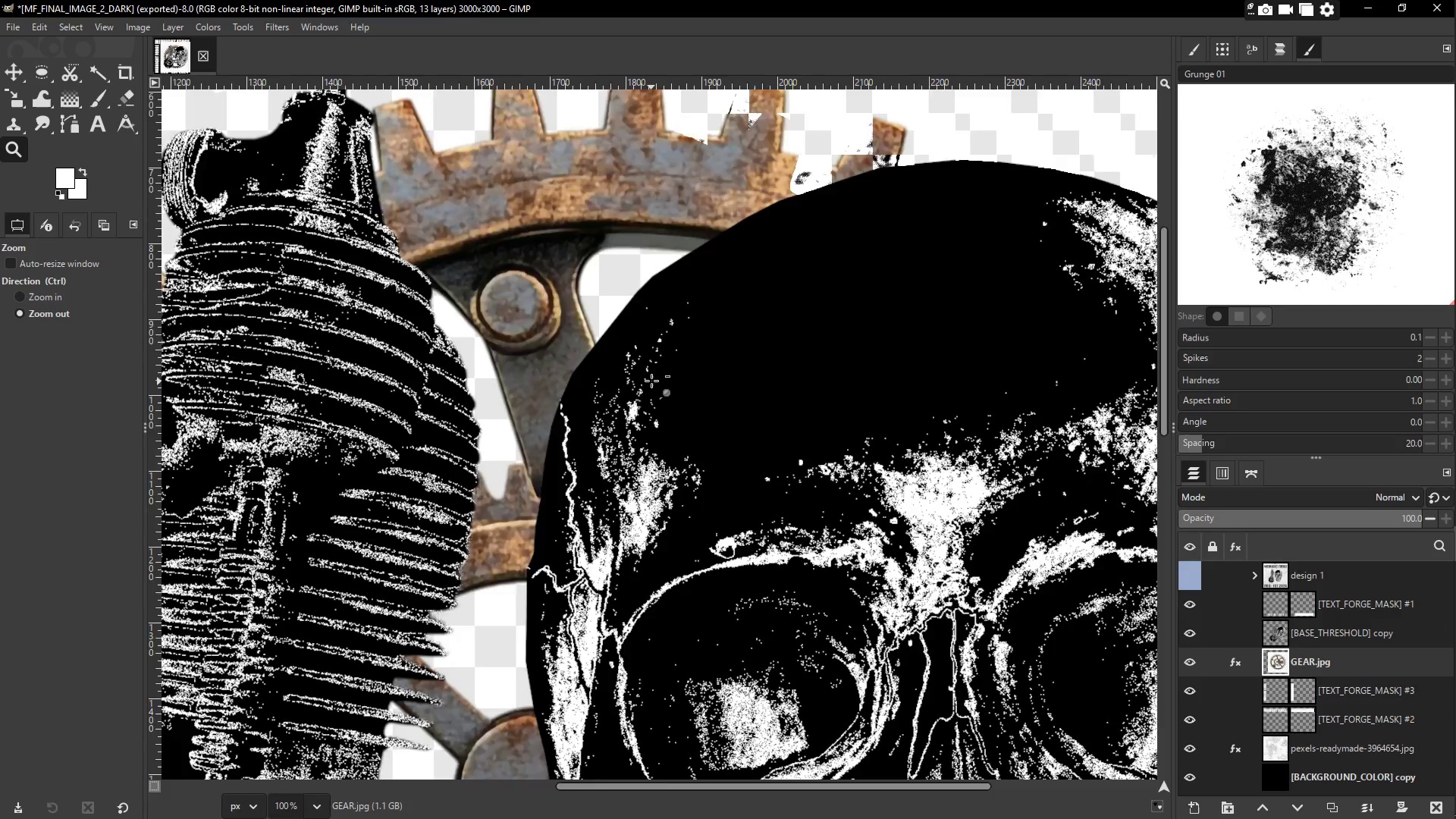 
triple_click([651, 381])
 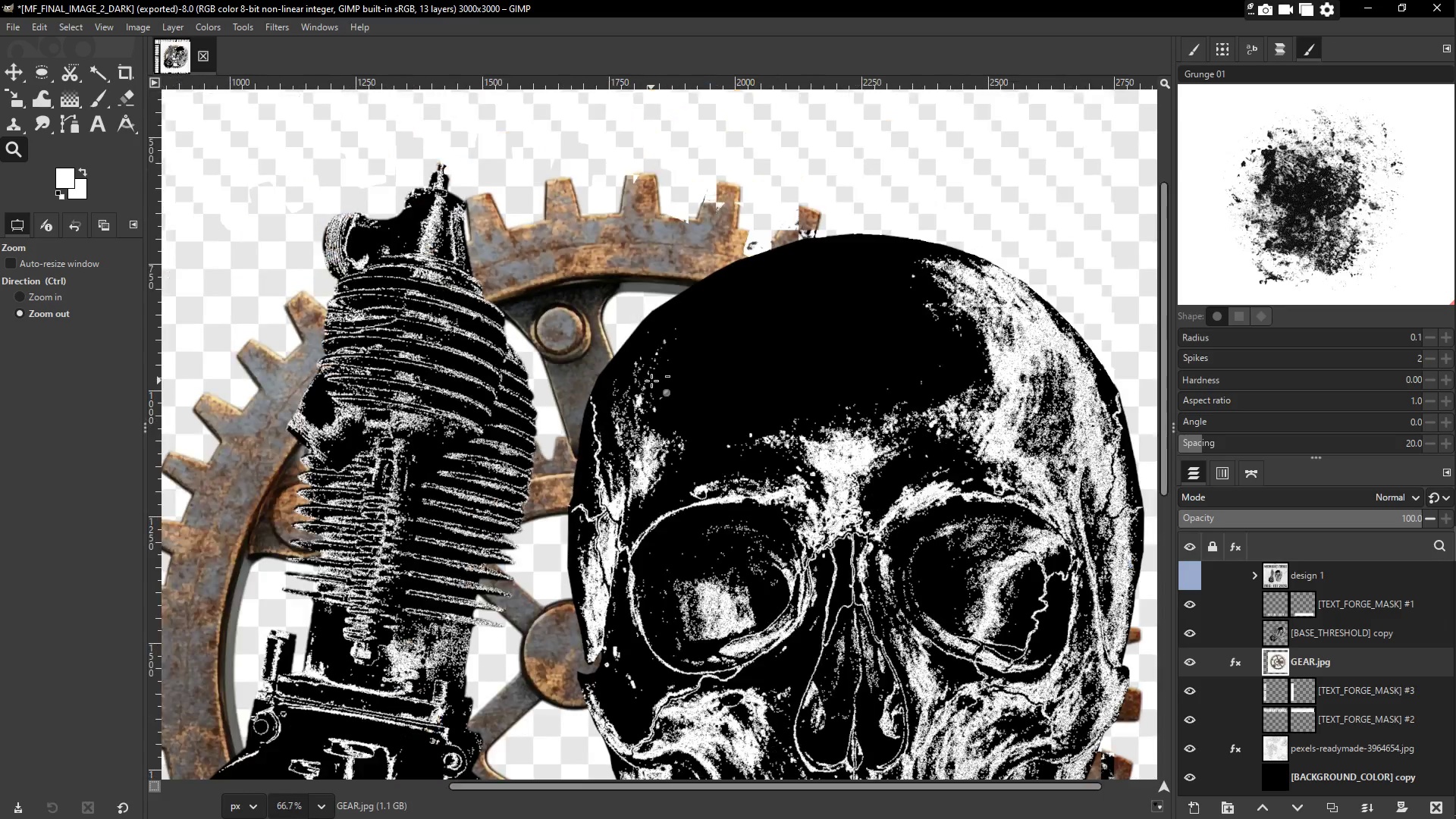 
triple_click([651, 381])
 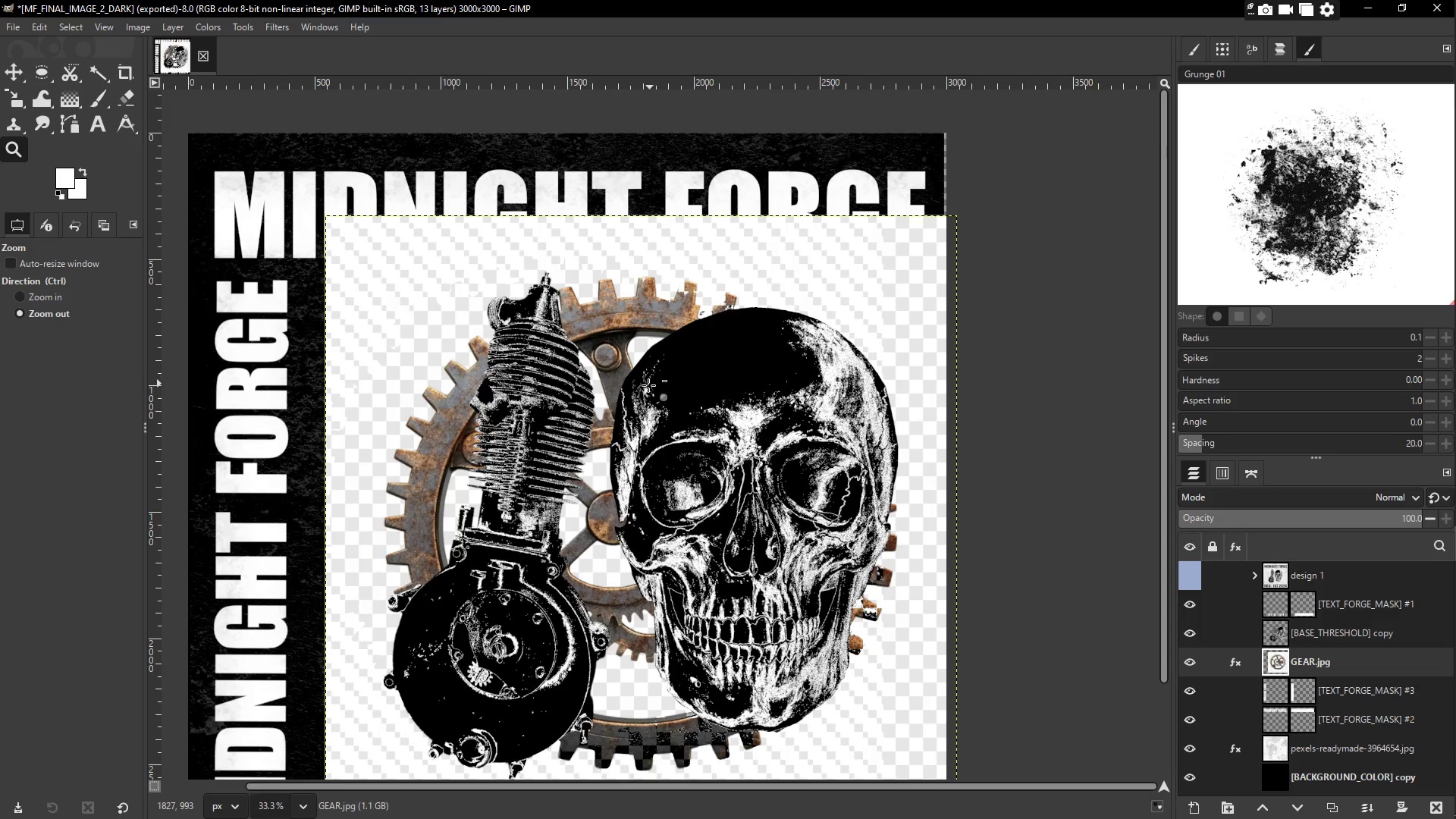 
triple_click([648, 385])
 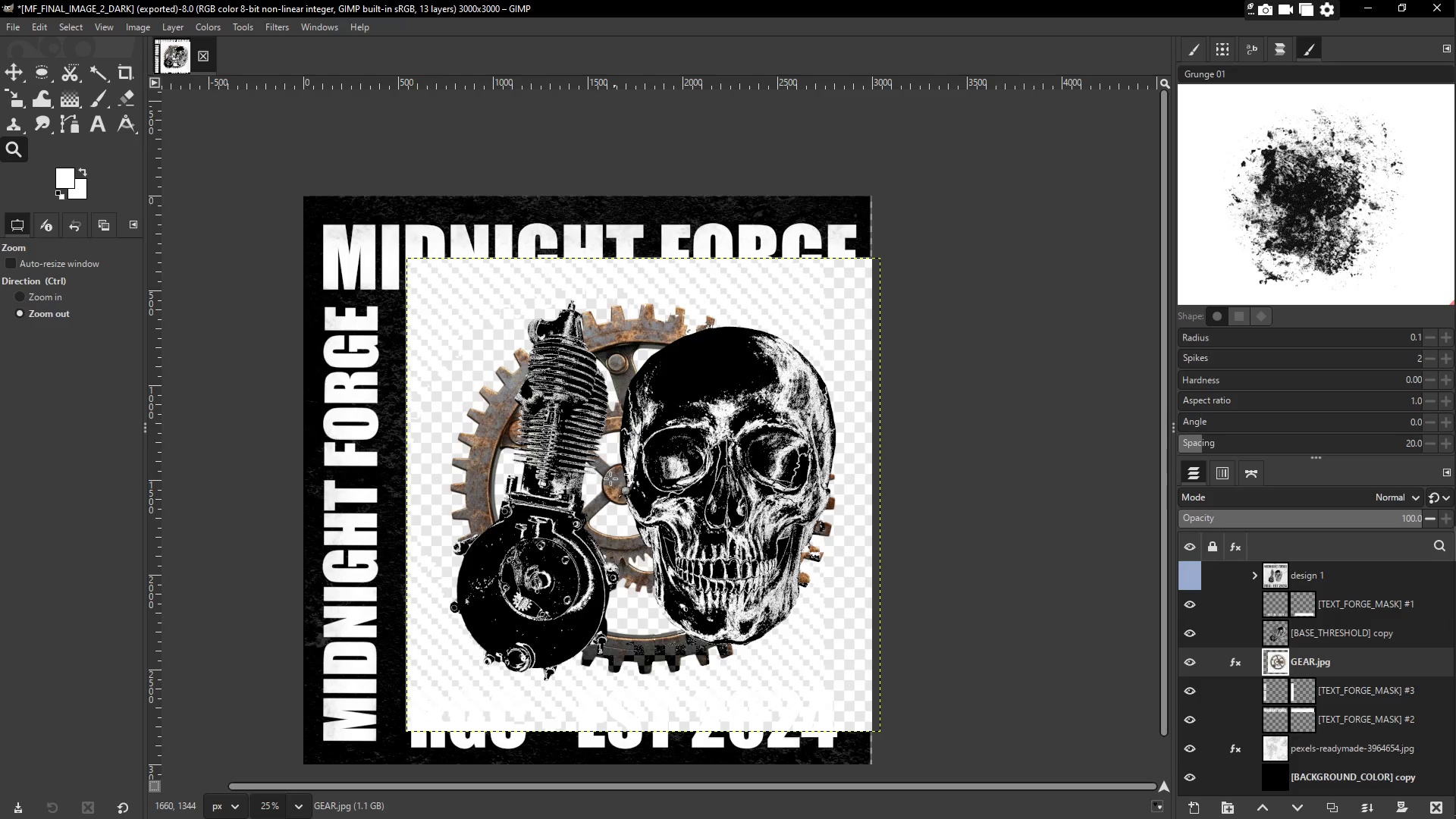 
scroll: coordinate [610, 463], scroll_direction: down, amount: 2.0
 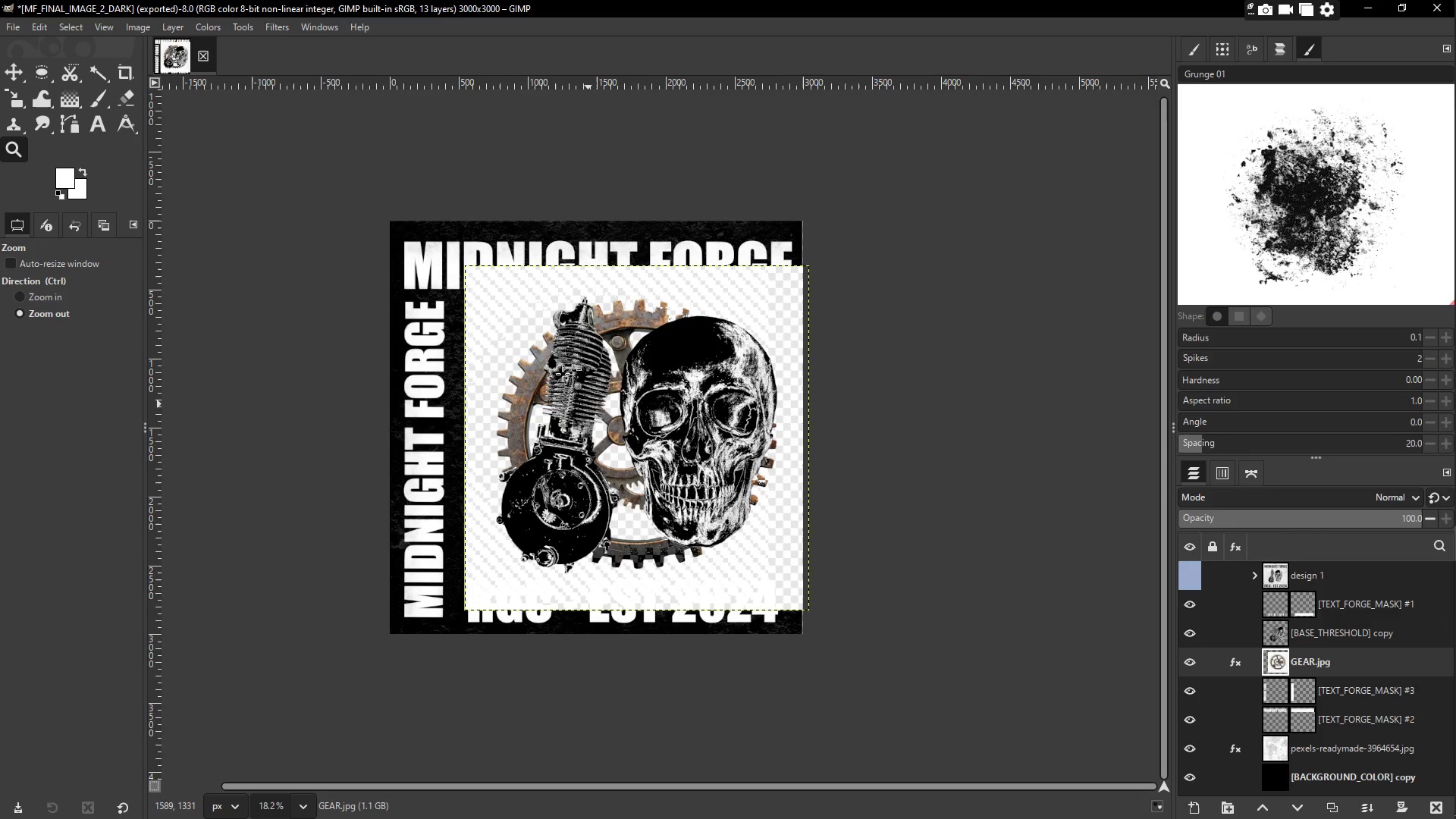 
left_click_drag(start_coordinate=[569, 362], to_coordinate=[570, 358])
 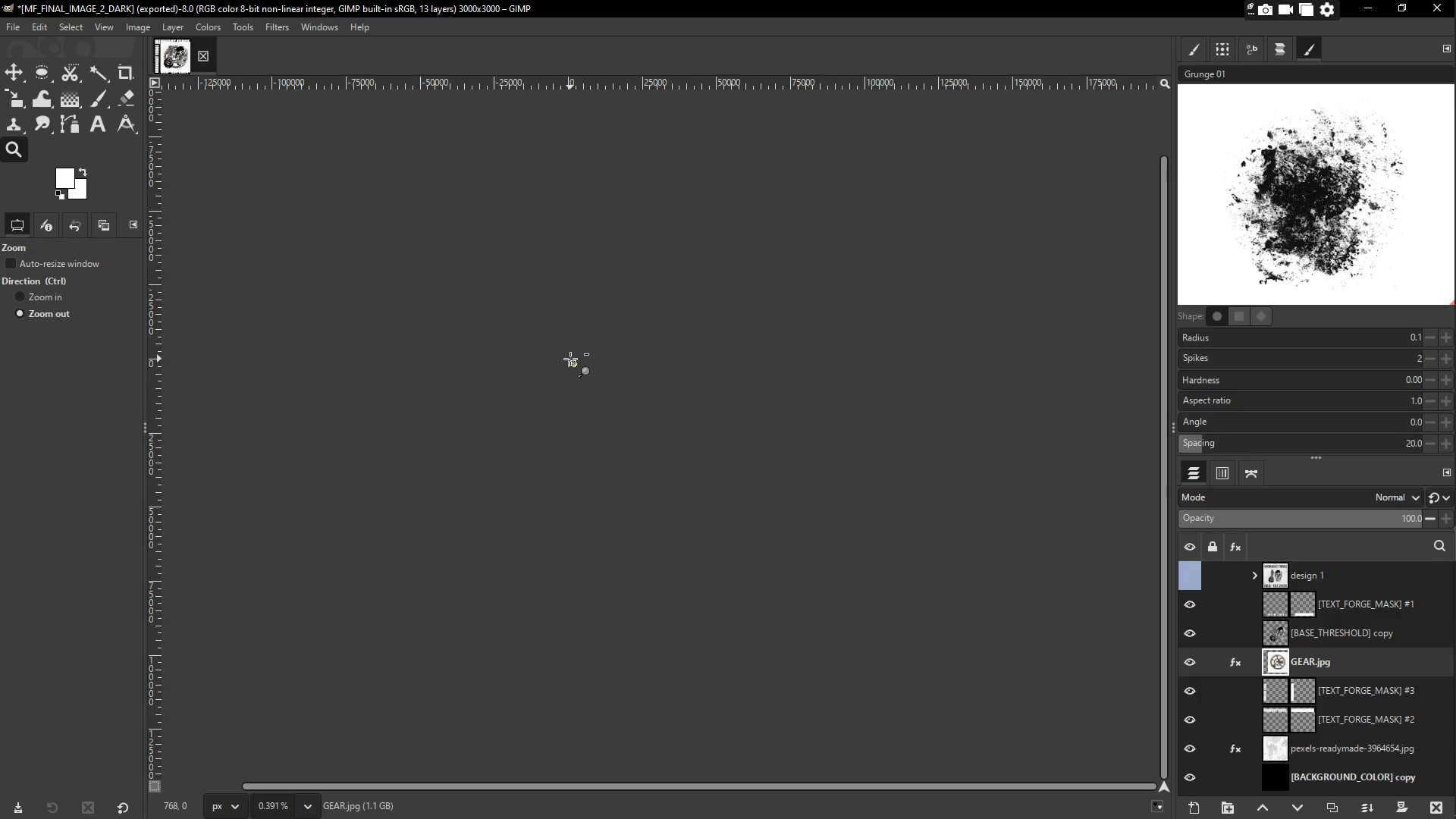 
key(Control+Z)
 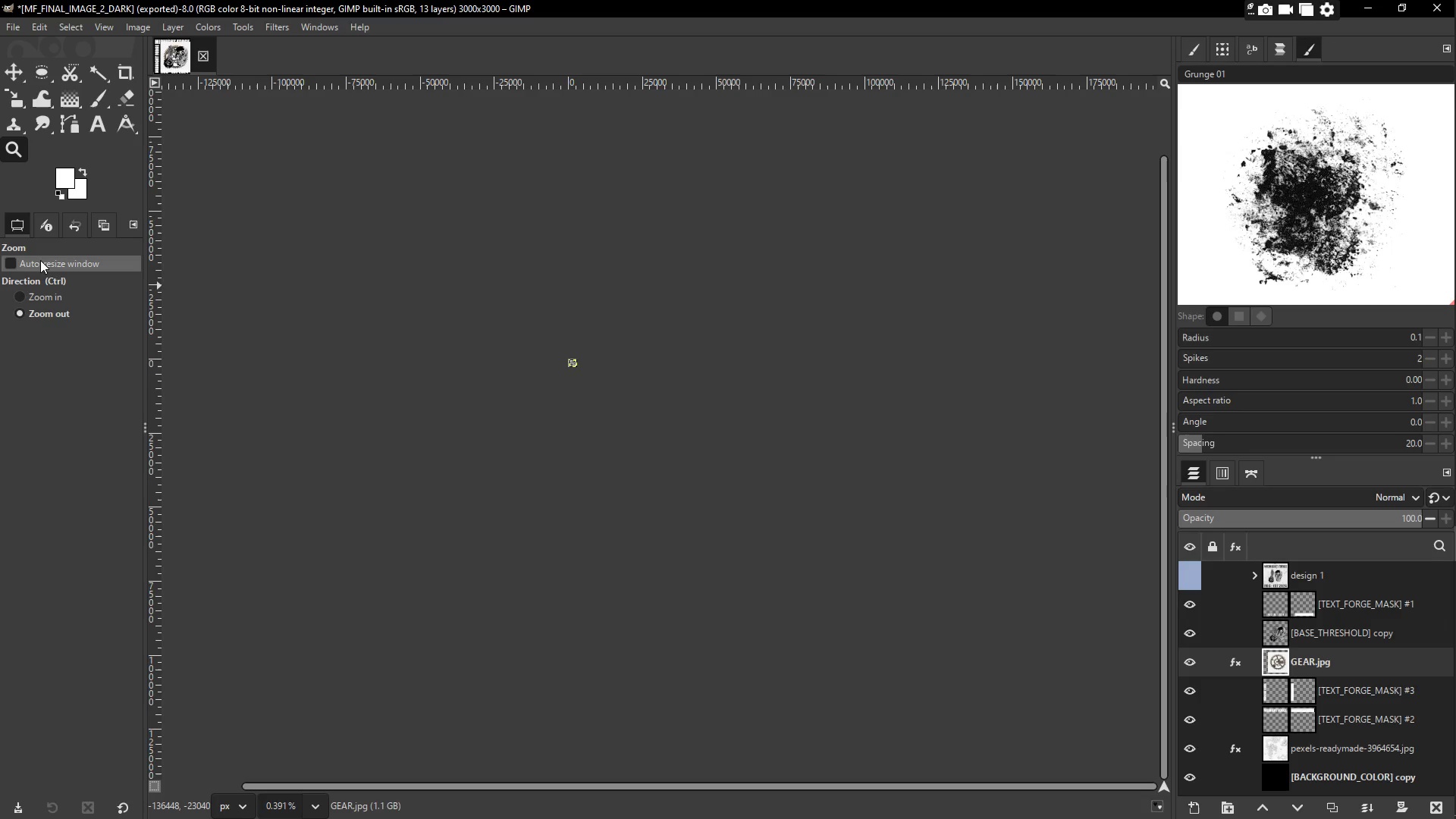 
left_click([39, 290])
 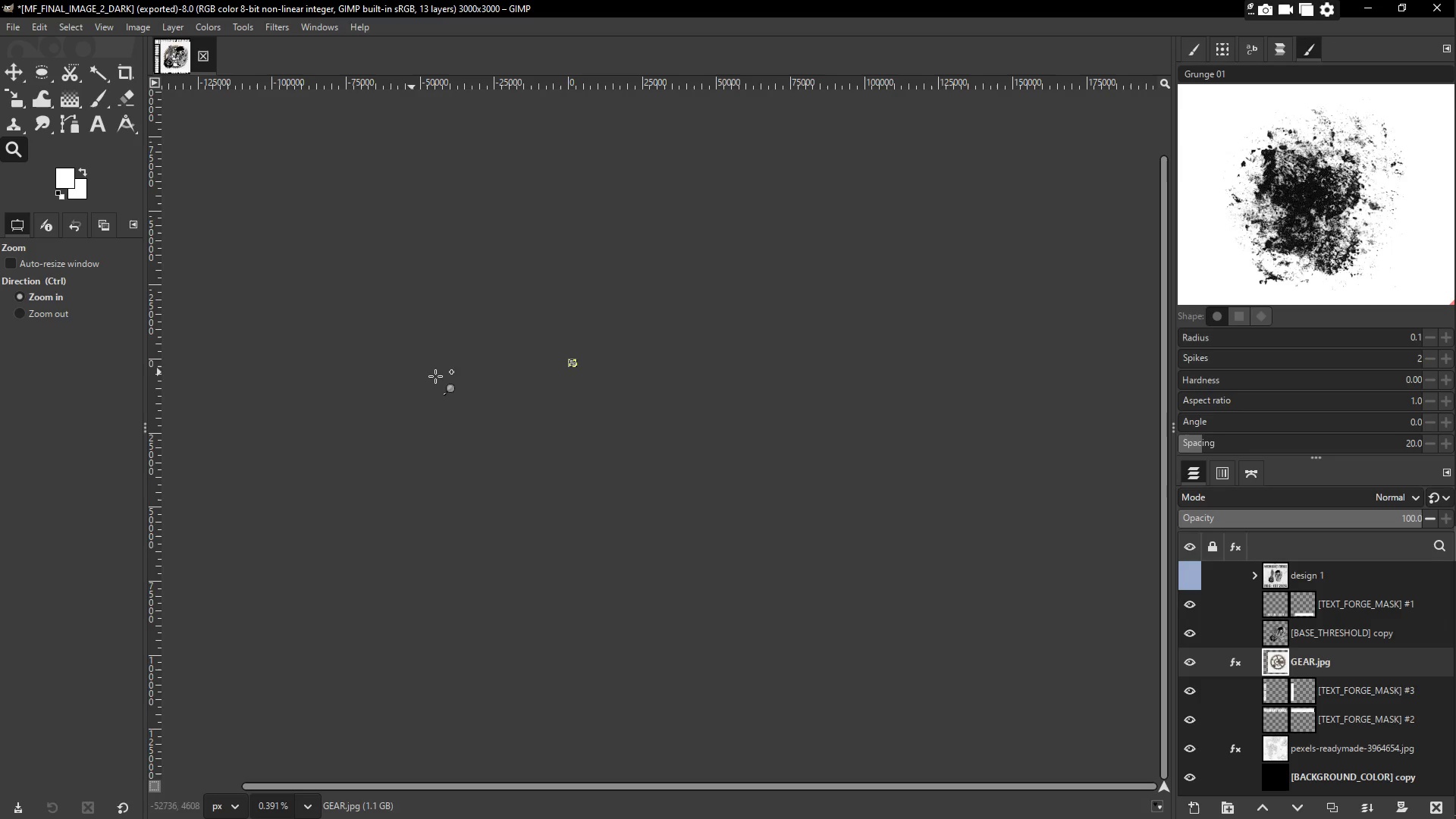 
left_click([613, 375])
 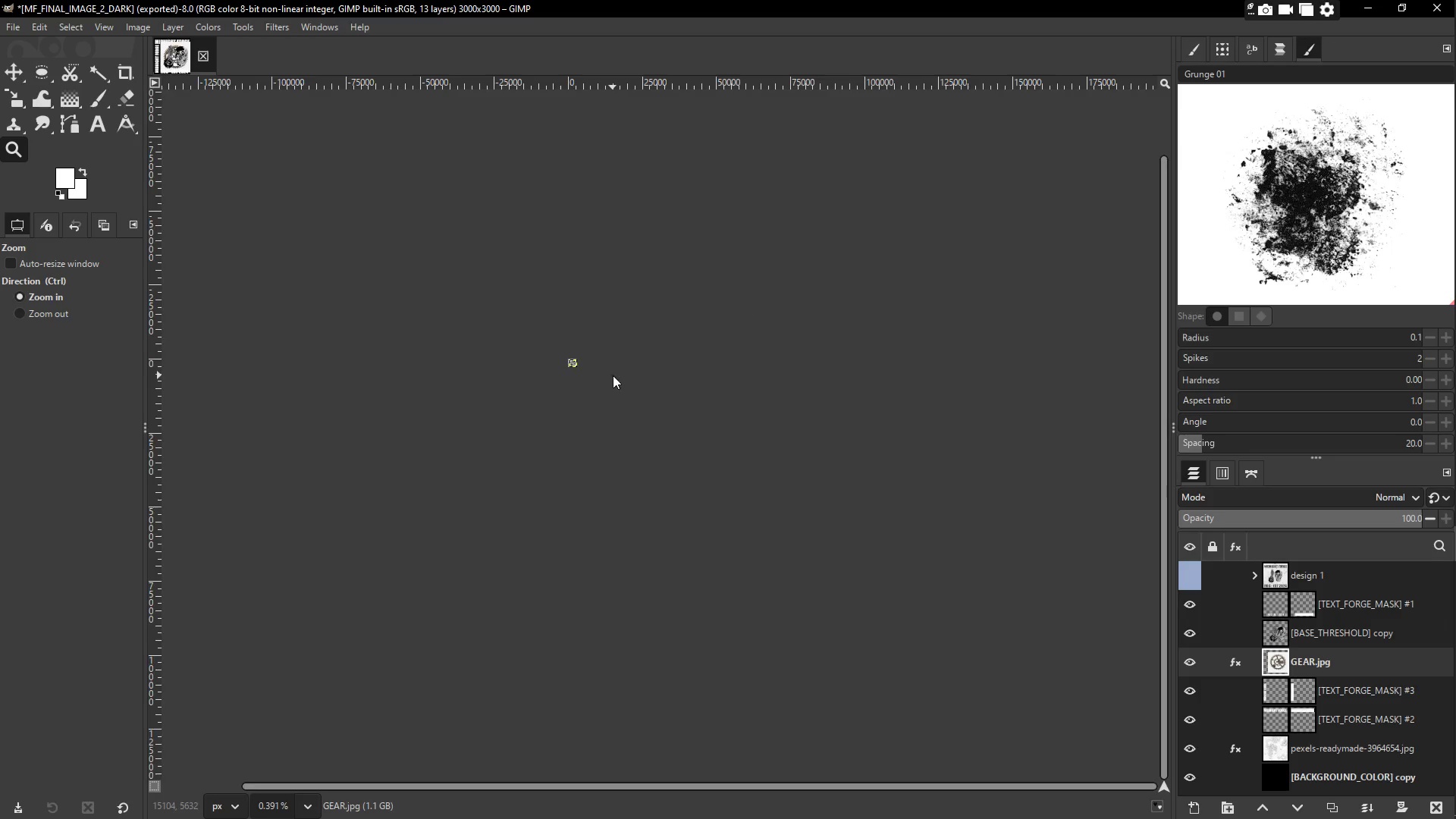 
left_click_drag(start_coordinate=[582, 377], to_coordinate=[554, 372])
 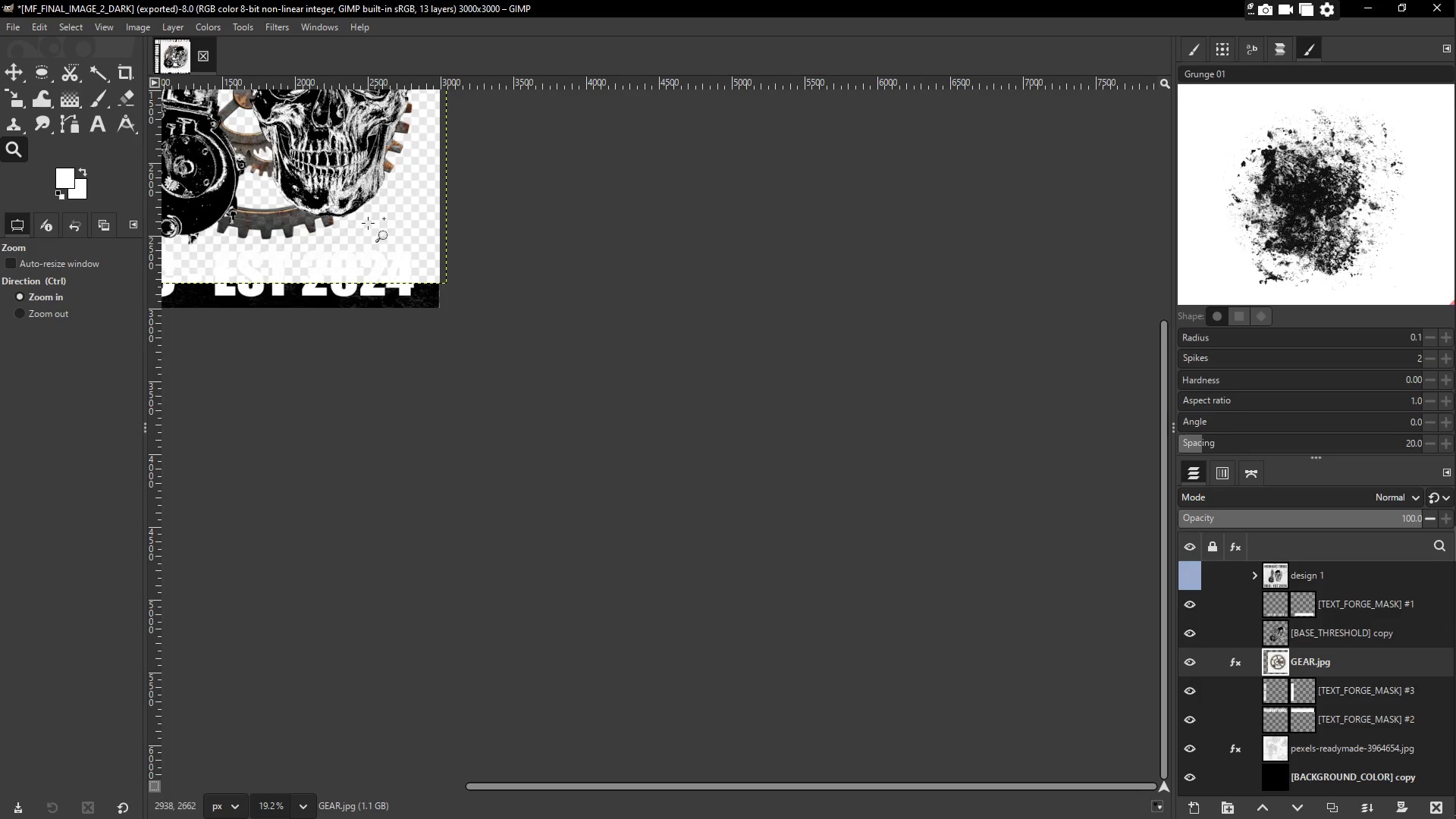 
left_click_drag(start_coordinate=[358, 220], to_coordinate=[353, 220])
 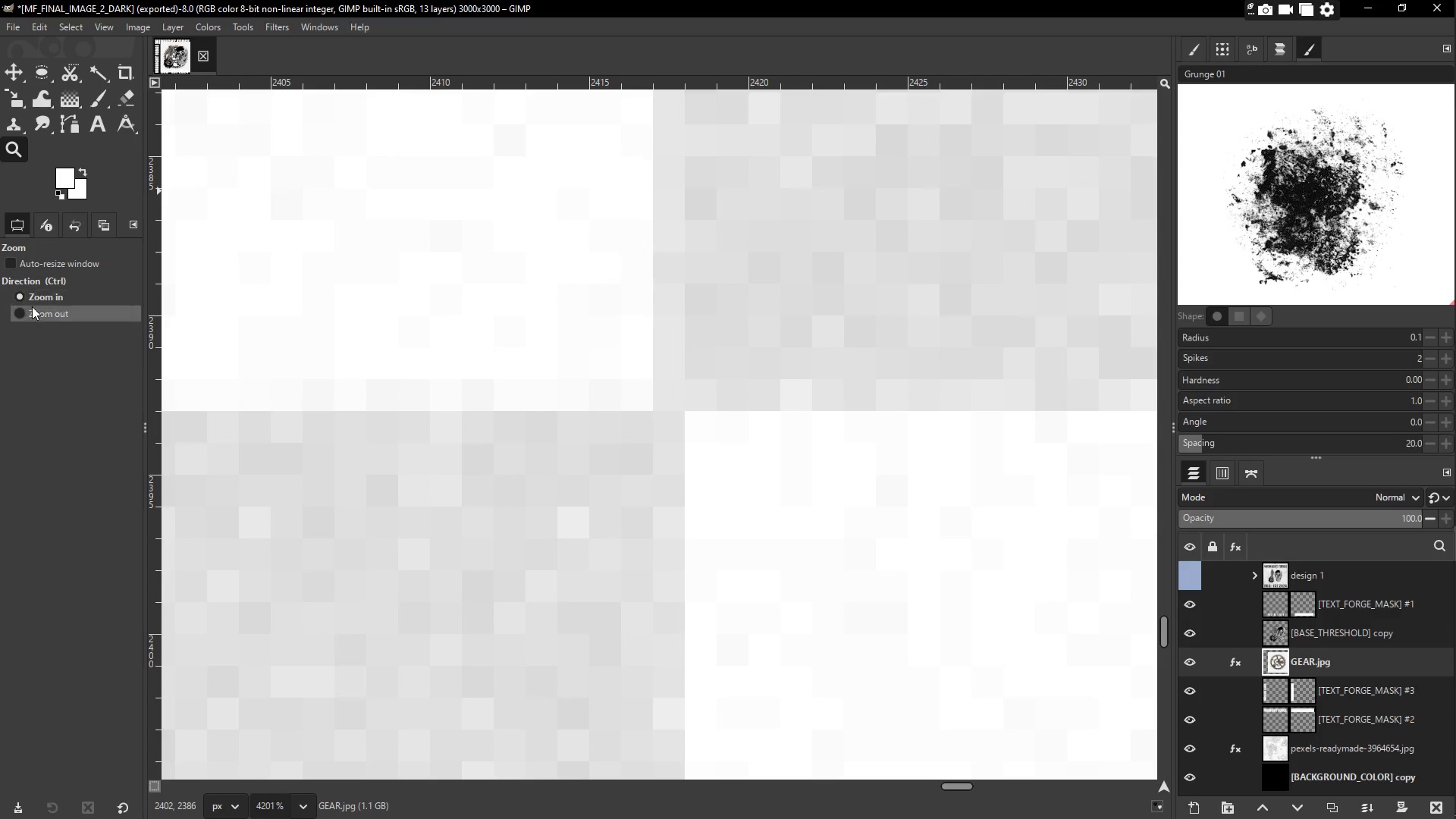 
double_click([259, 327])
 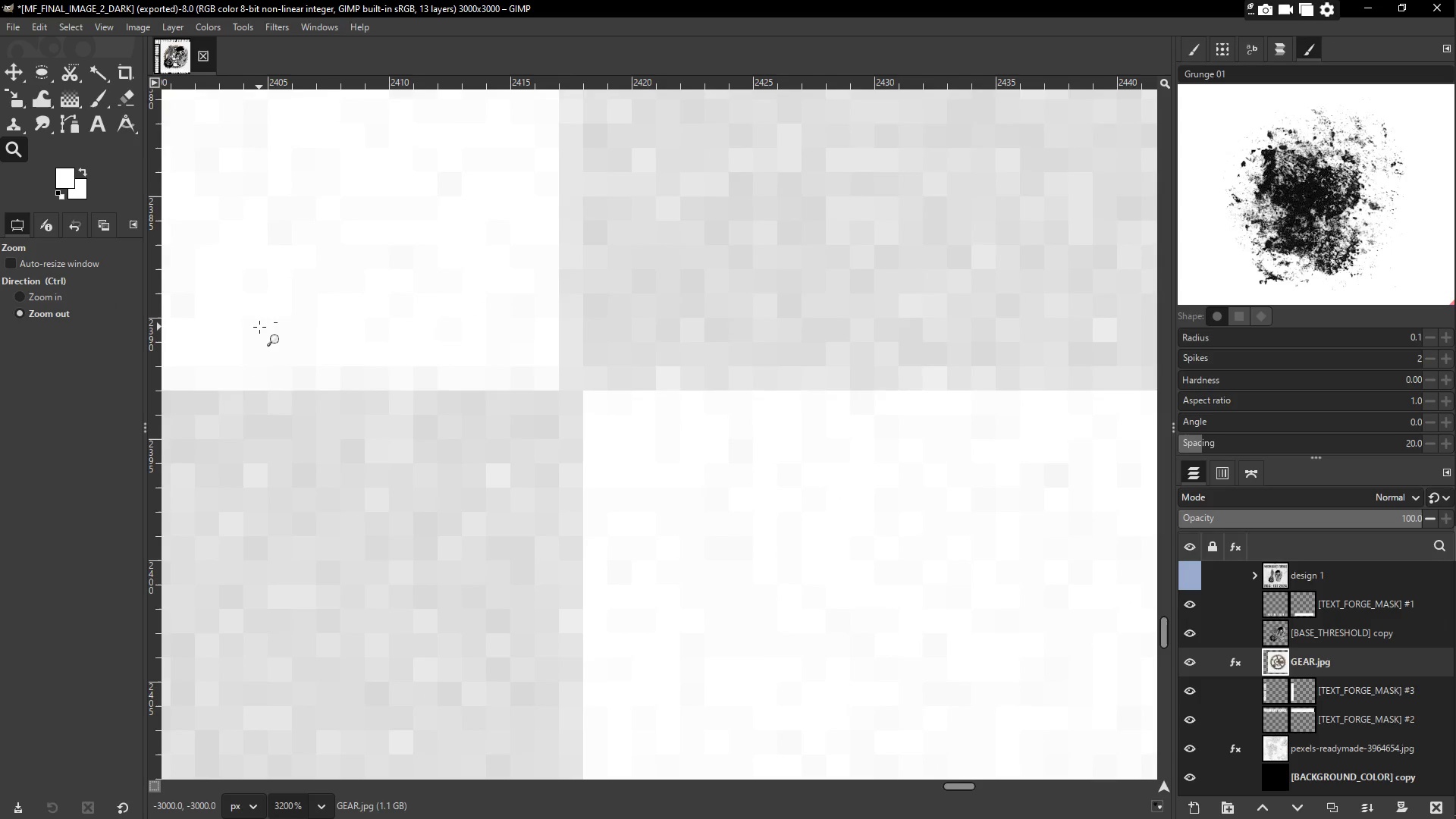 
triple_click([259, 327])
 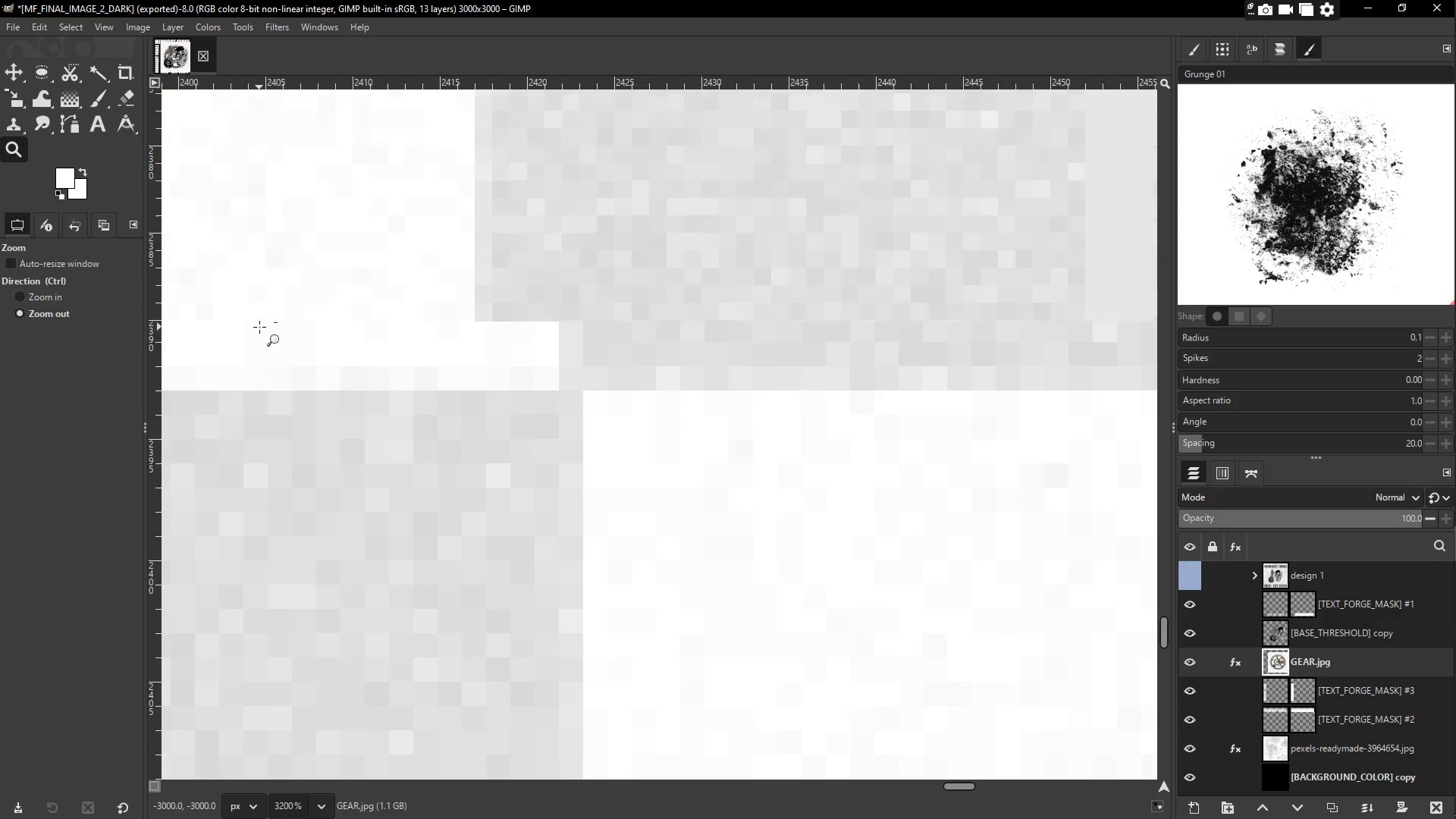 
triple_click([259, 327])
 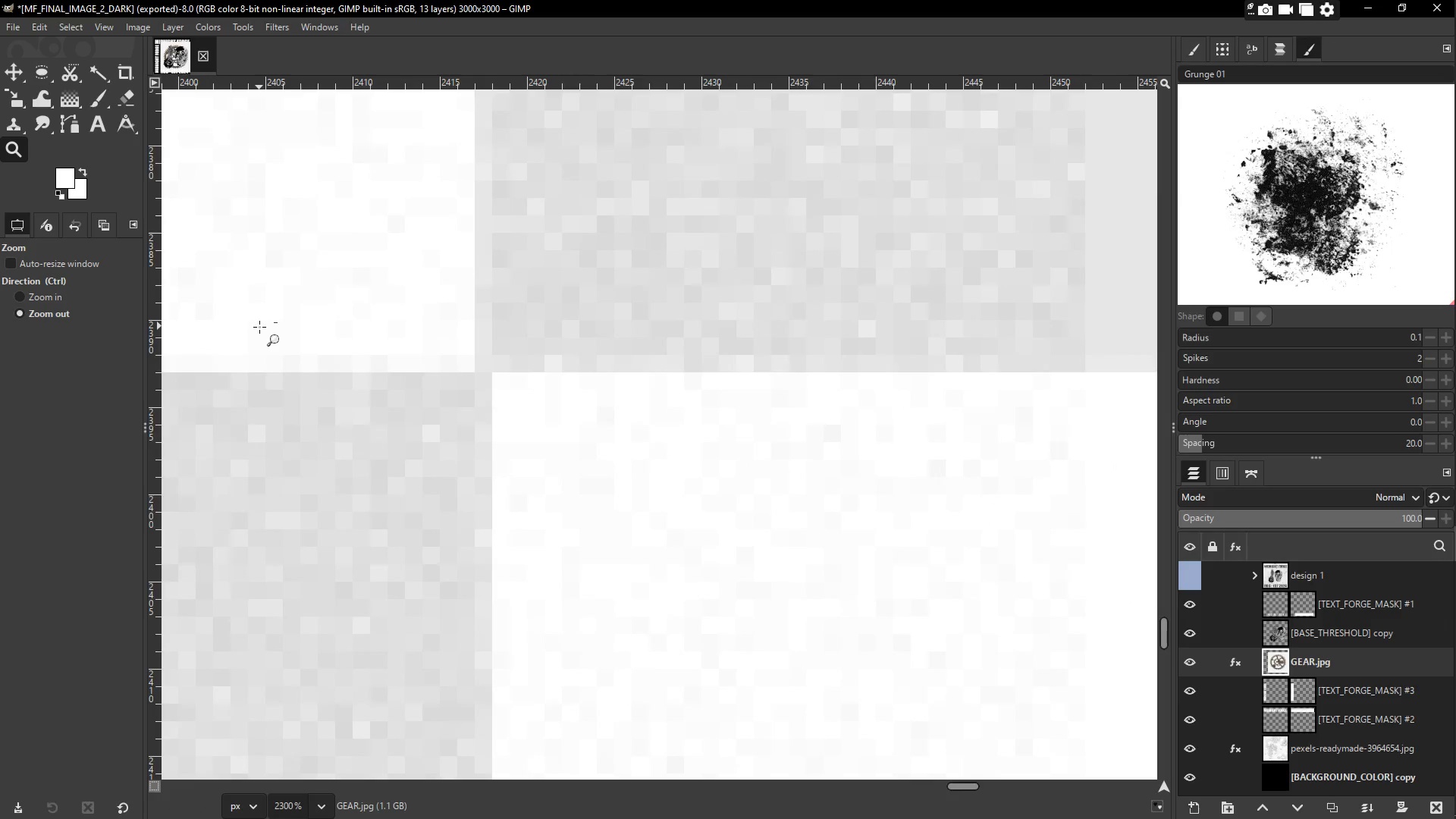 
triple_click([259, 327])
 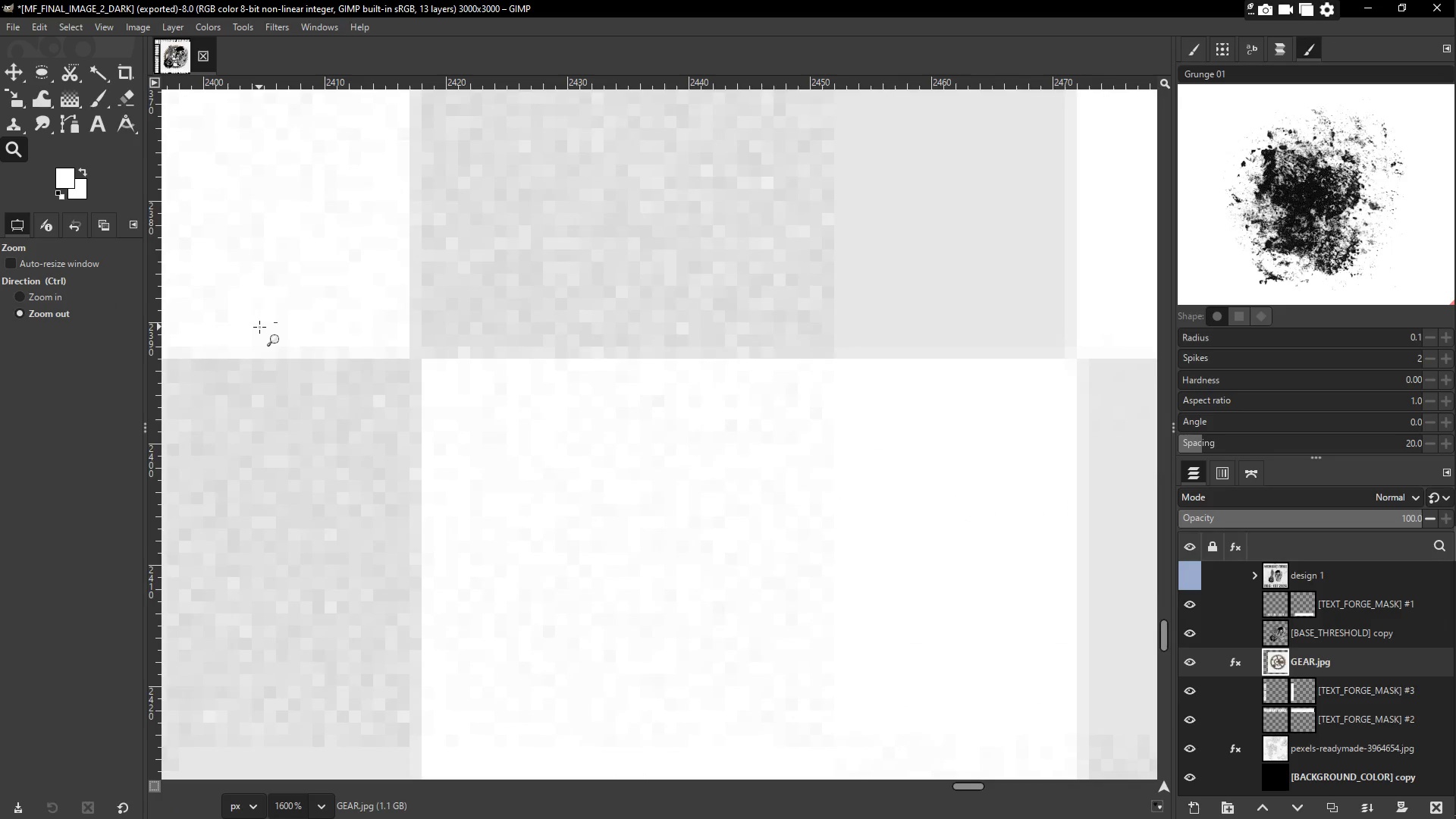 
triple_click([259, 327])
 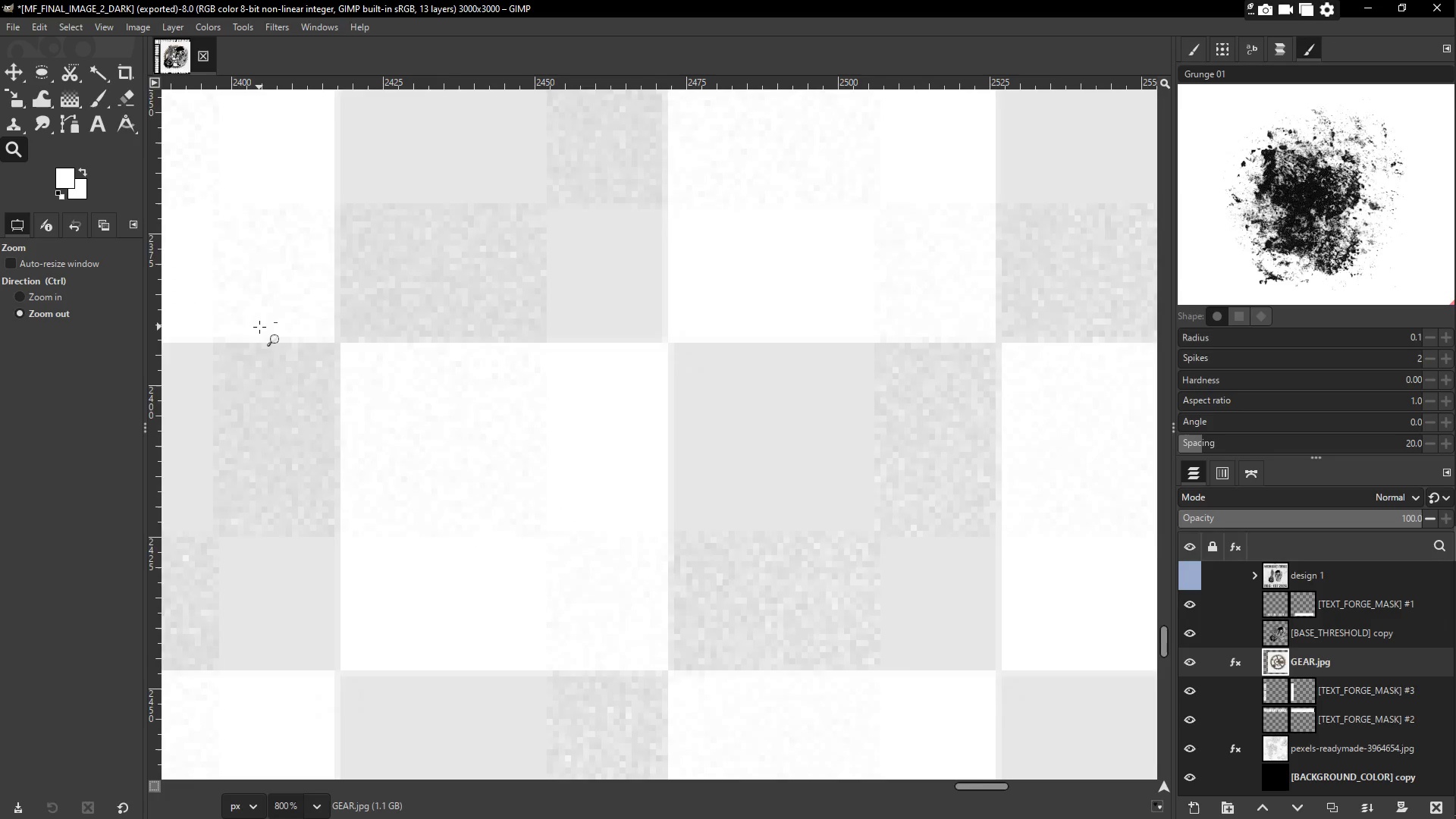 
triple_click([259, 327])
 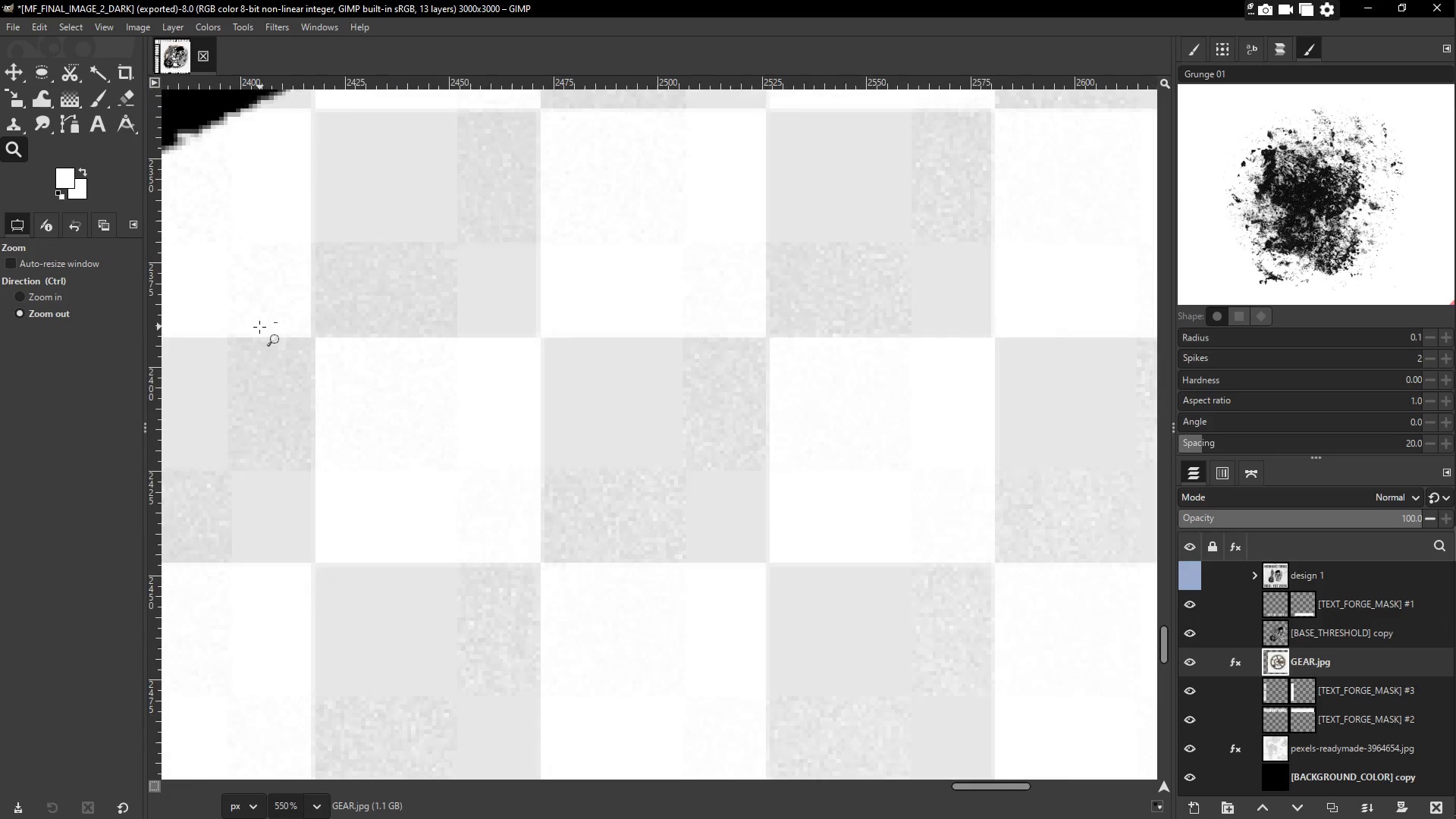 
triple_click([259, 327])
 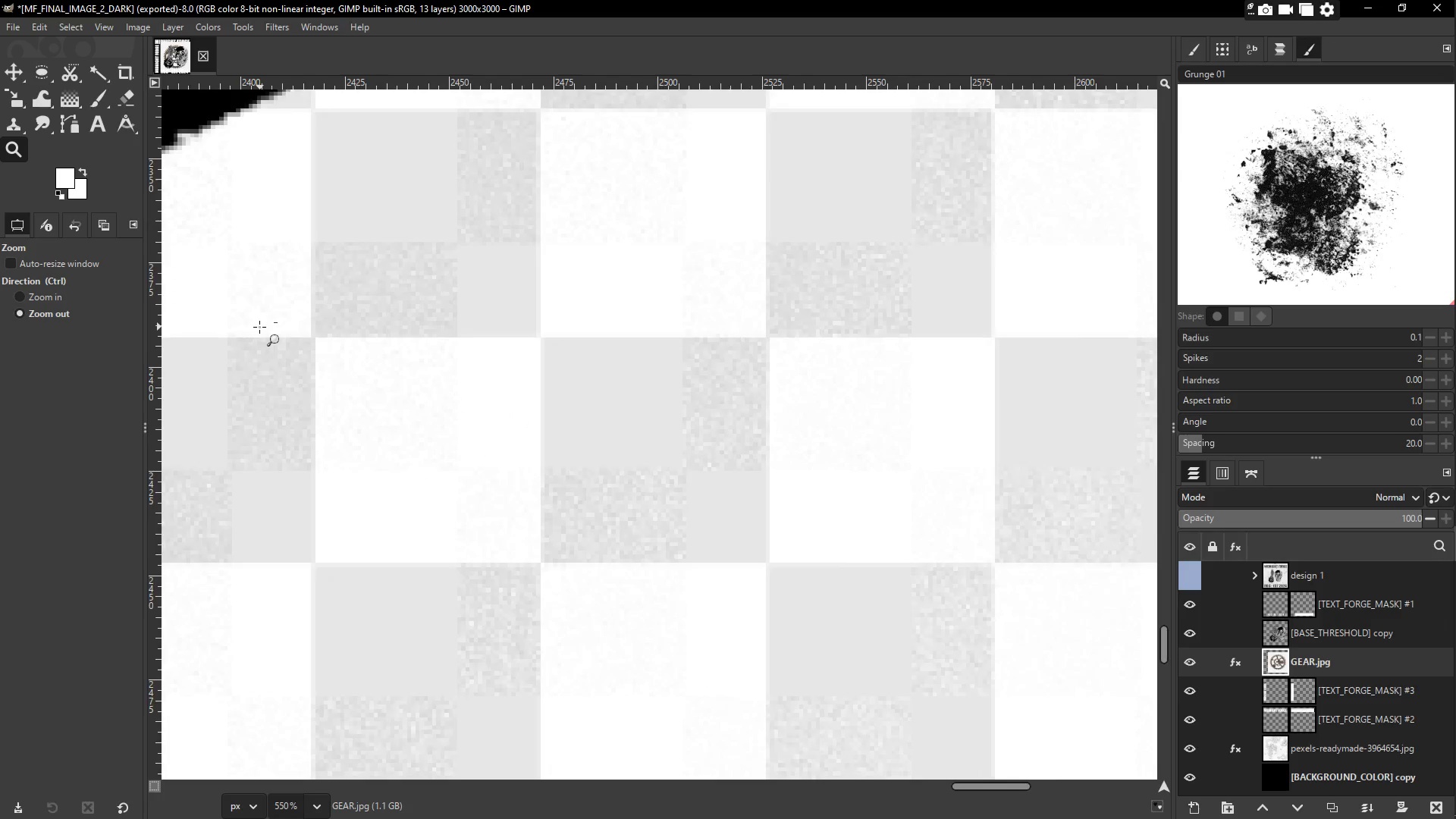 
triple_click([259, 327])
 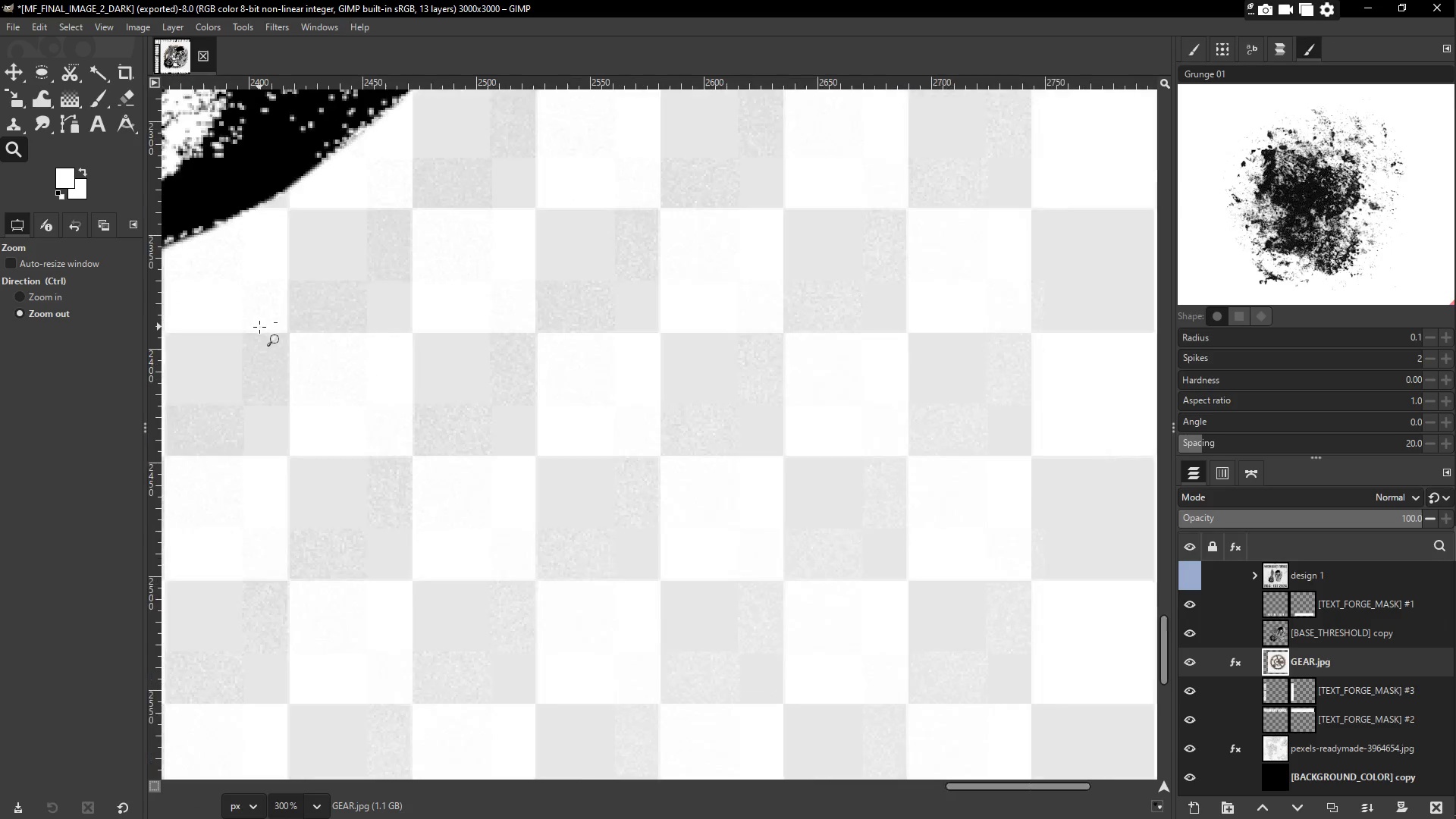 
triple_click([259, 327])
 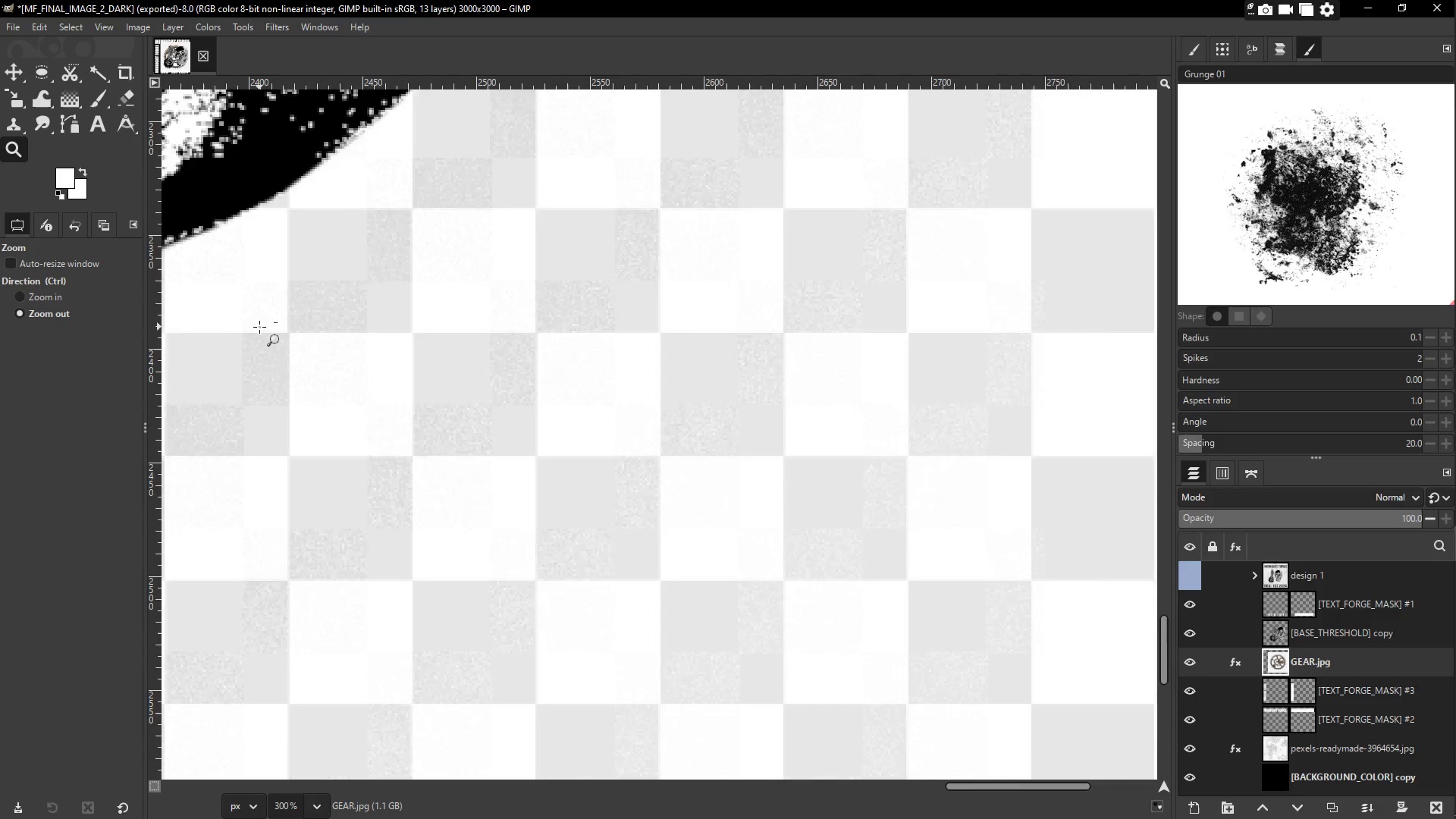 
triple_click([259, 327])
 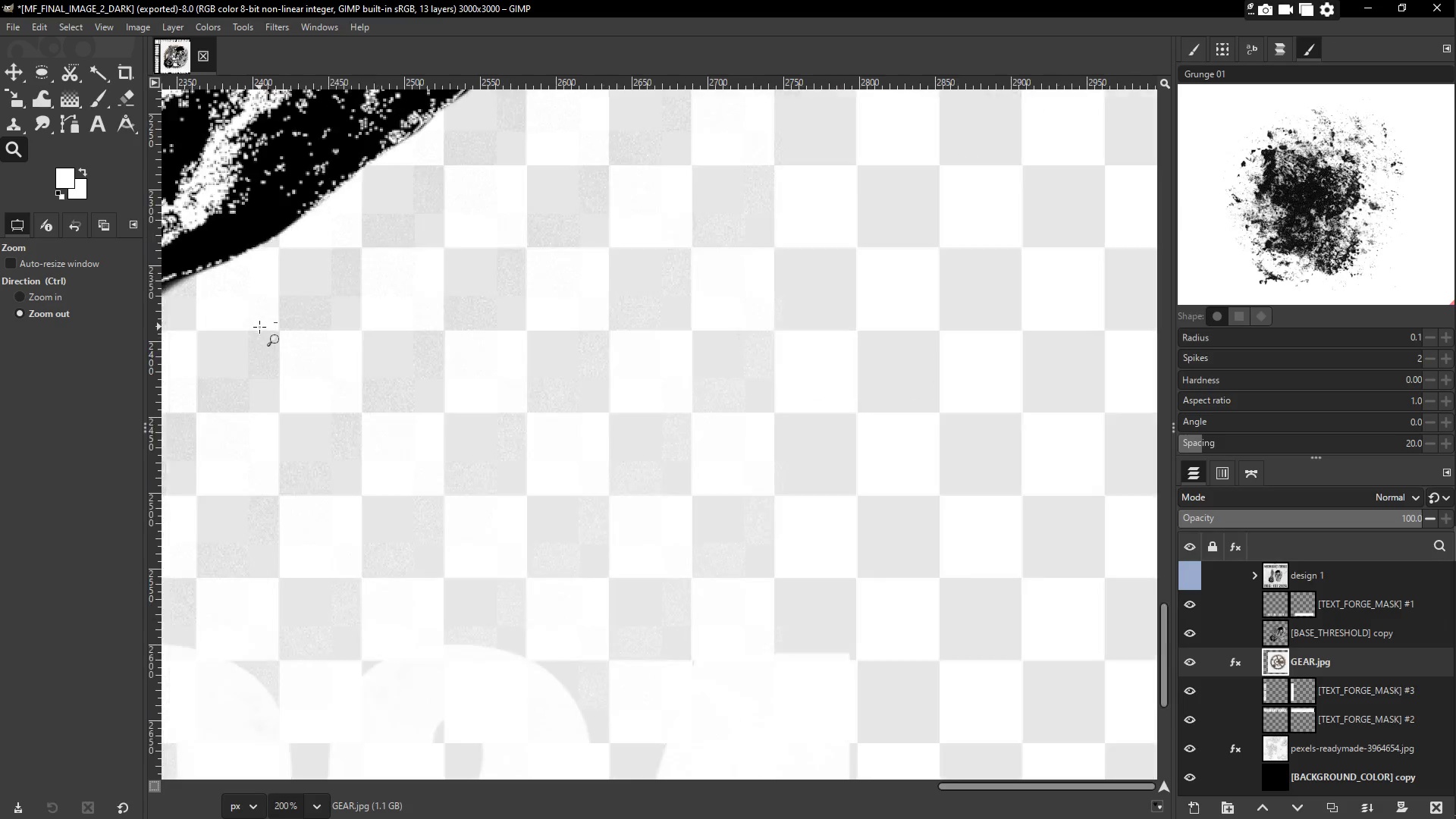 
triple_click([259, 327])
 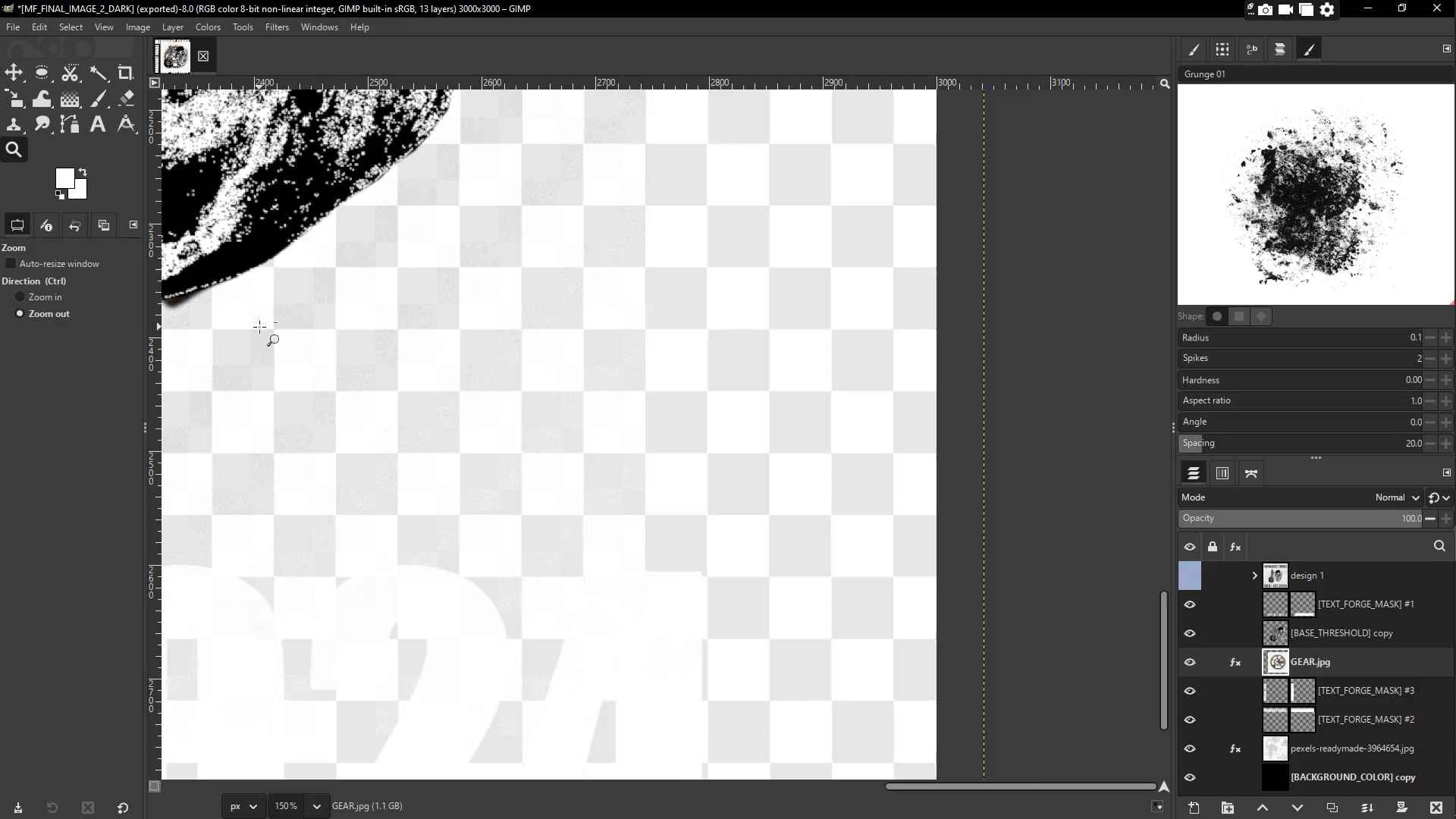 
triple_click([259, 327])
 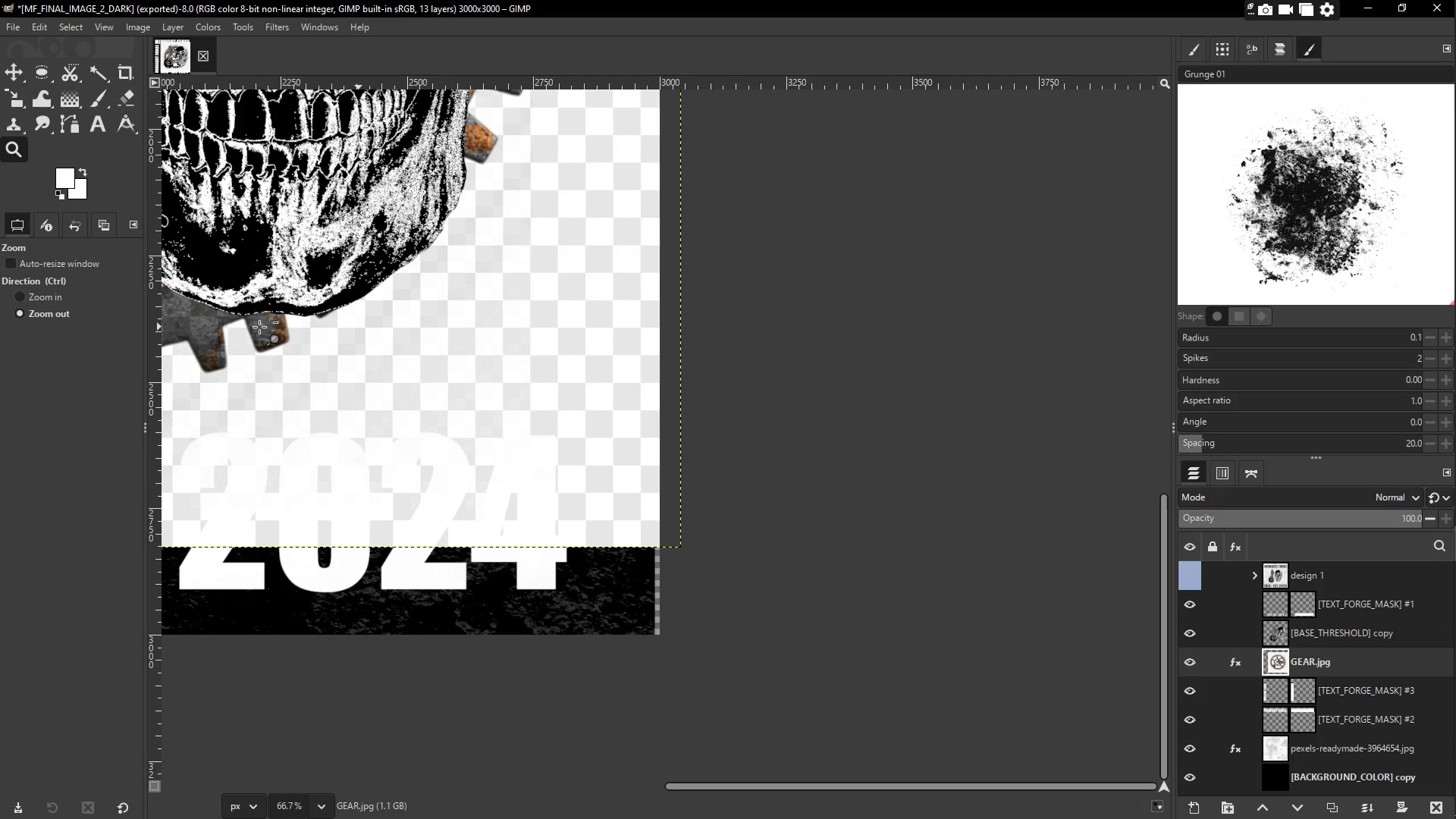 
hold_key(key=Space, duration=1.5)
 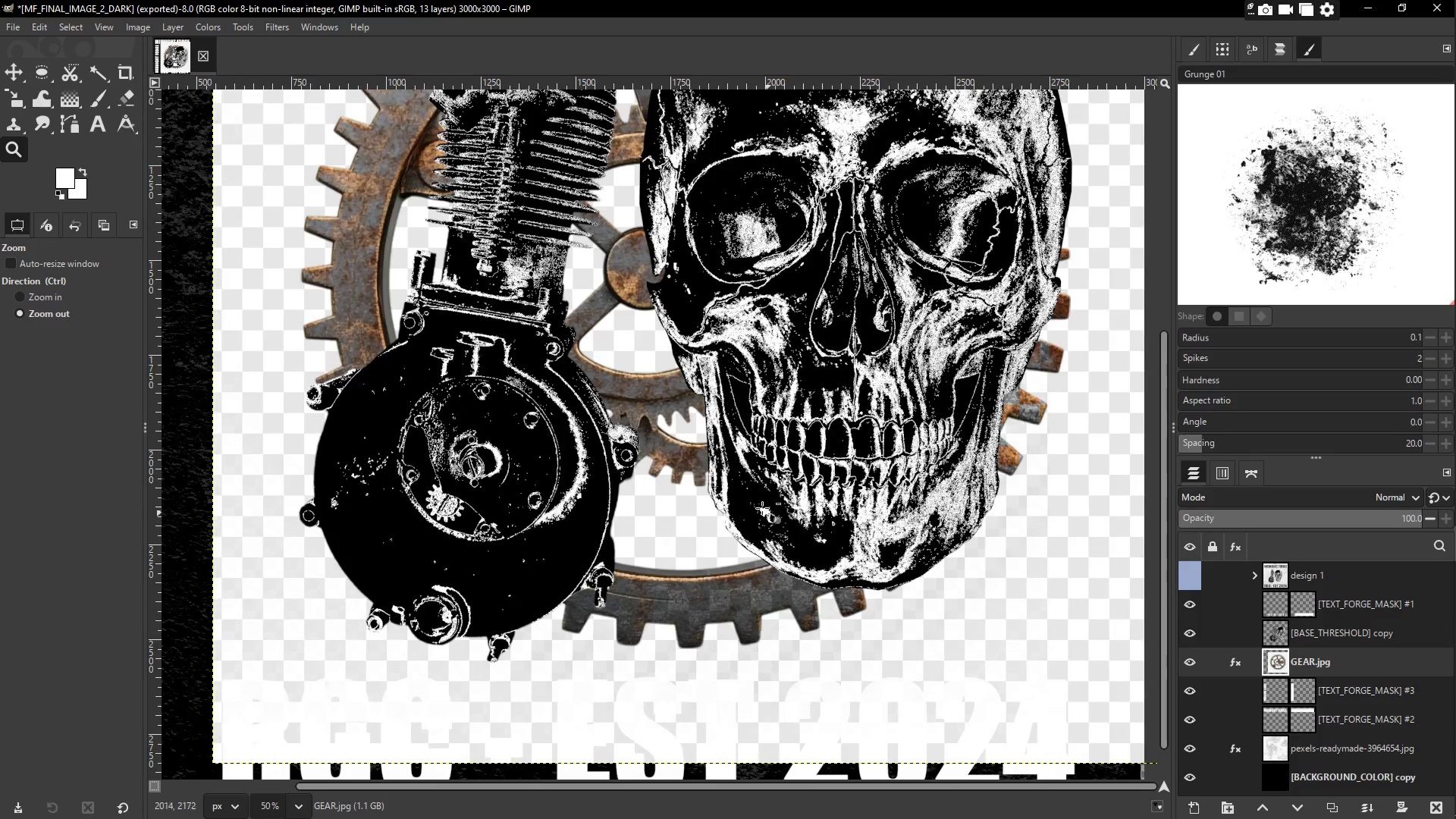 
left_click_drag(start_coordinate=[259, 307], to_coordinate=[734, 567])
 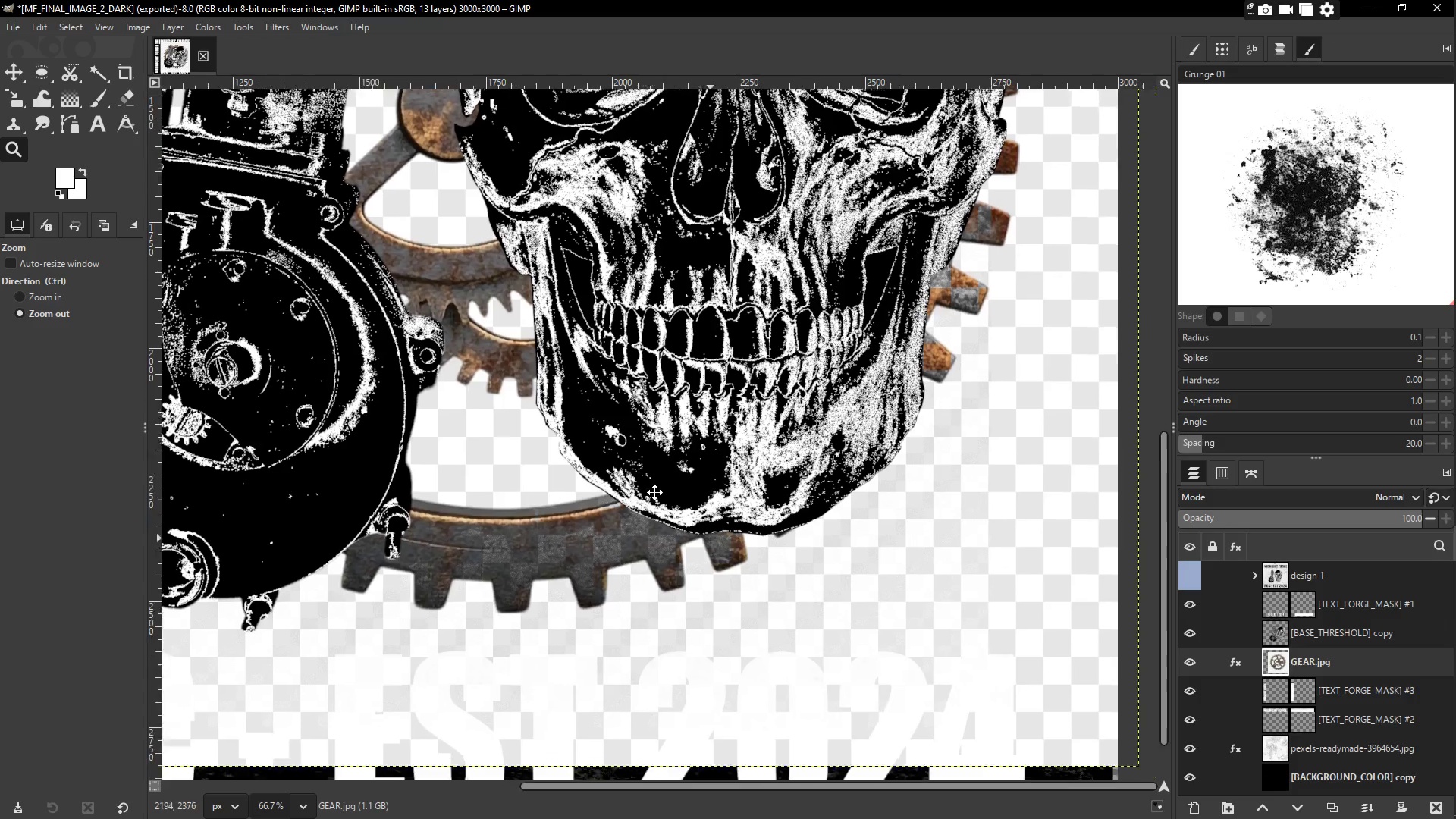 
left_click_drag(start_coordinate=[518, 424], to_coordinate=[870, 637])
 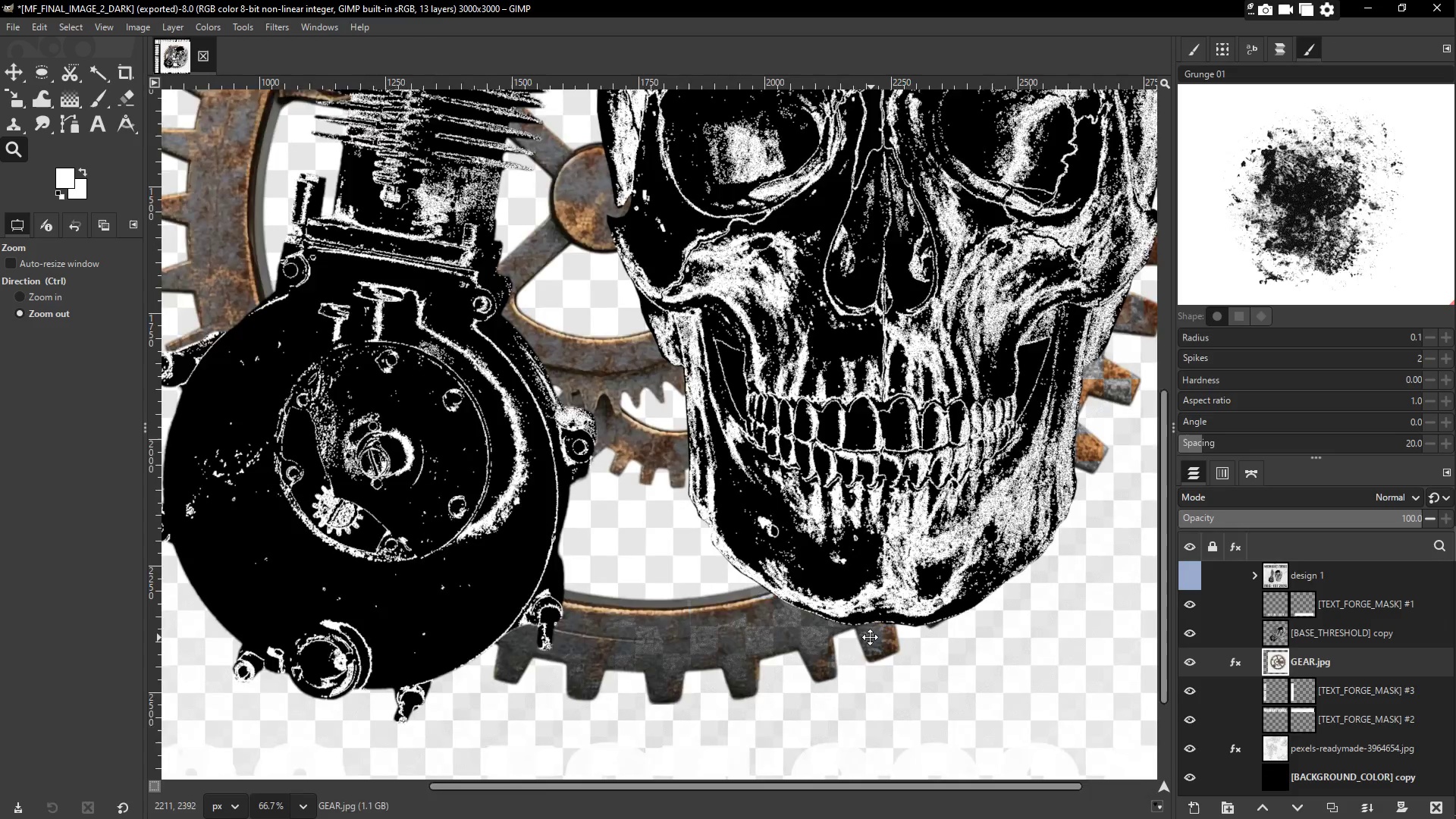 
key(Space)
 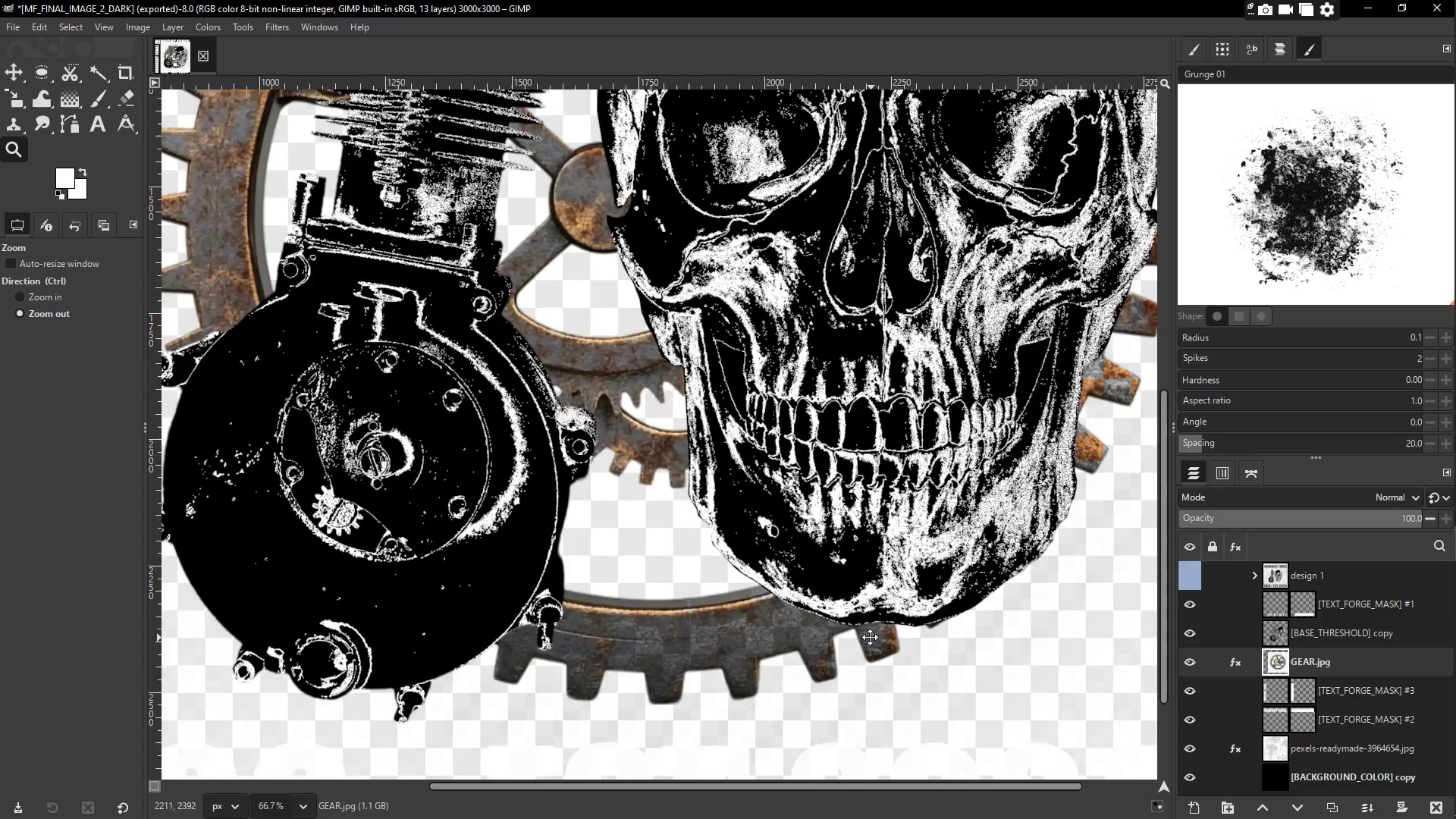 
key(Space)
 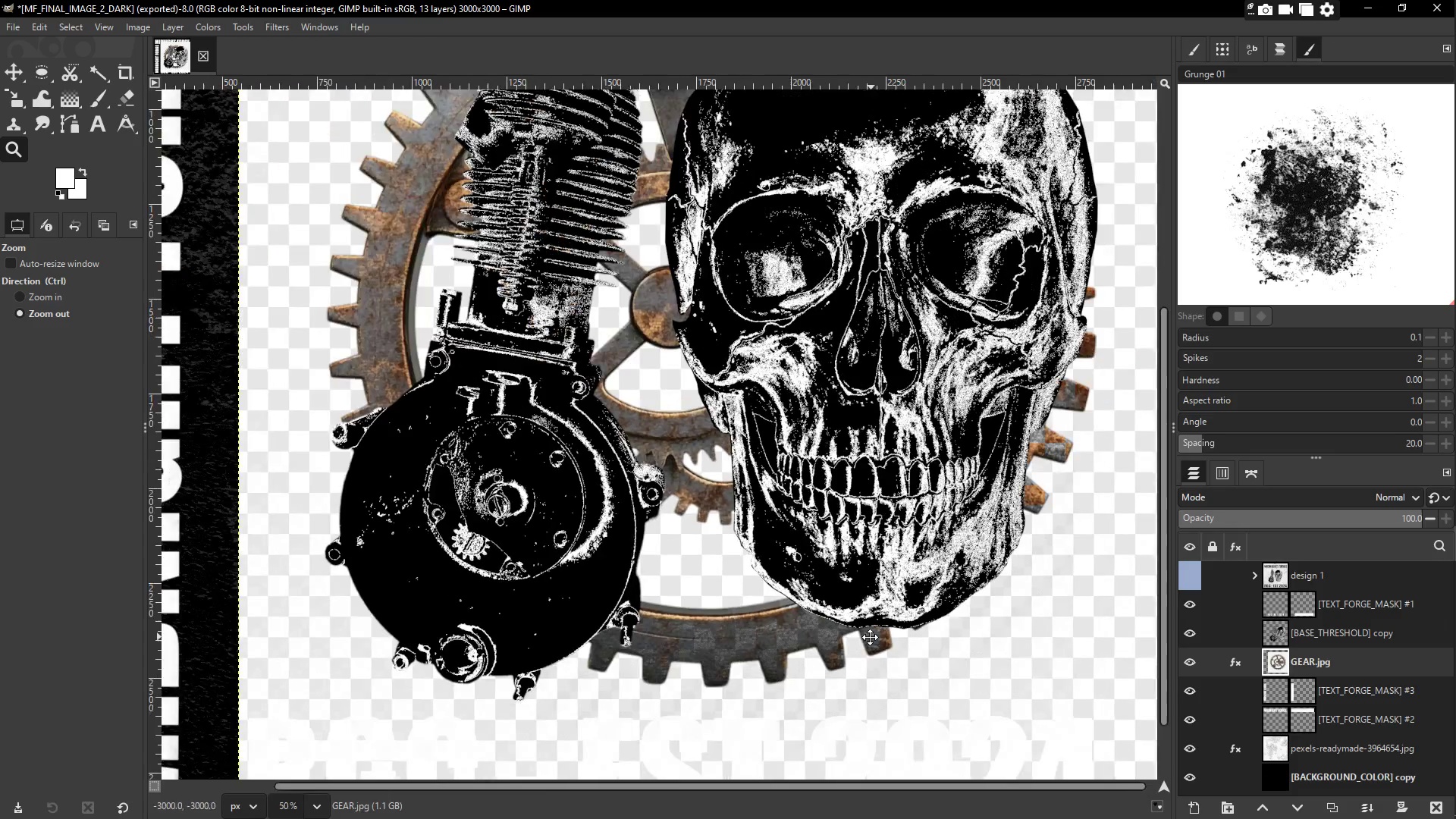 
key(Space)
 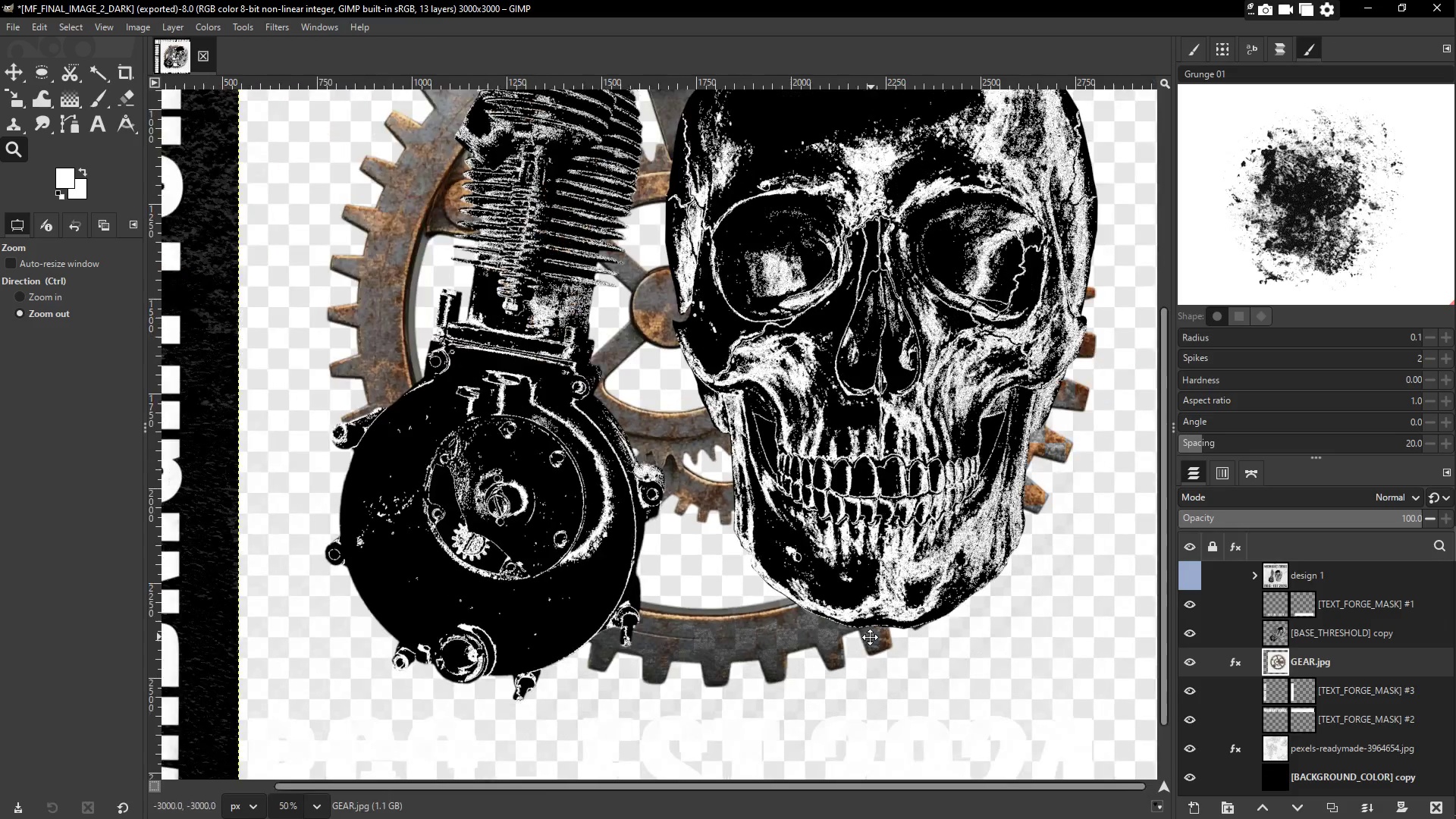 
key(Space)
 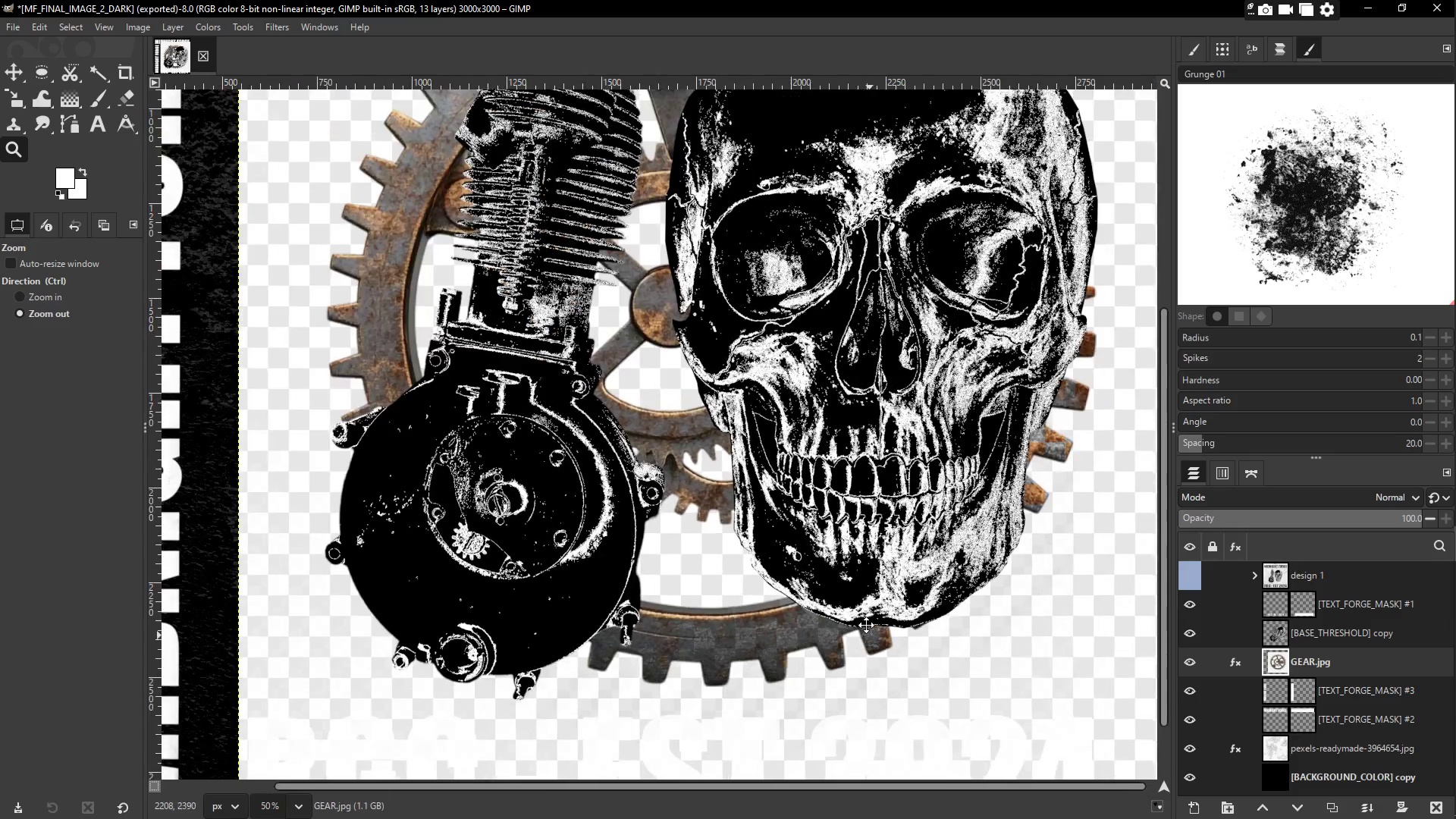 
key(Space)
 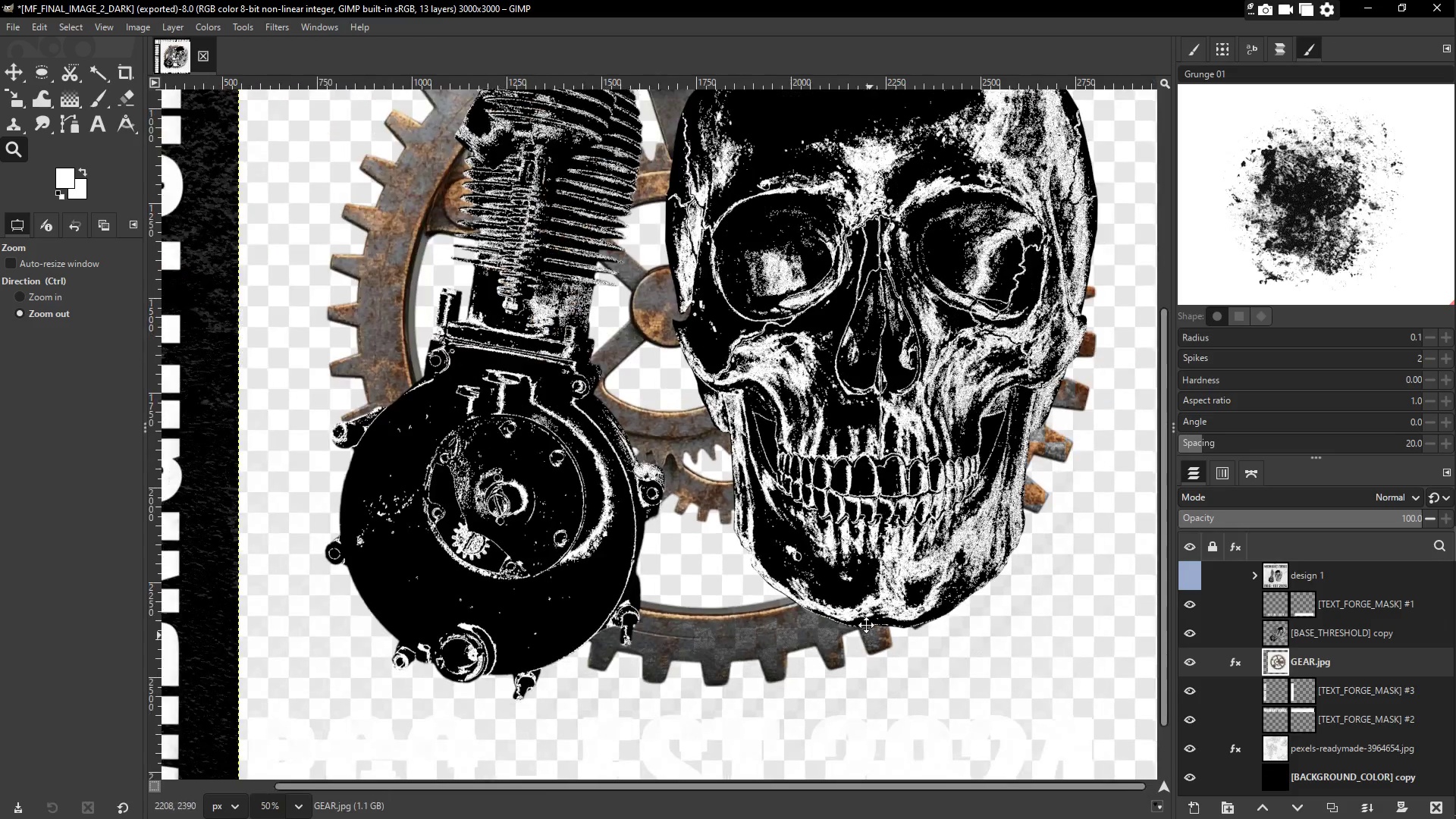 
hold_key(key=Space, duration=0.81)
 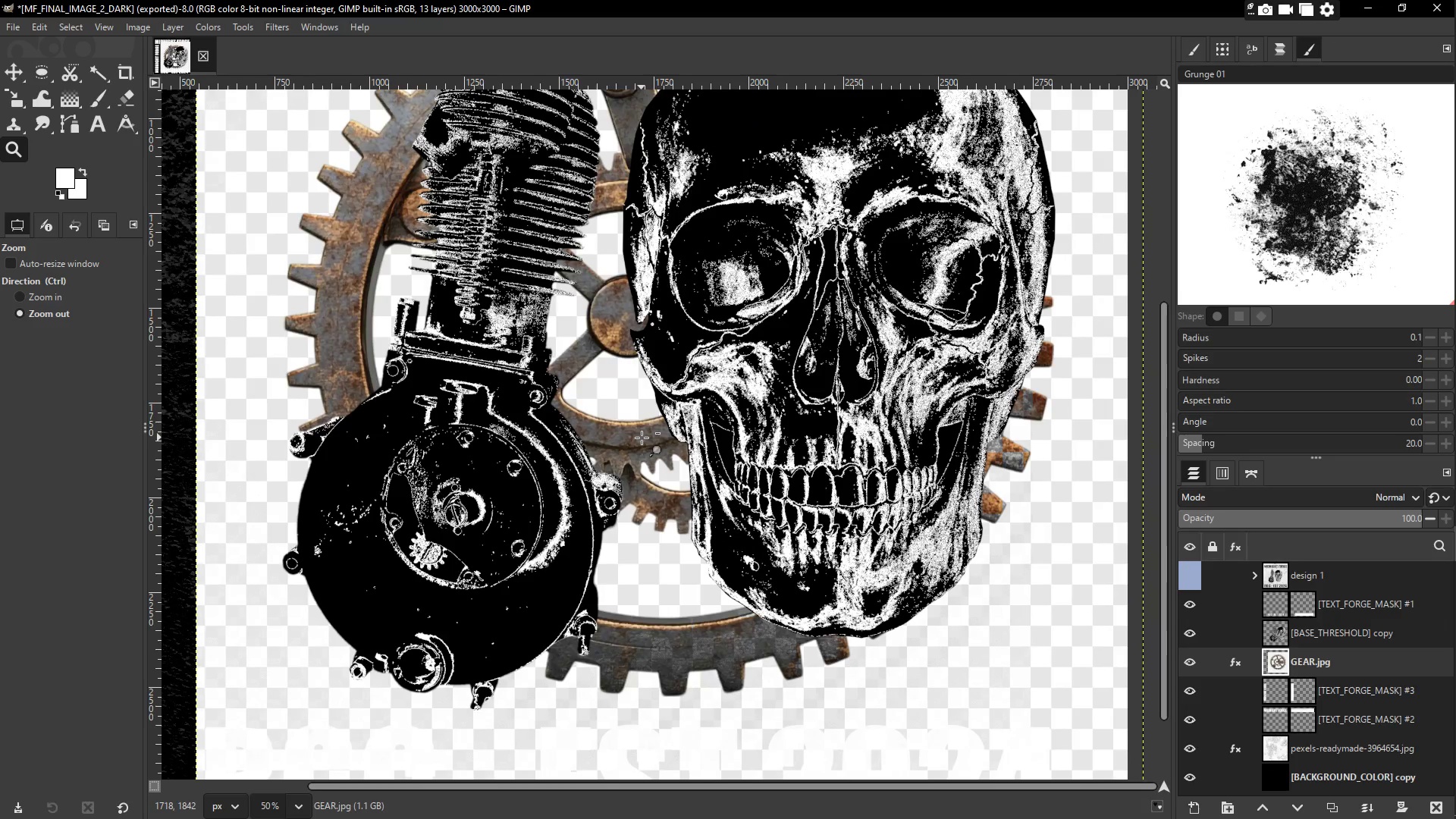 
left_click_drag(start_coordinate=[688, 457], to_coordinate=[749, 576])
 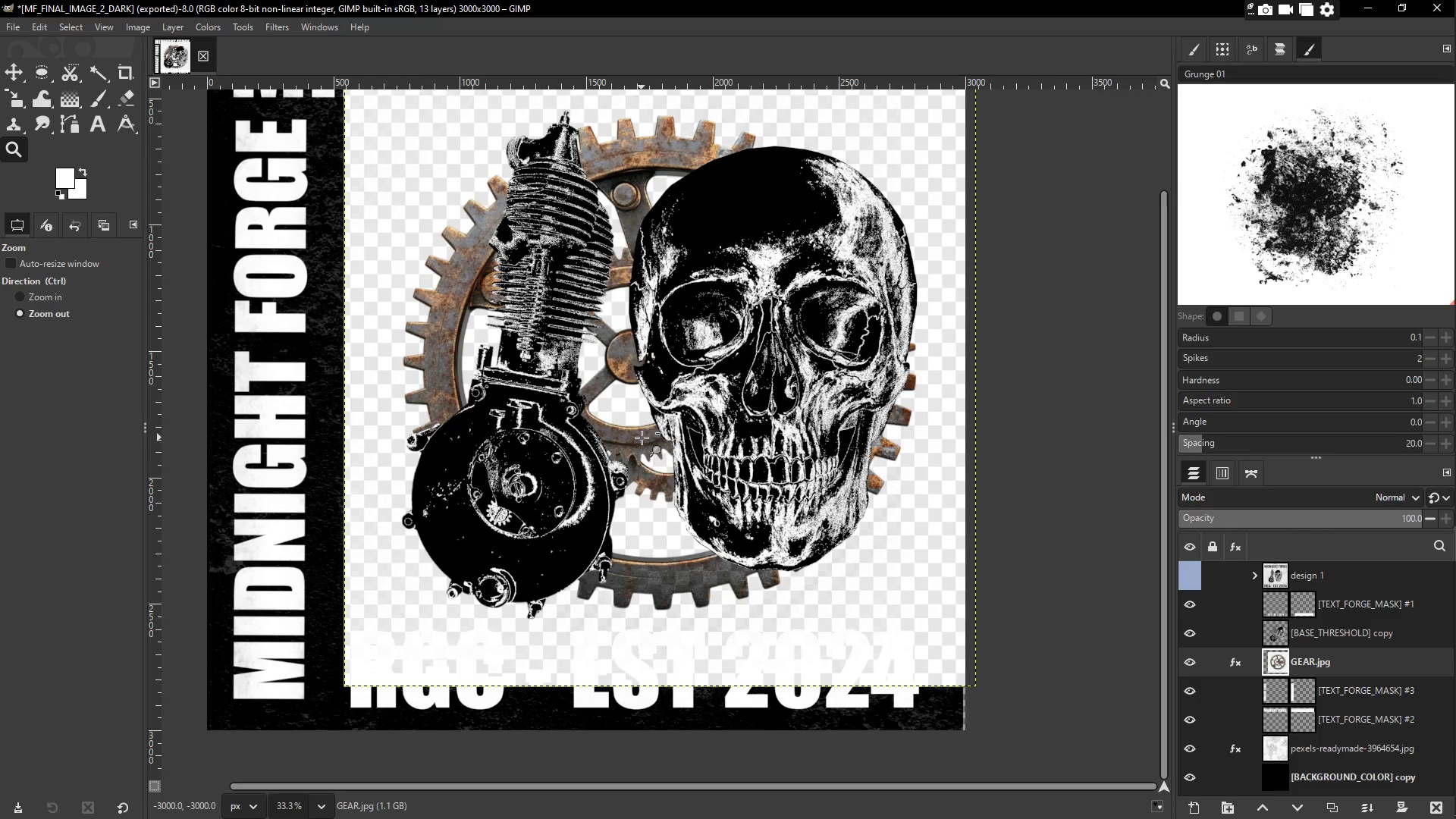 
hold_key(key=Space, duration=0.84)
 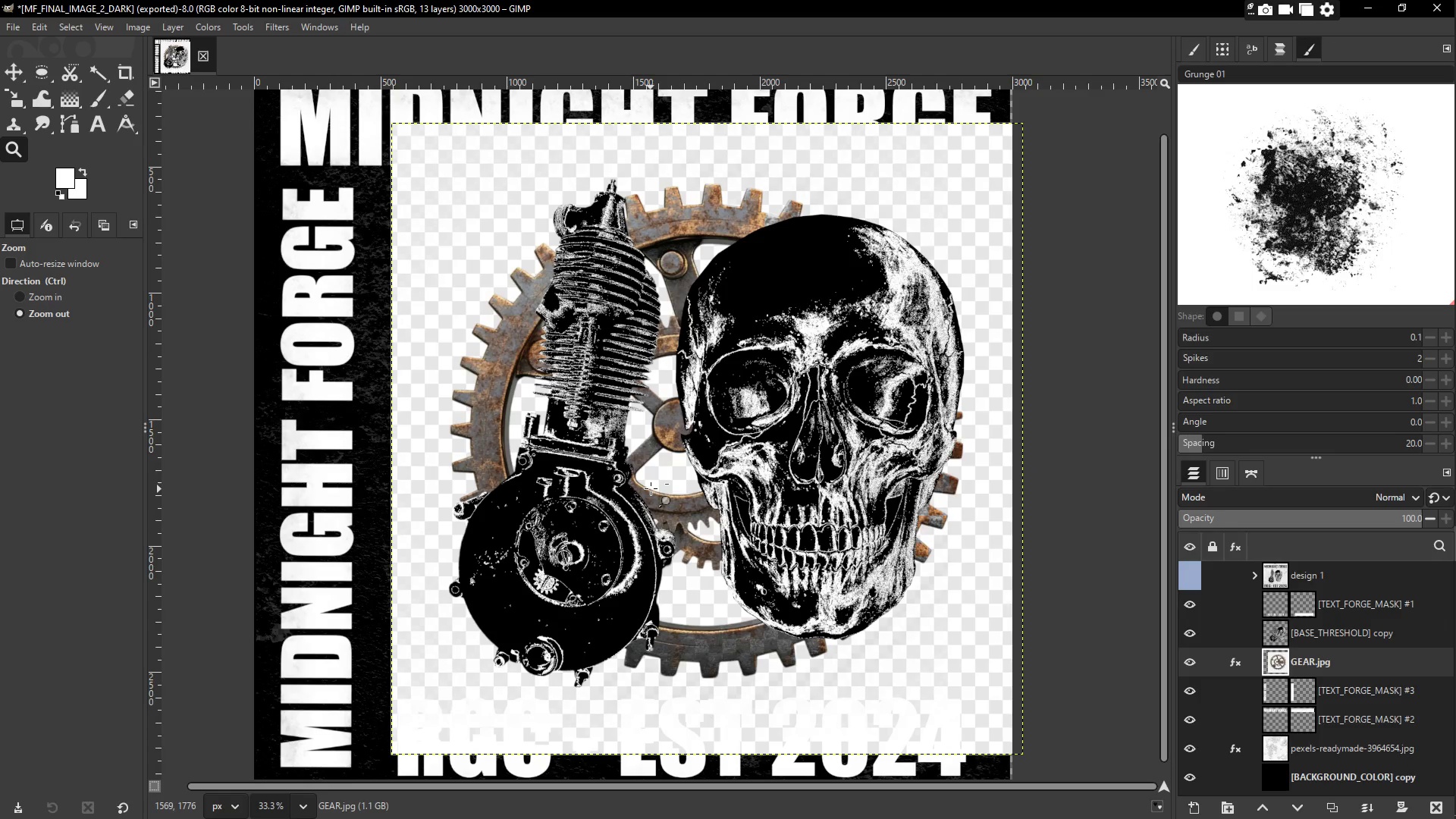 
left_click_drag(start_coordinate=[584, 386], to_coordinate=[651, 488])
 